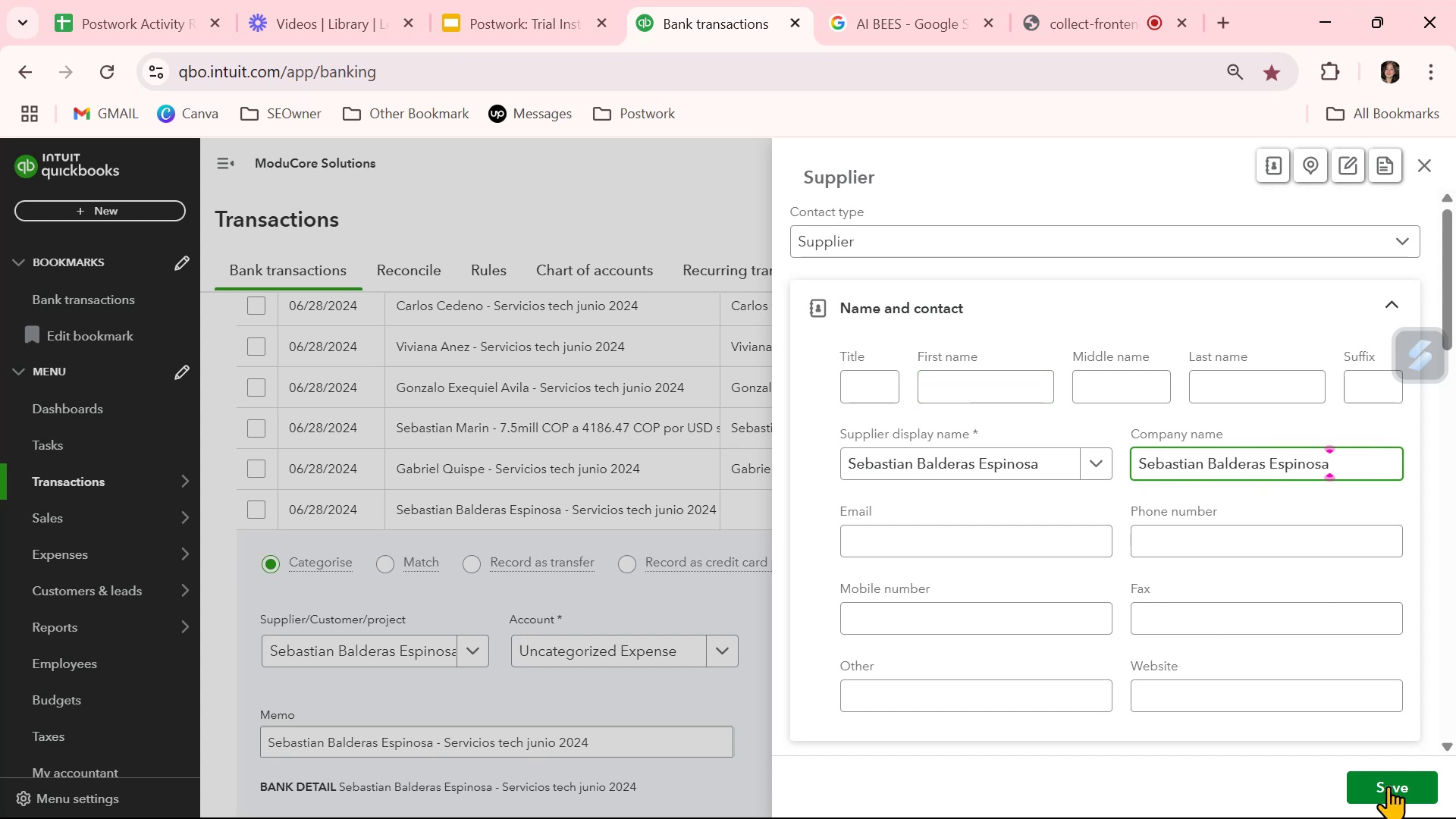 
left_click([1387, 789])
 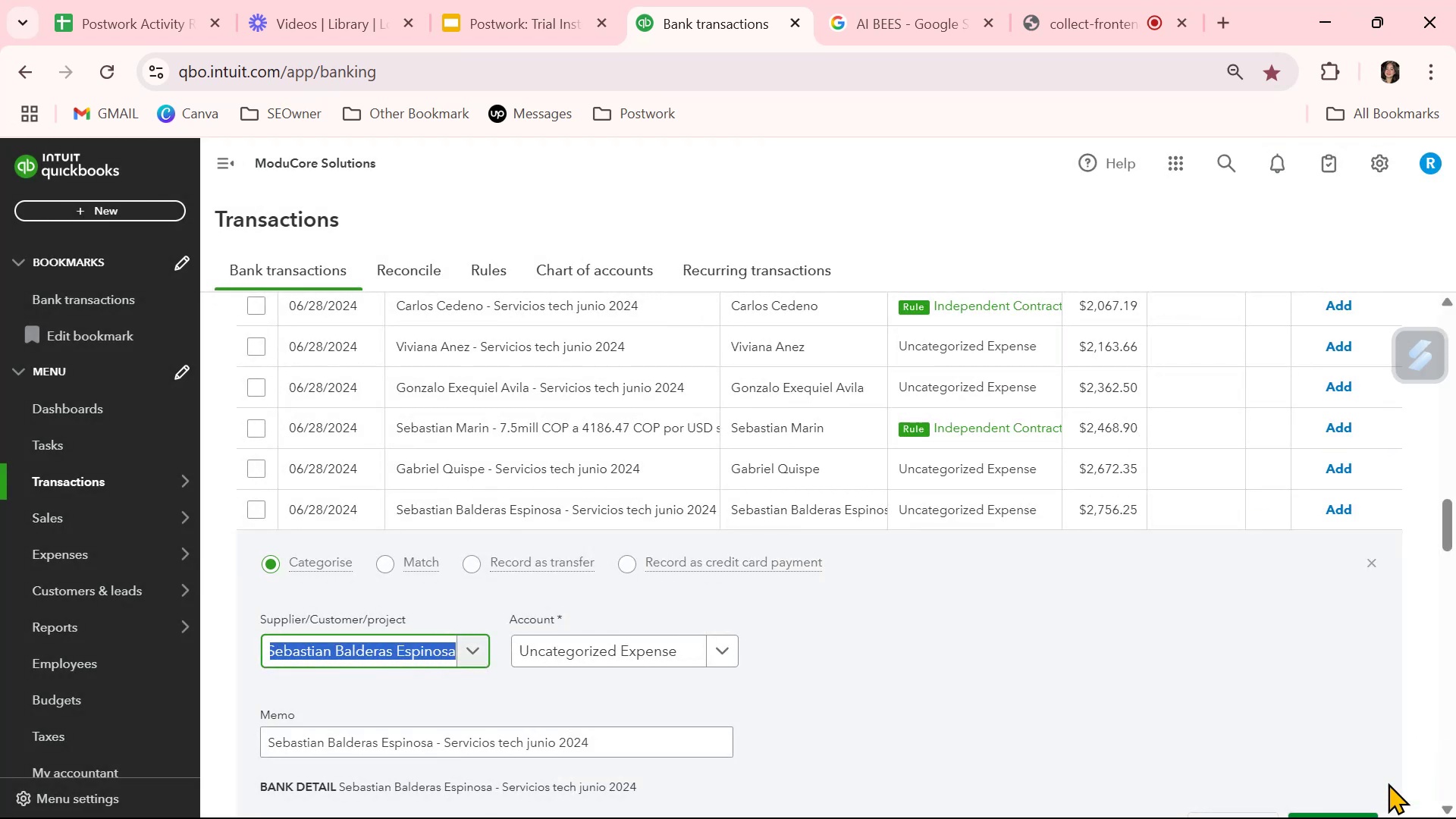 
wait(5.94)
 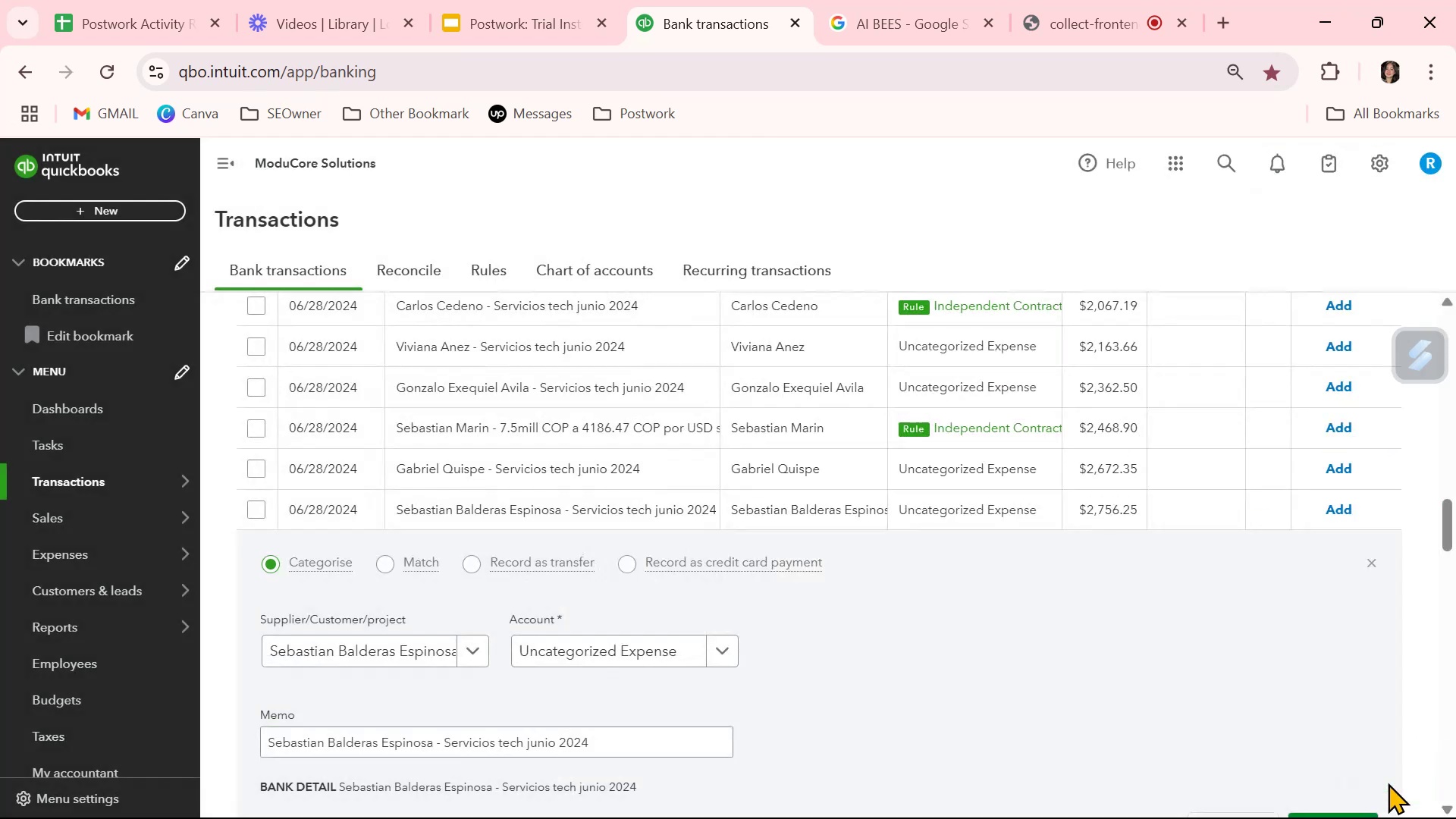 
left_click([1370, 568])
 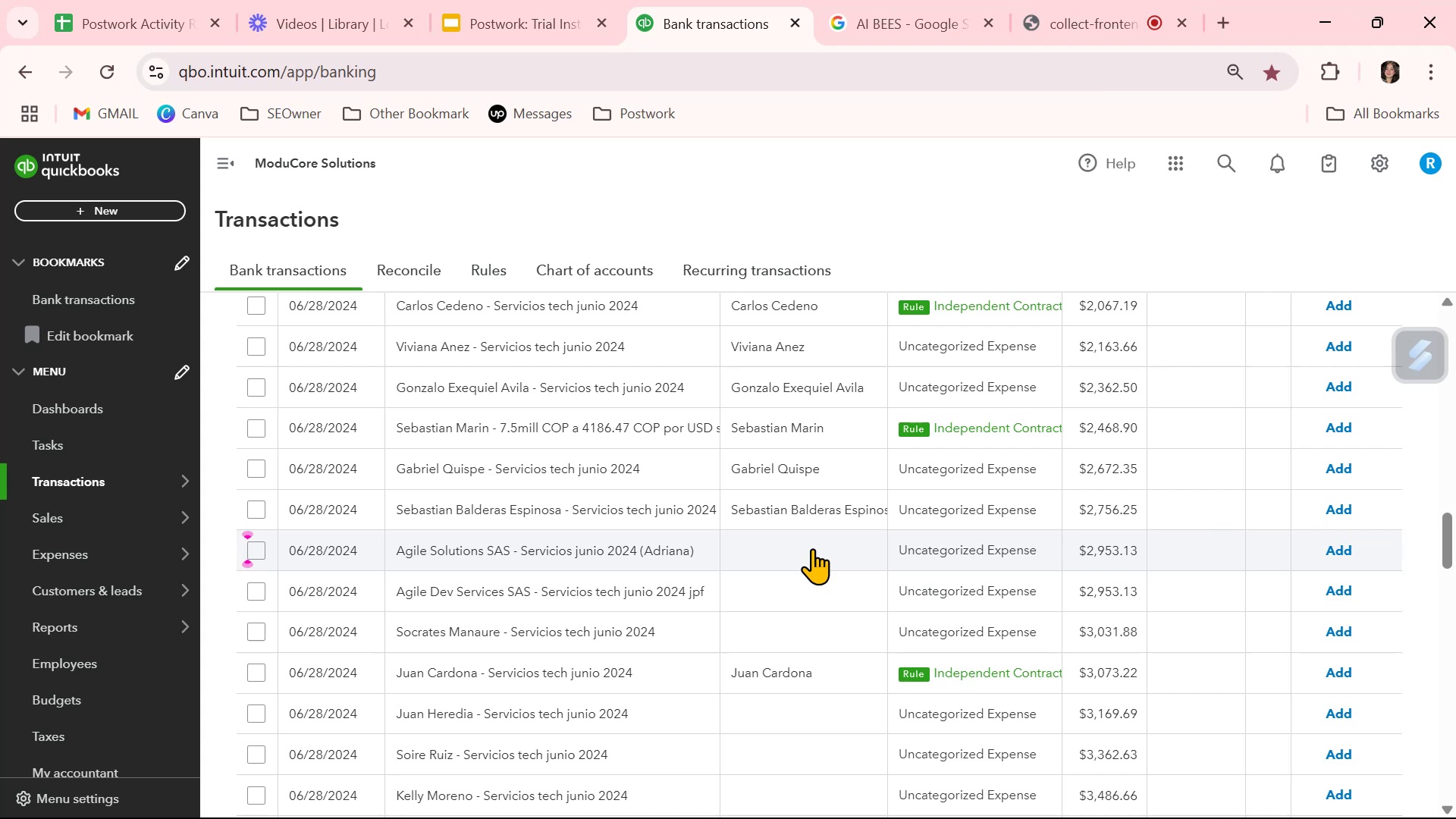 
left_click([812, 548])
 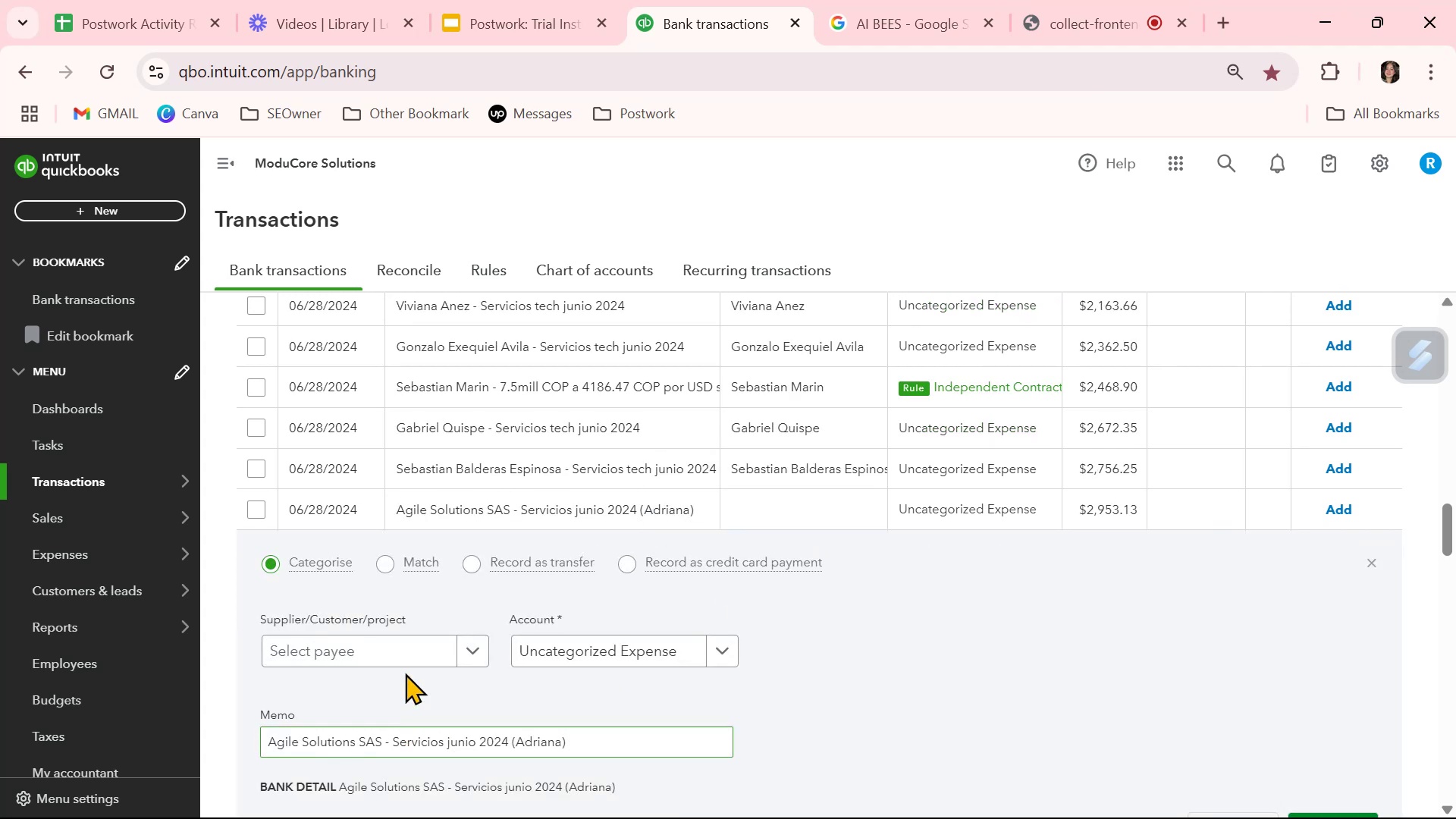 
left_click([411, 651])
 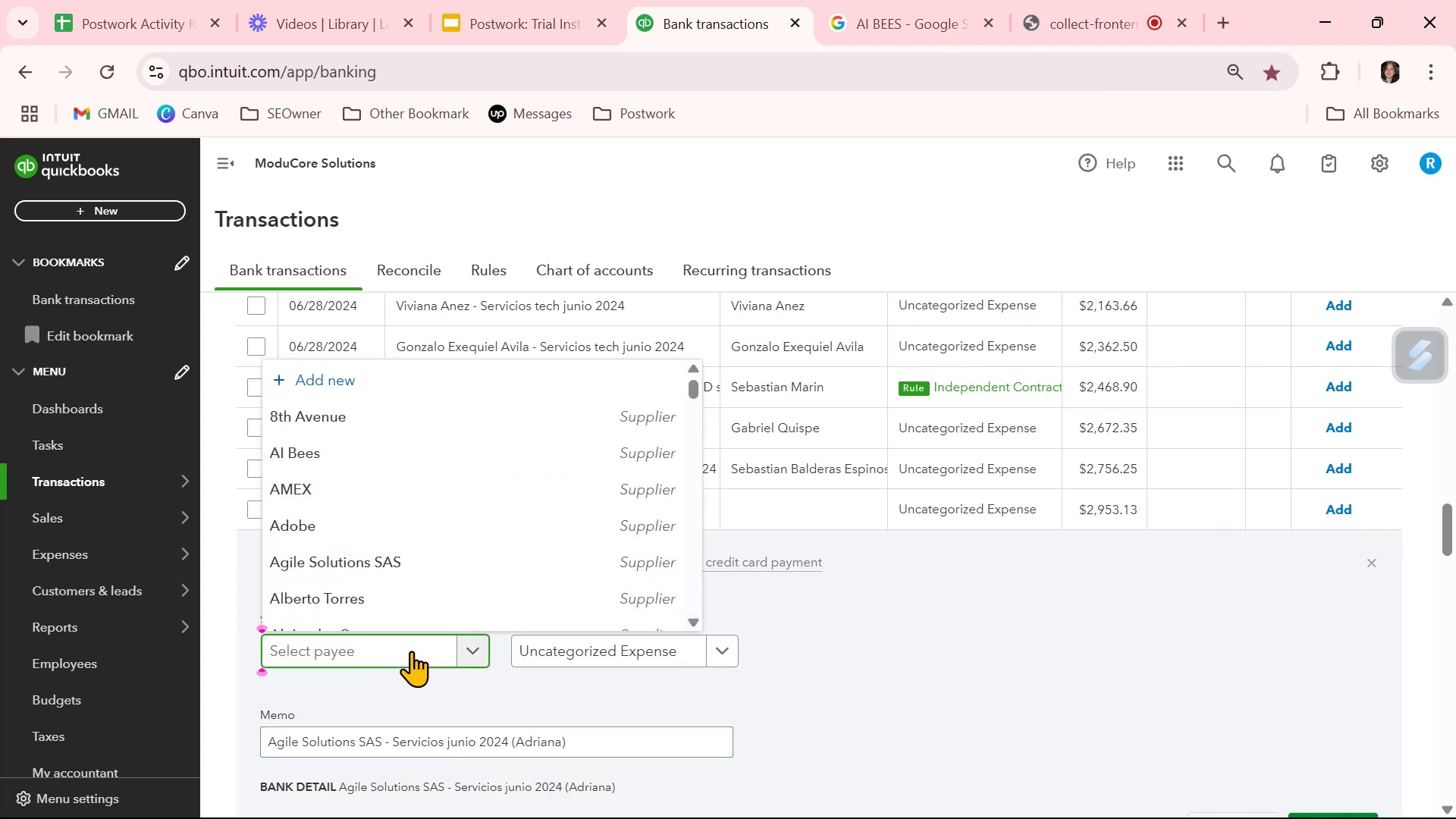 
type(ag)
 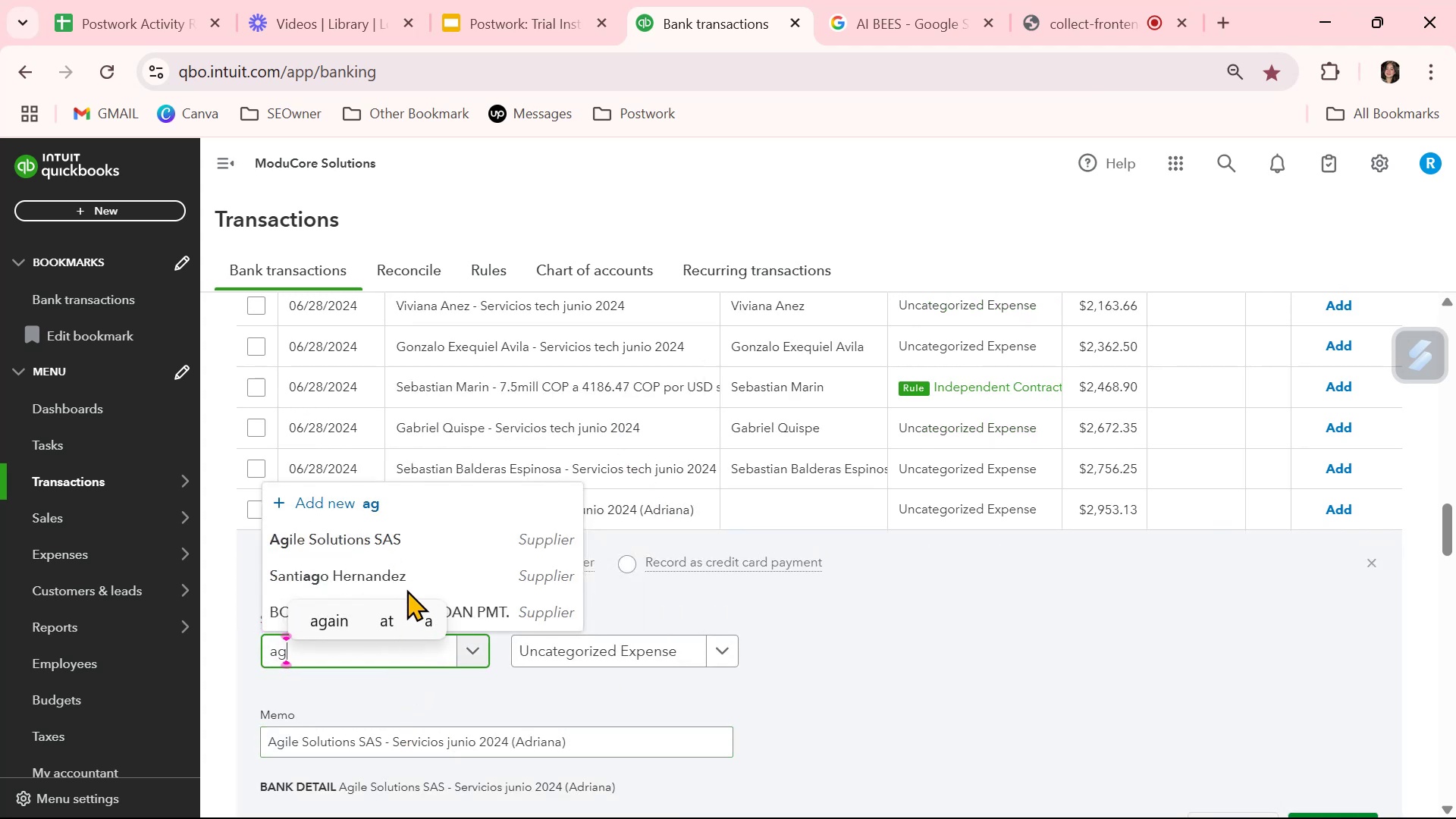 
left_click([419, 541])
 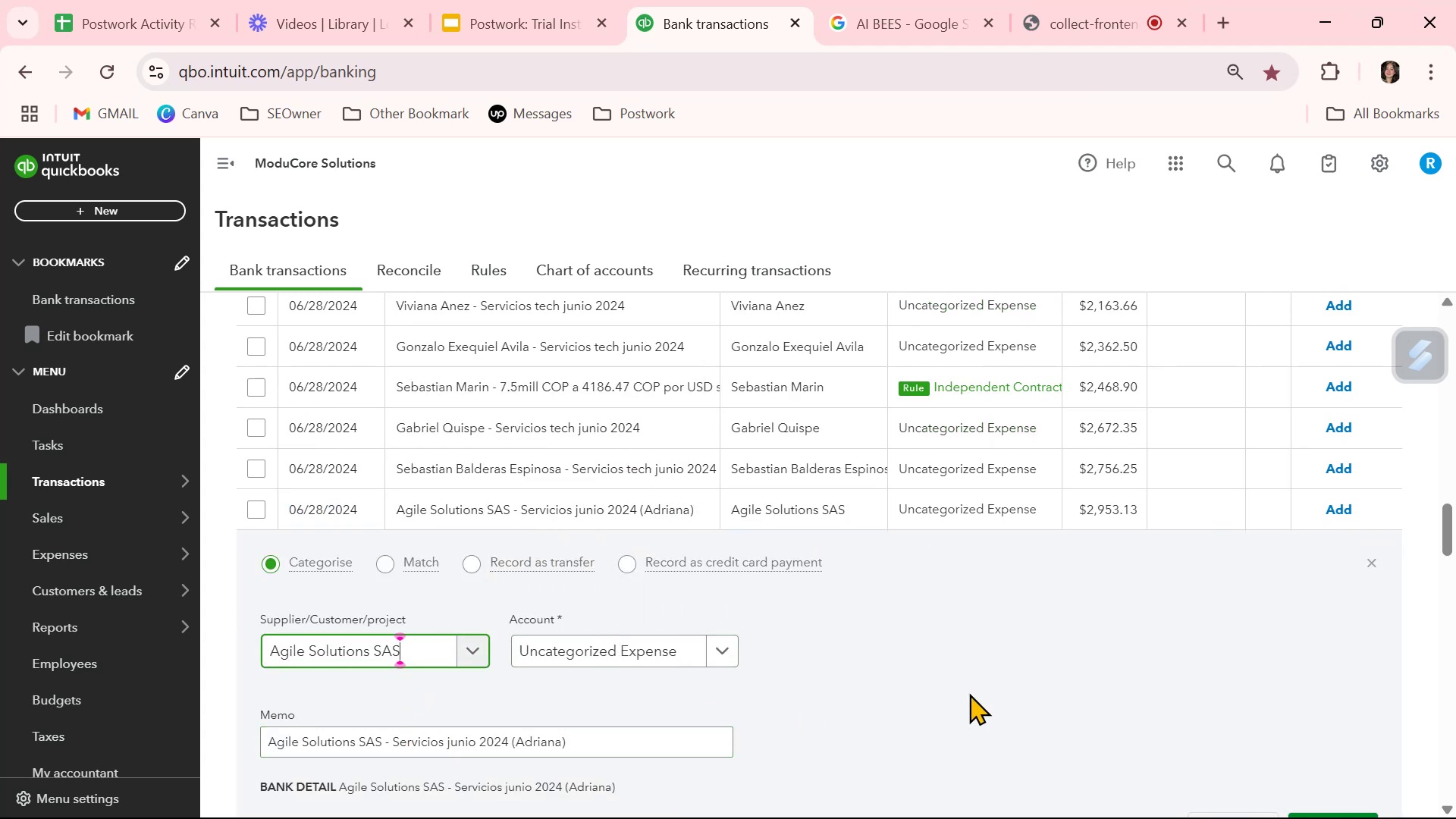 
left_click([985, 689])
 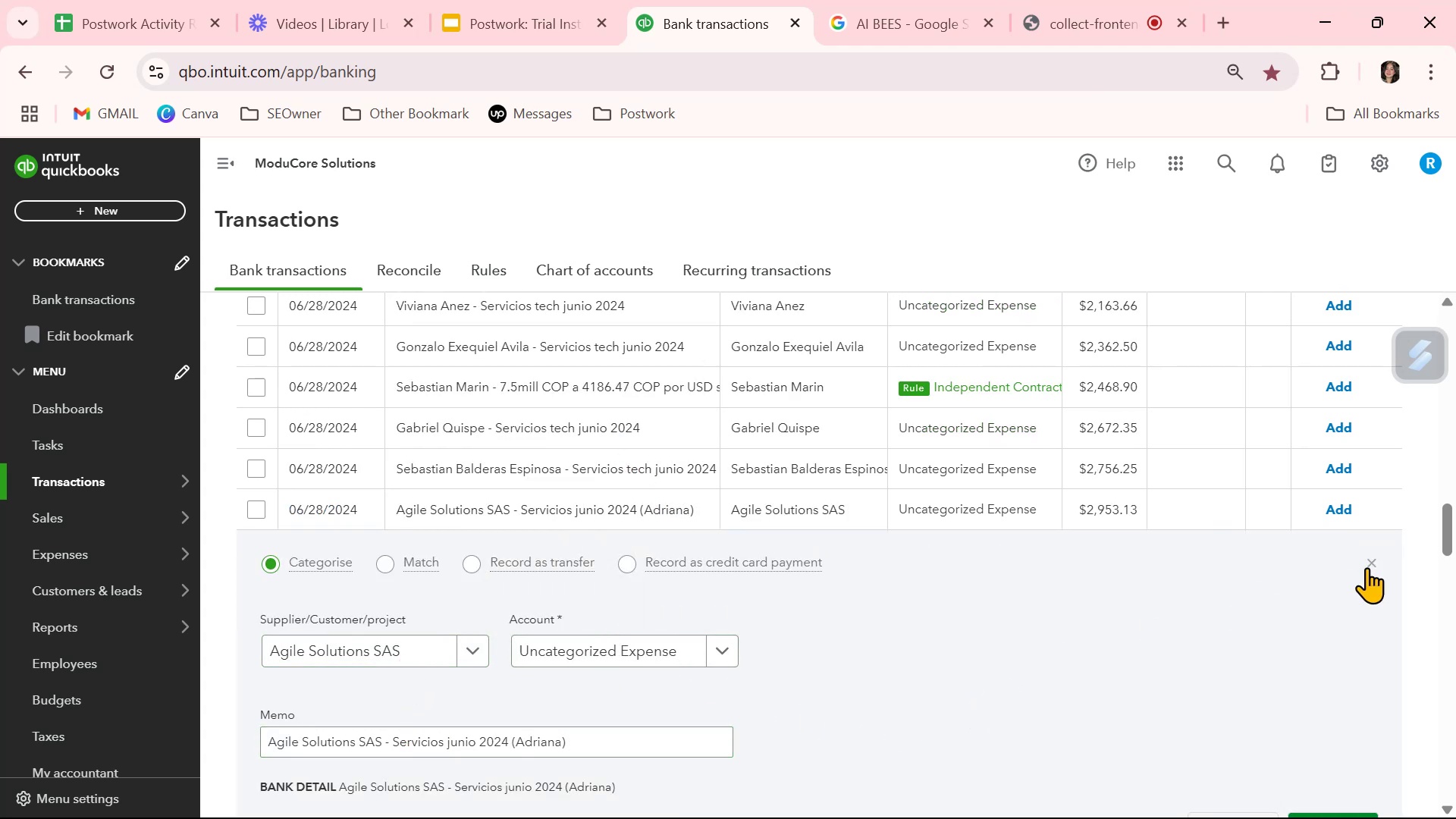 
left_click([1369, 565])
 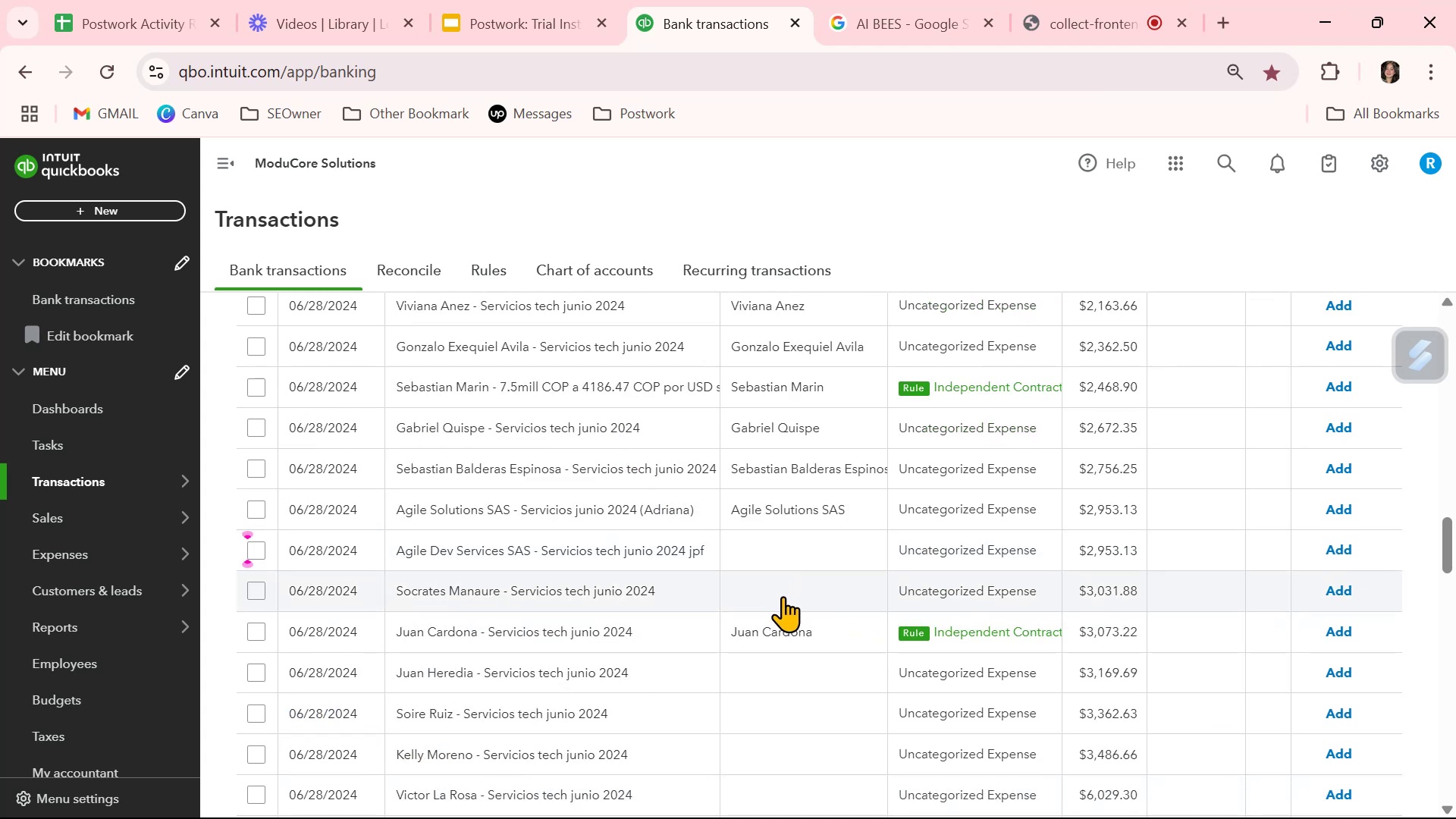 
left_click([783, 596])
 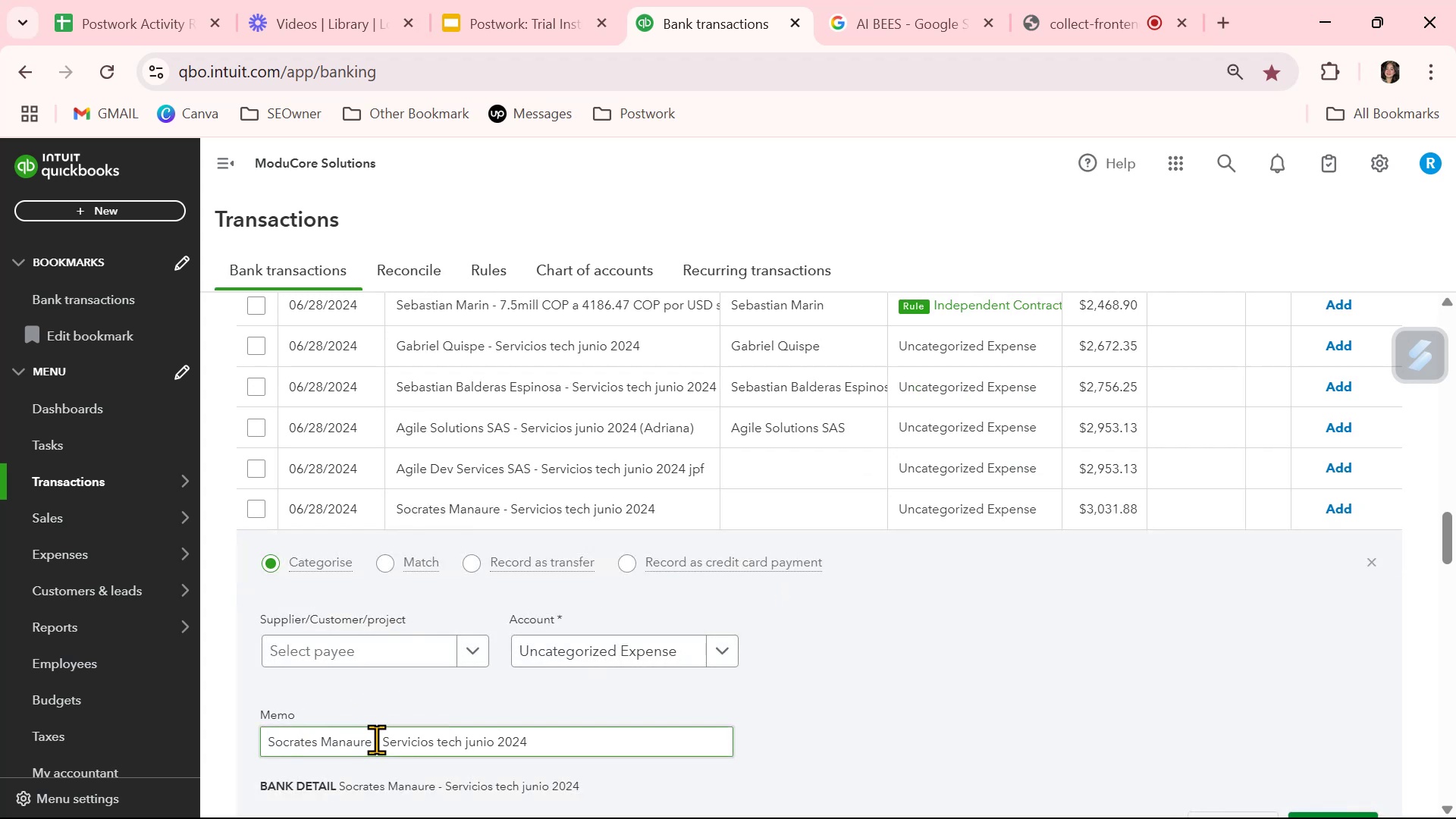 
left_click_drag(start_coordinate=[370, 739], to_coordinate=[259, 739])
 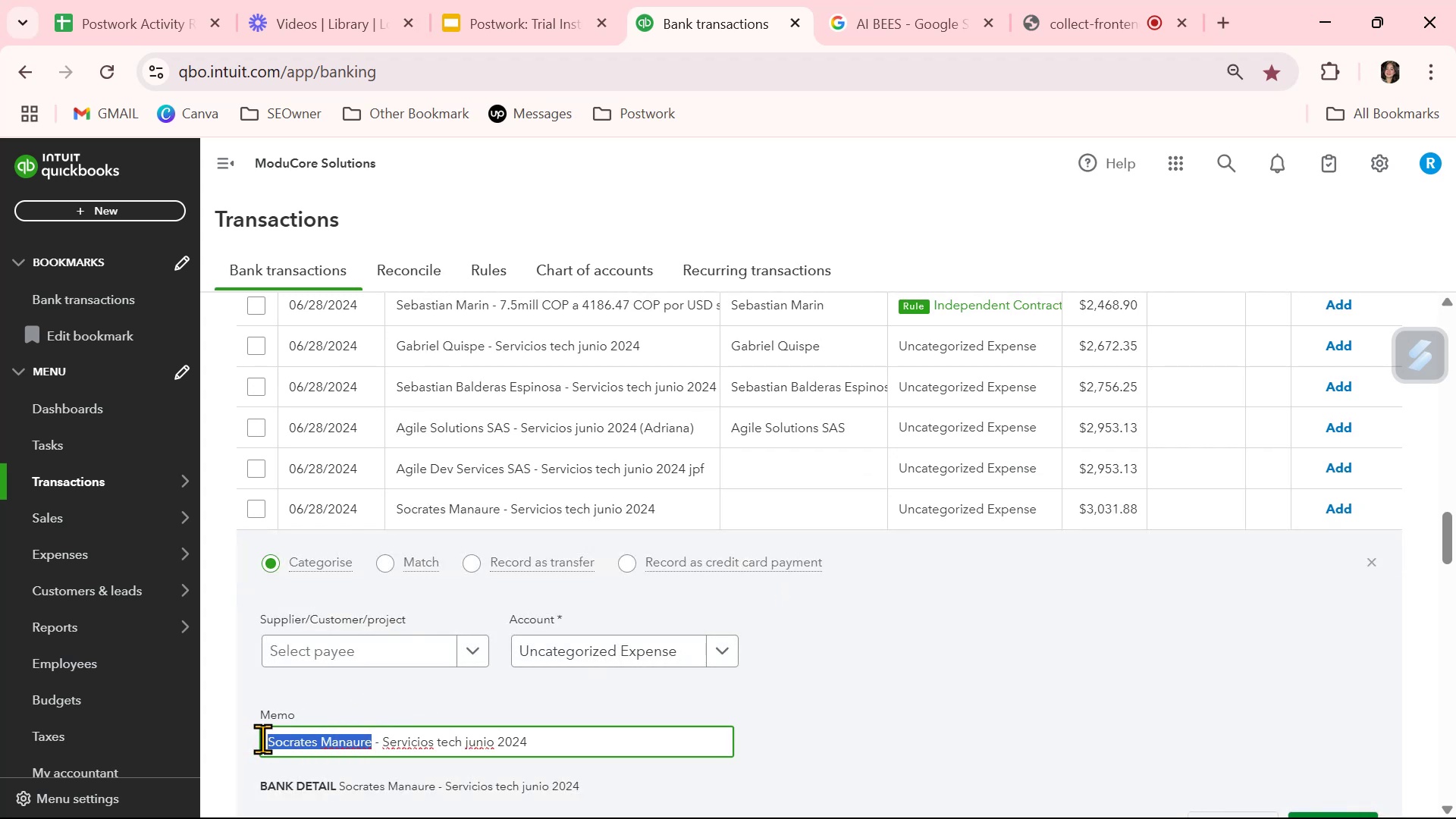 
key(Control+ControlLeft)
 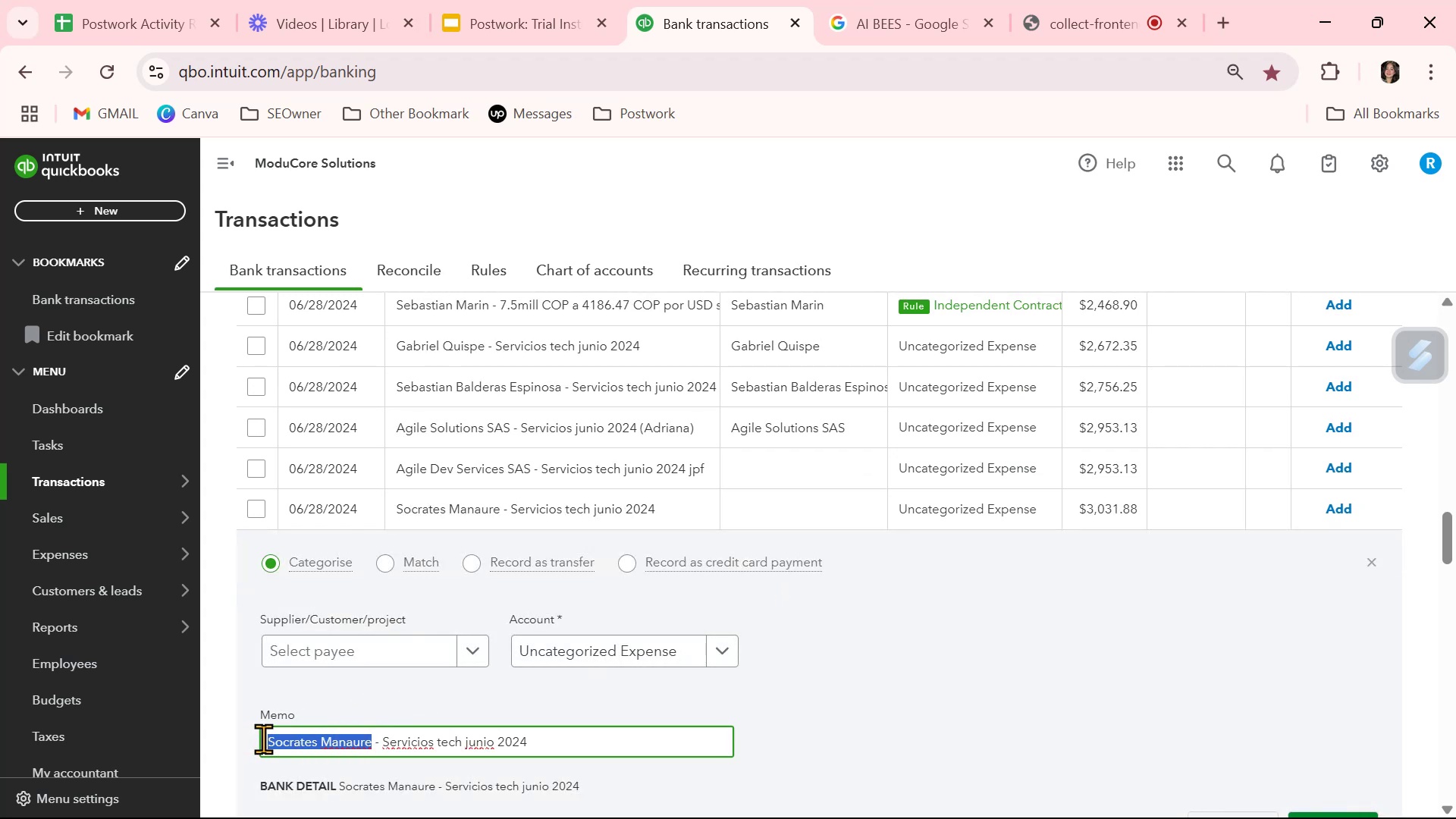 
key(Control+C)
 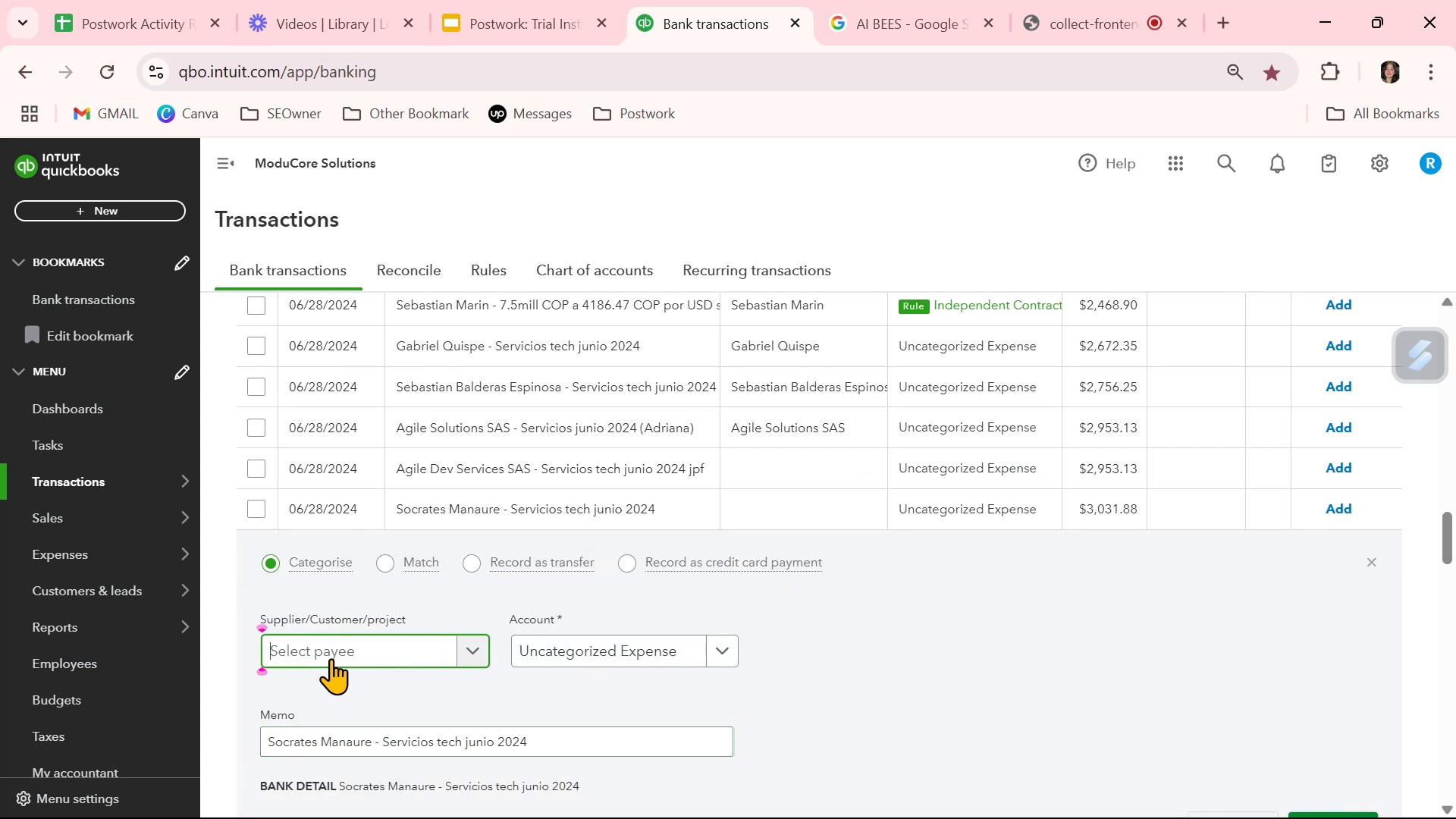 
key(Control+ControlLeft)
 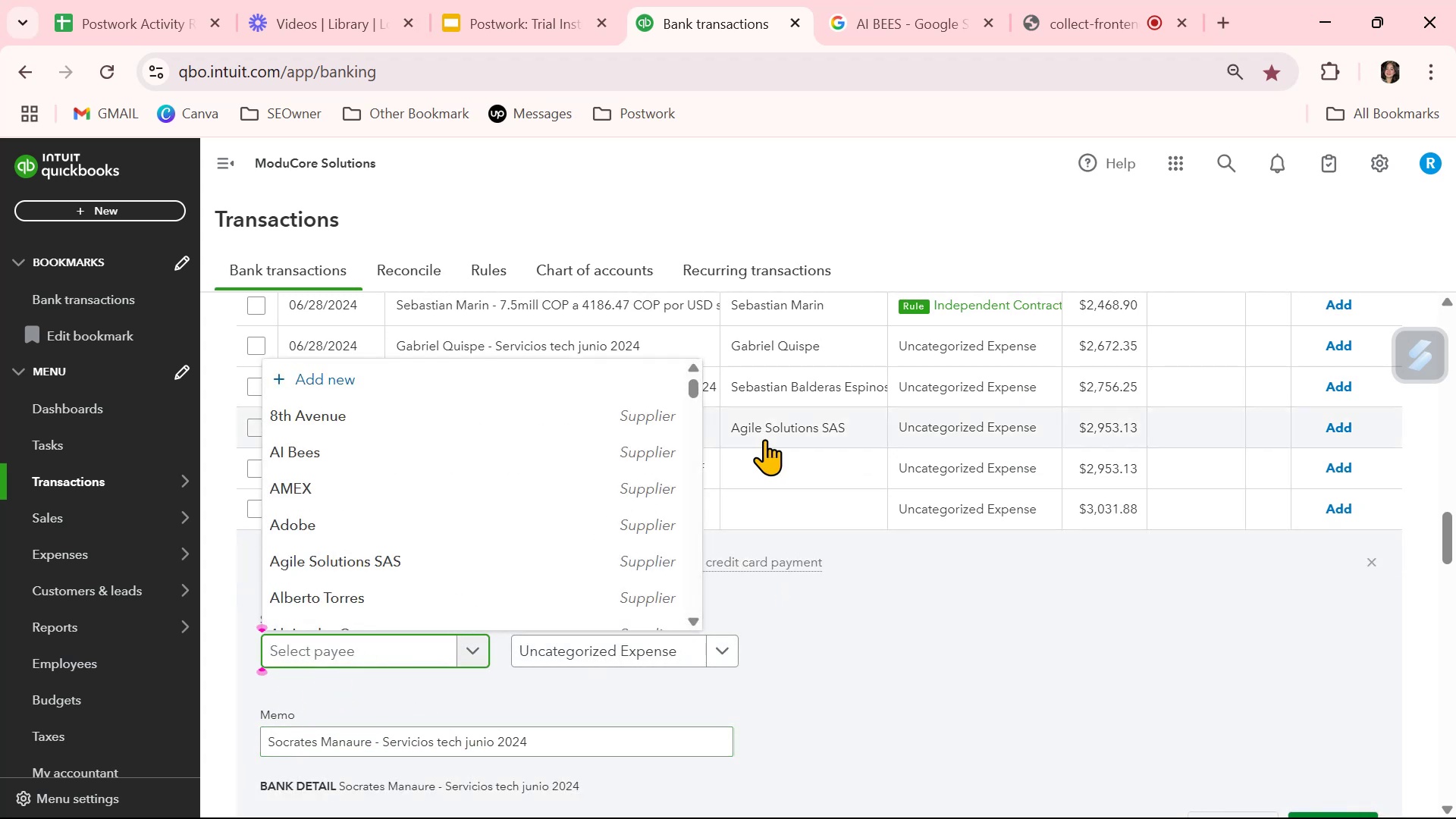 
key(Control+V)
 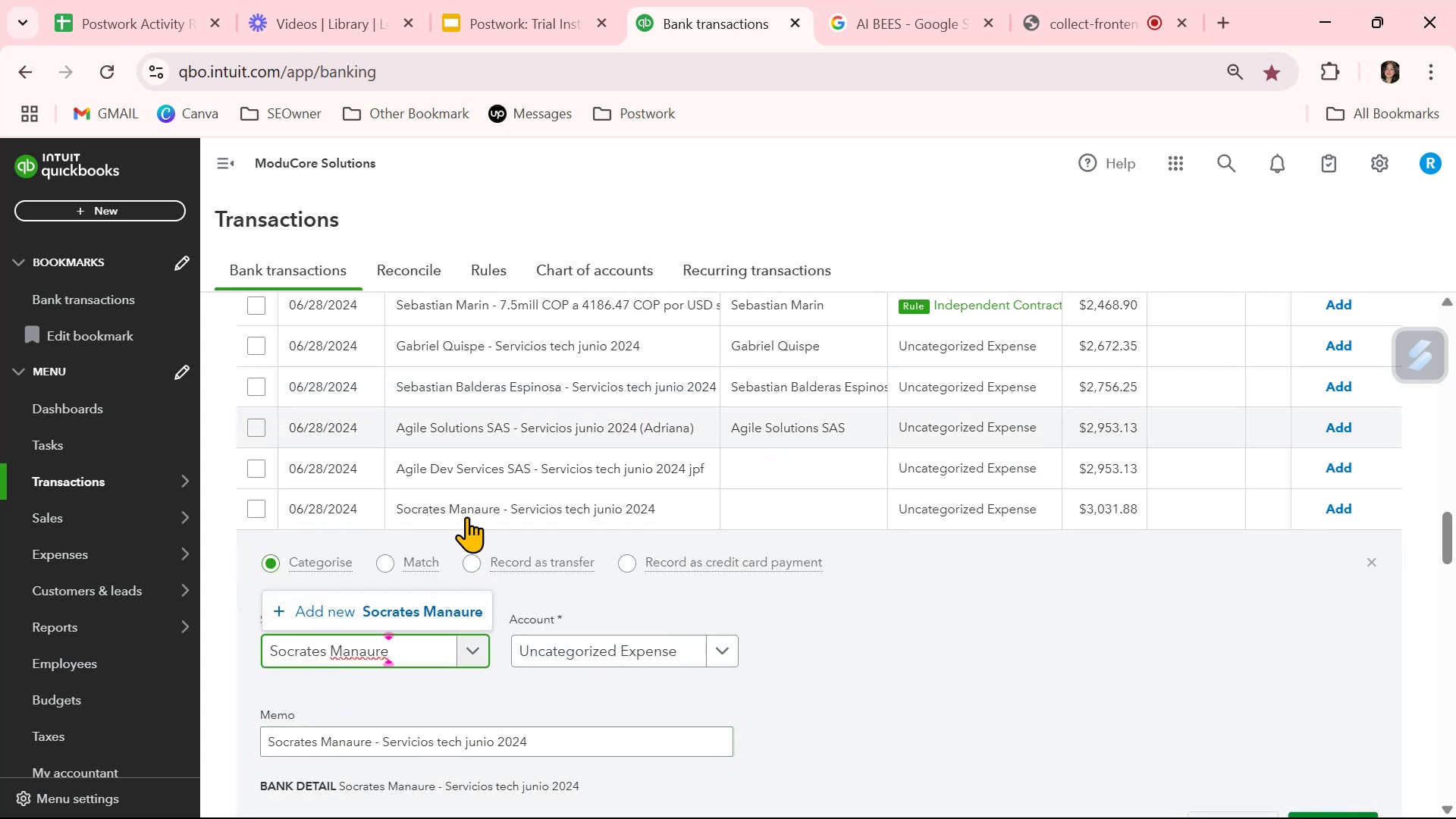 
left_click([444, 604])
 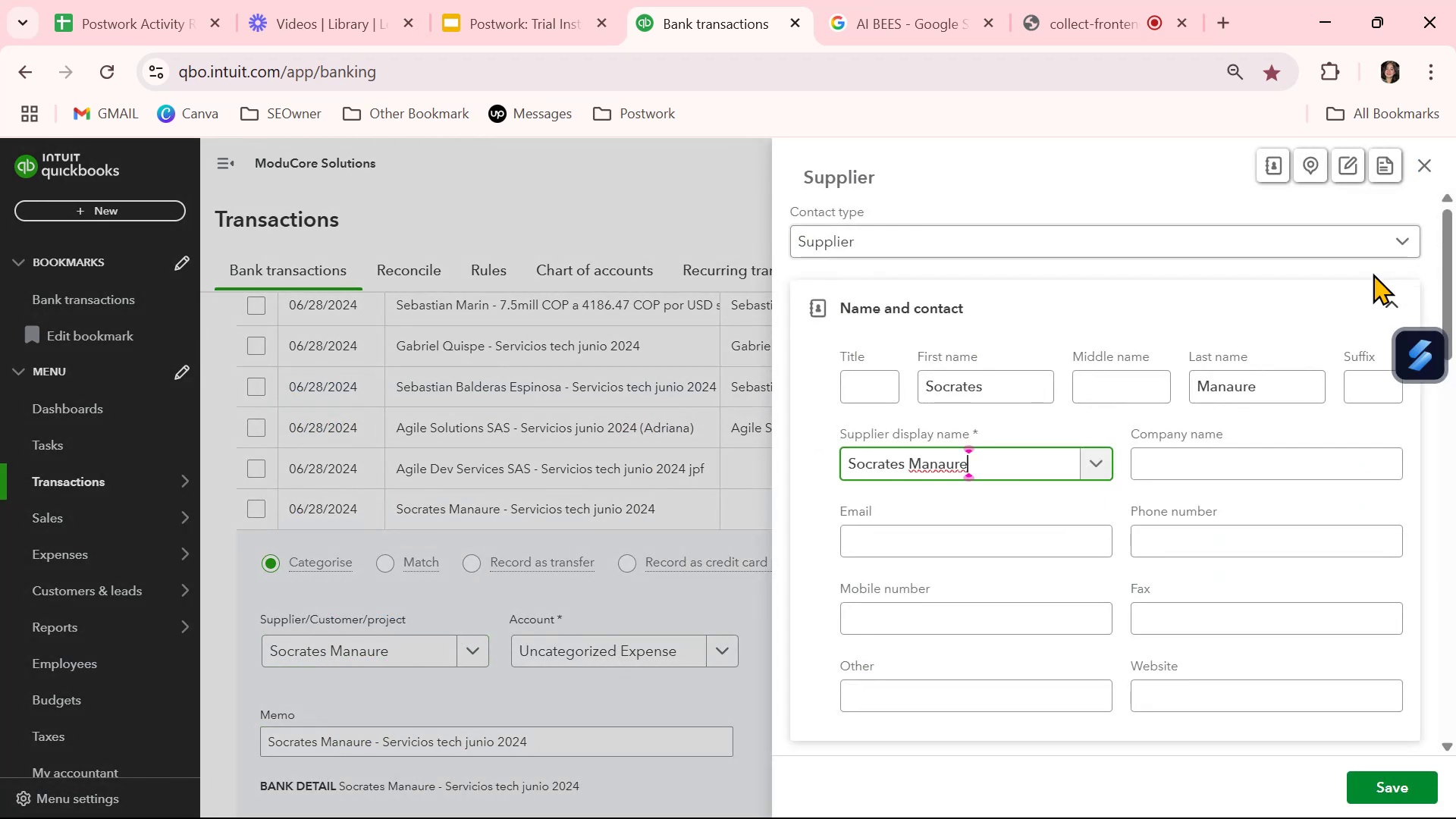 
left_click([1246, 469])
 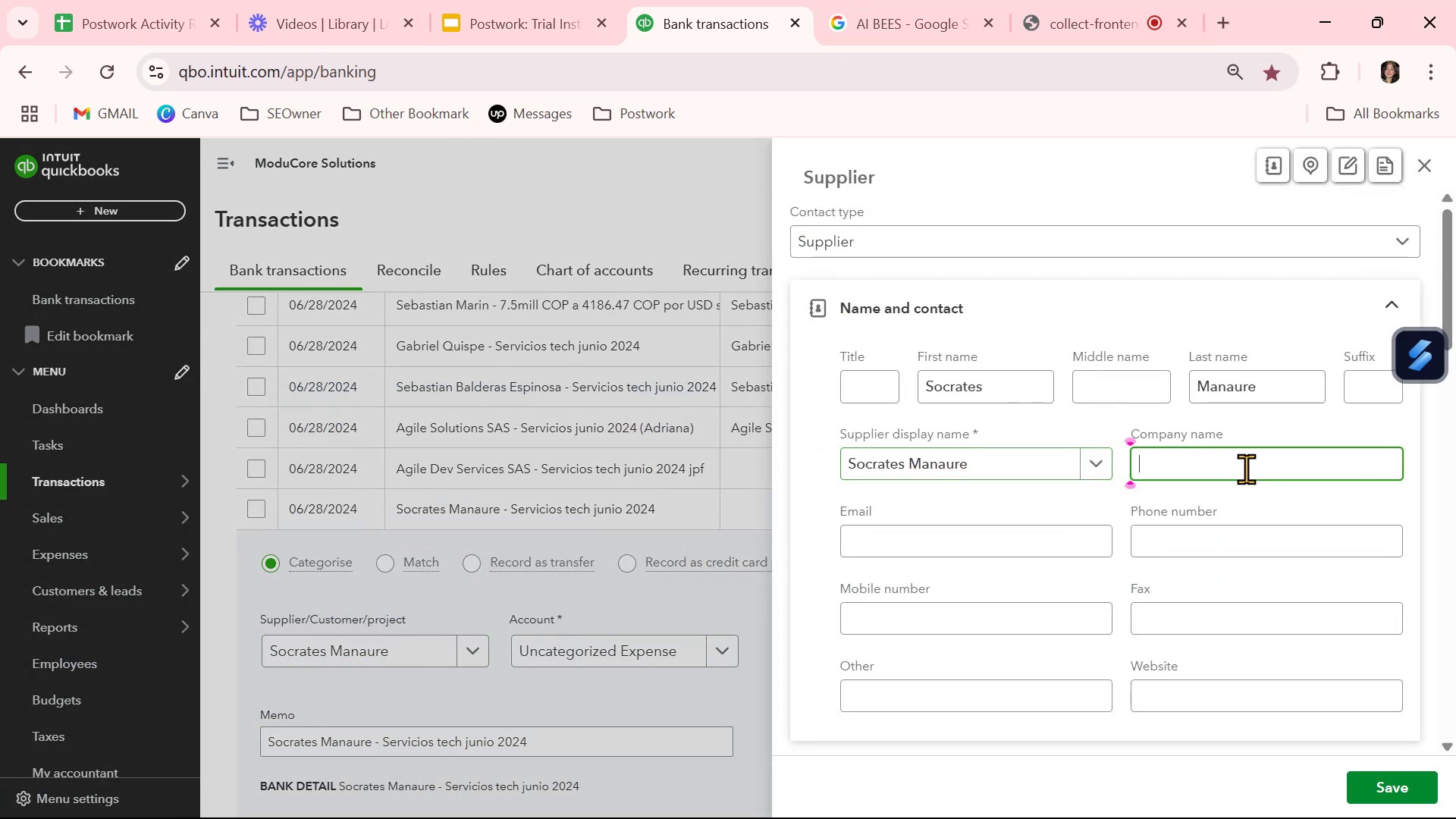 
key(Control+ControlLeft)
 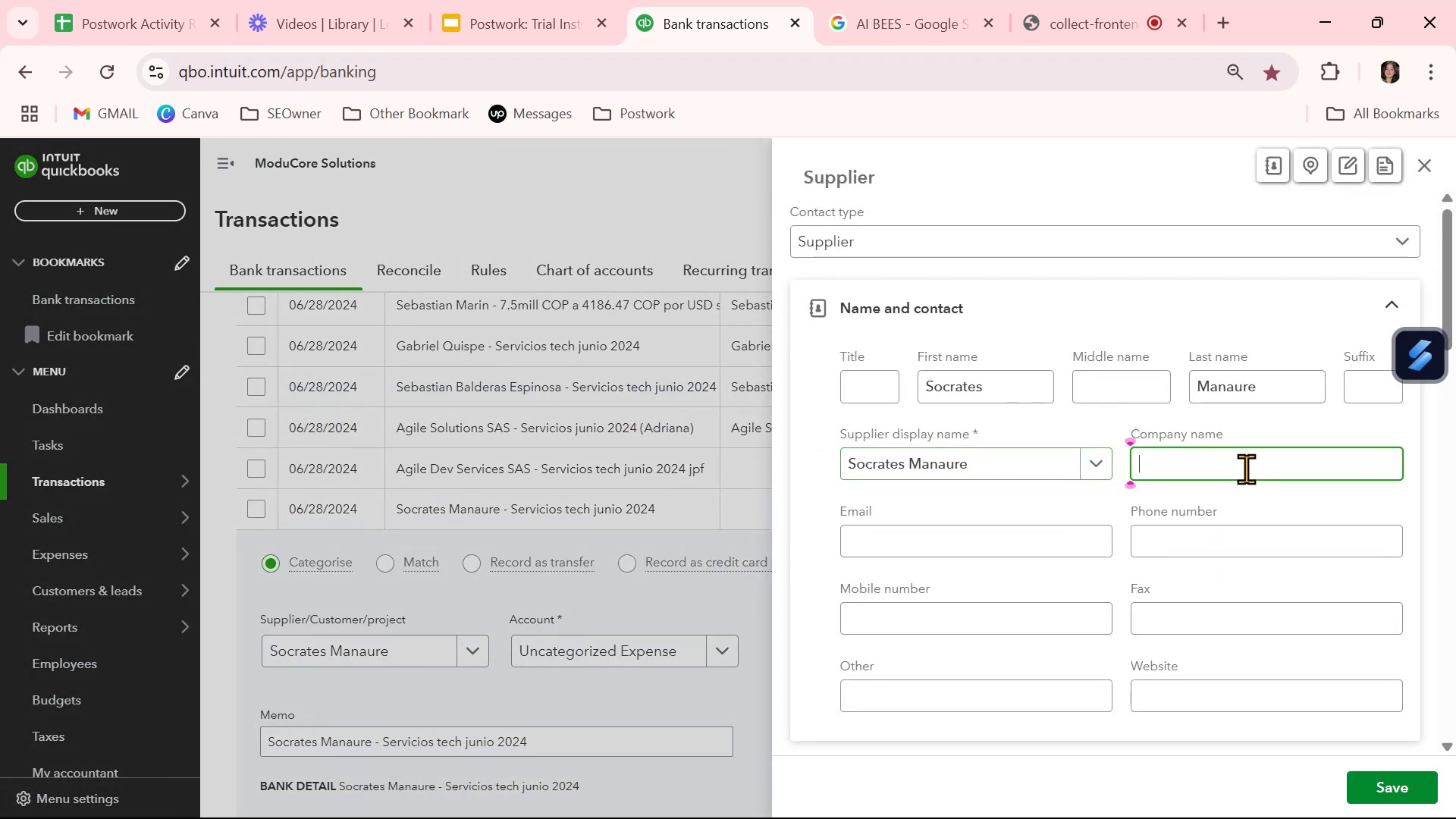 
key(Control+V)
 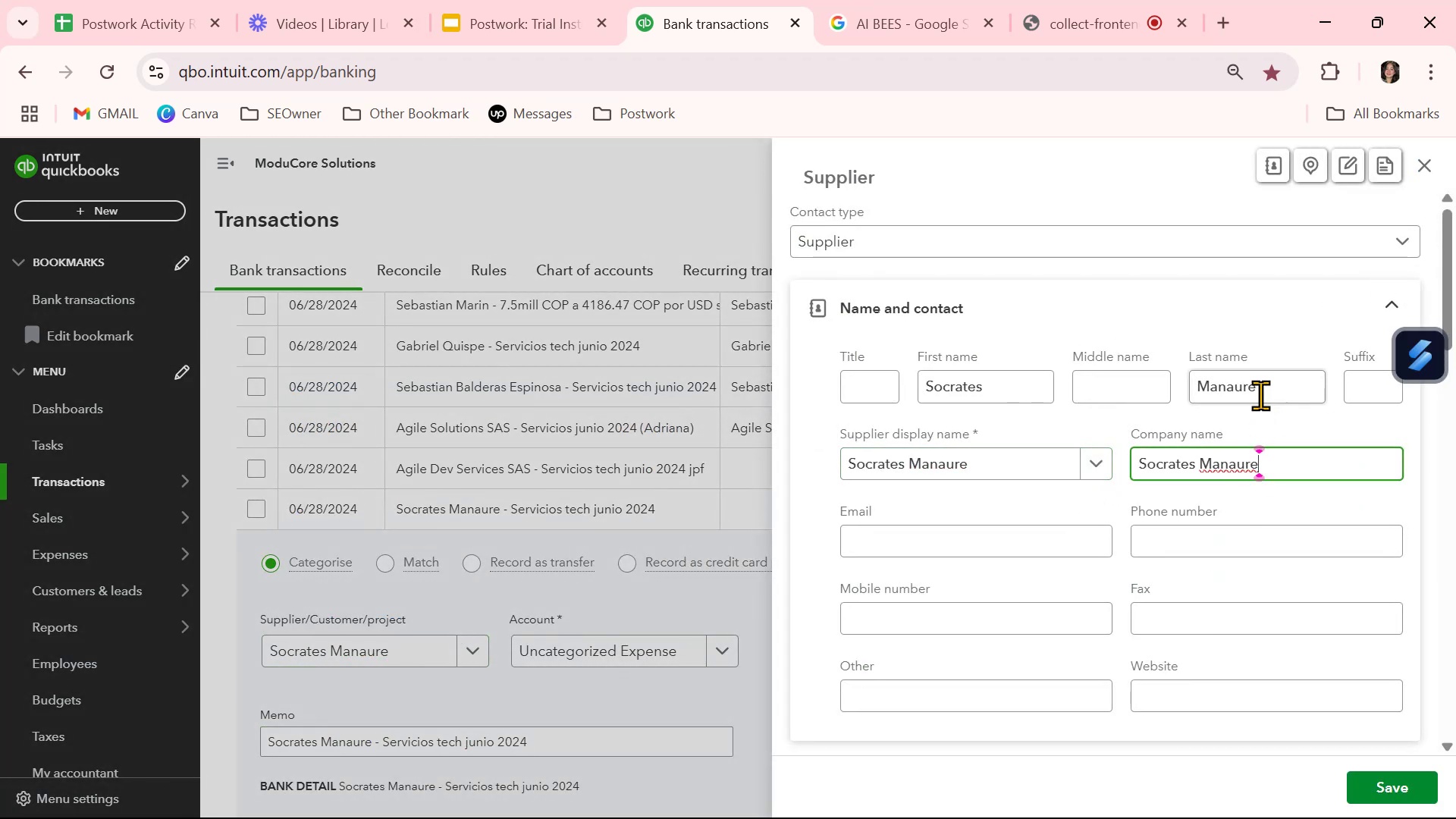 
left_click_drag(start_coordinate=[1270, 385], to_coordinate=[1150, 394])
 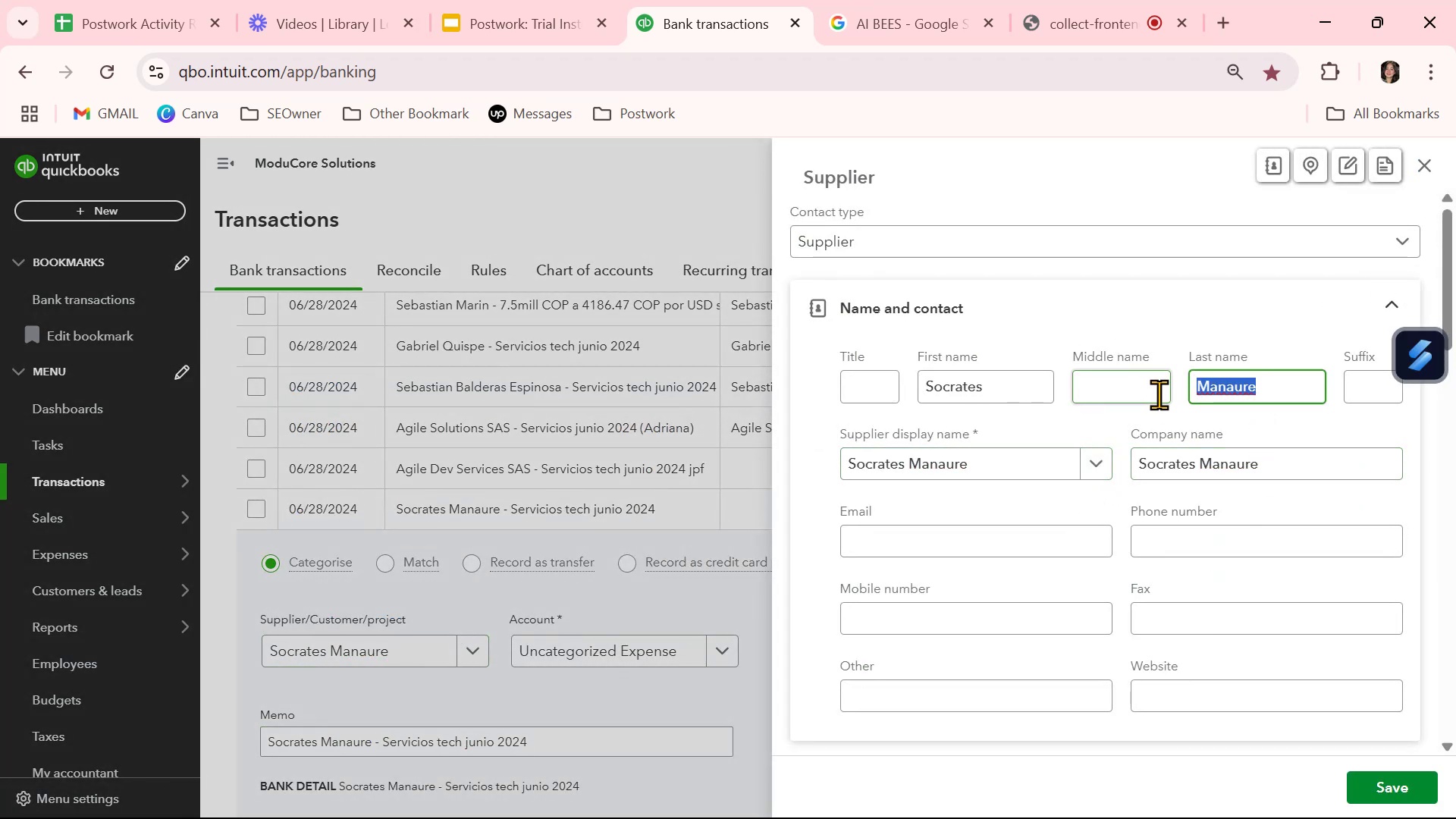 
key(Backspace)
 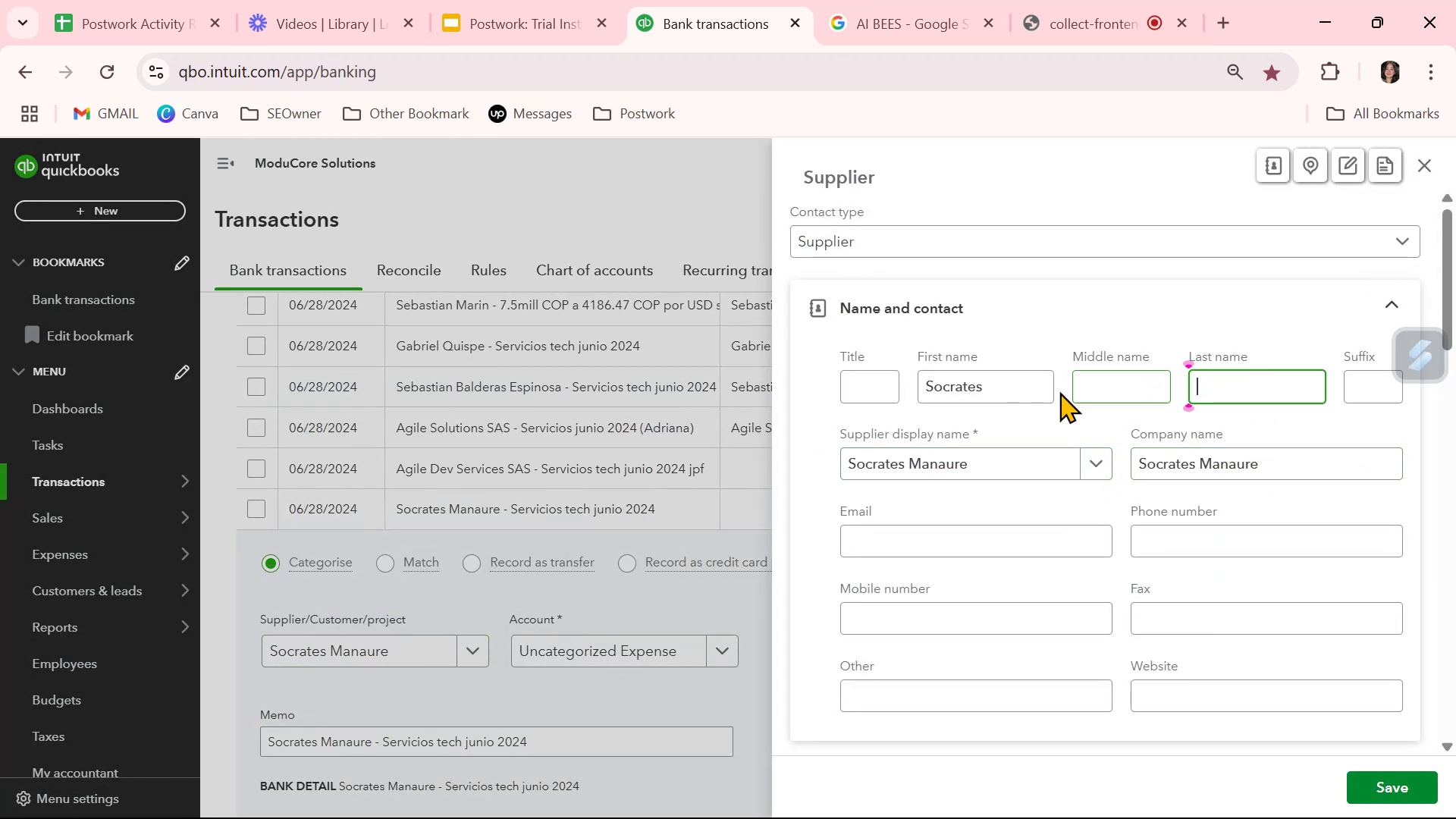 
left_click_drag(start_coordinate=[1034, 390], to_coordinate=[883, 391])
 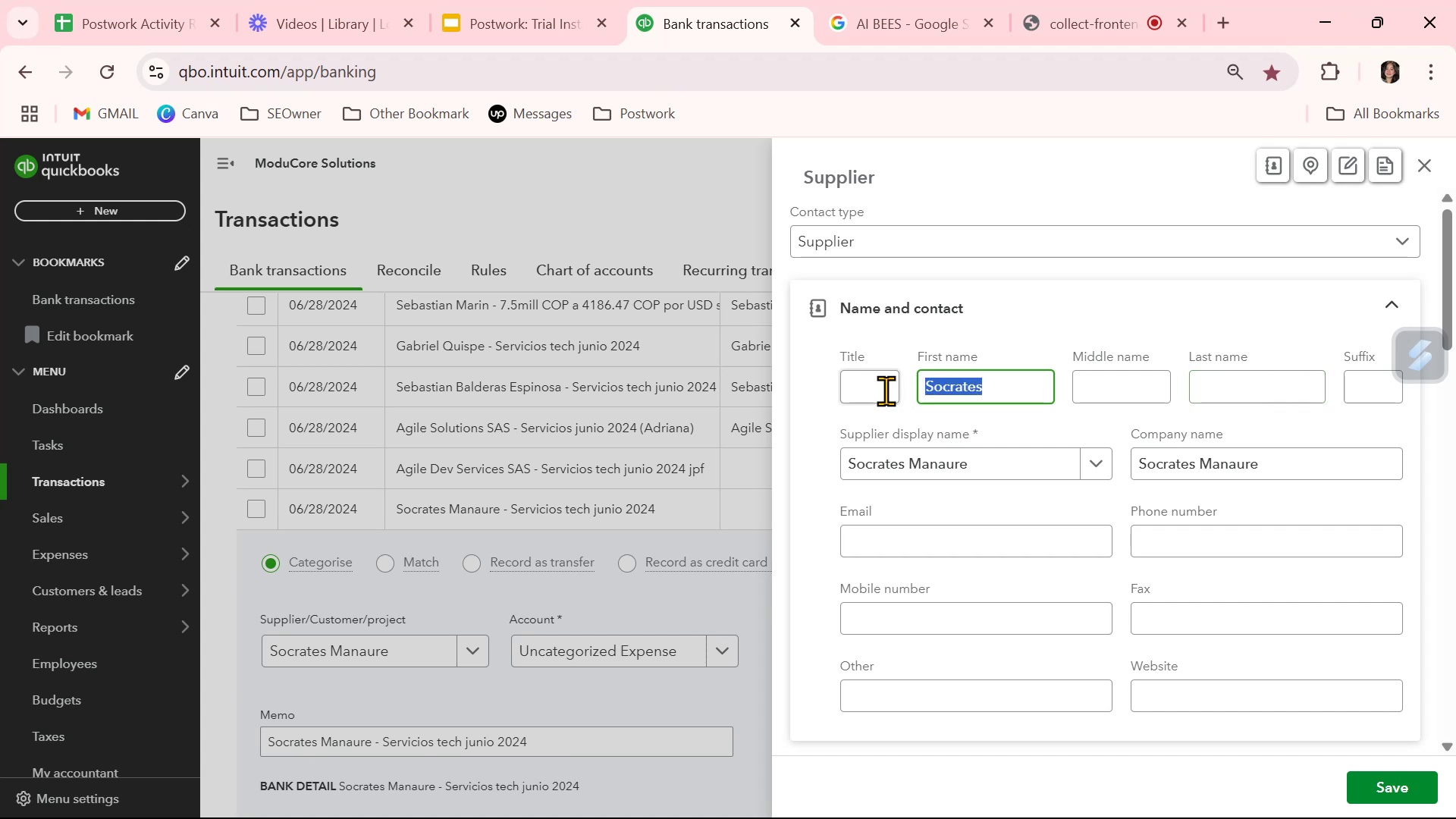 
key(Backspace)
 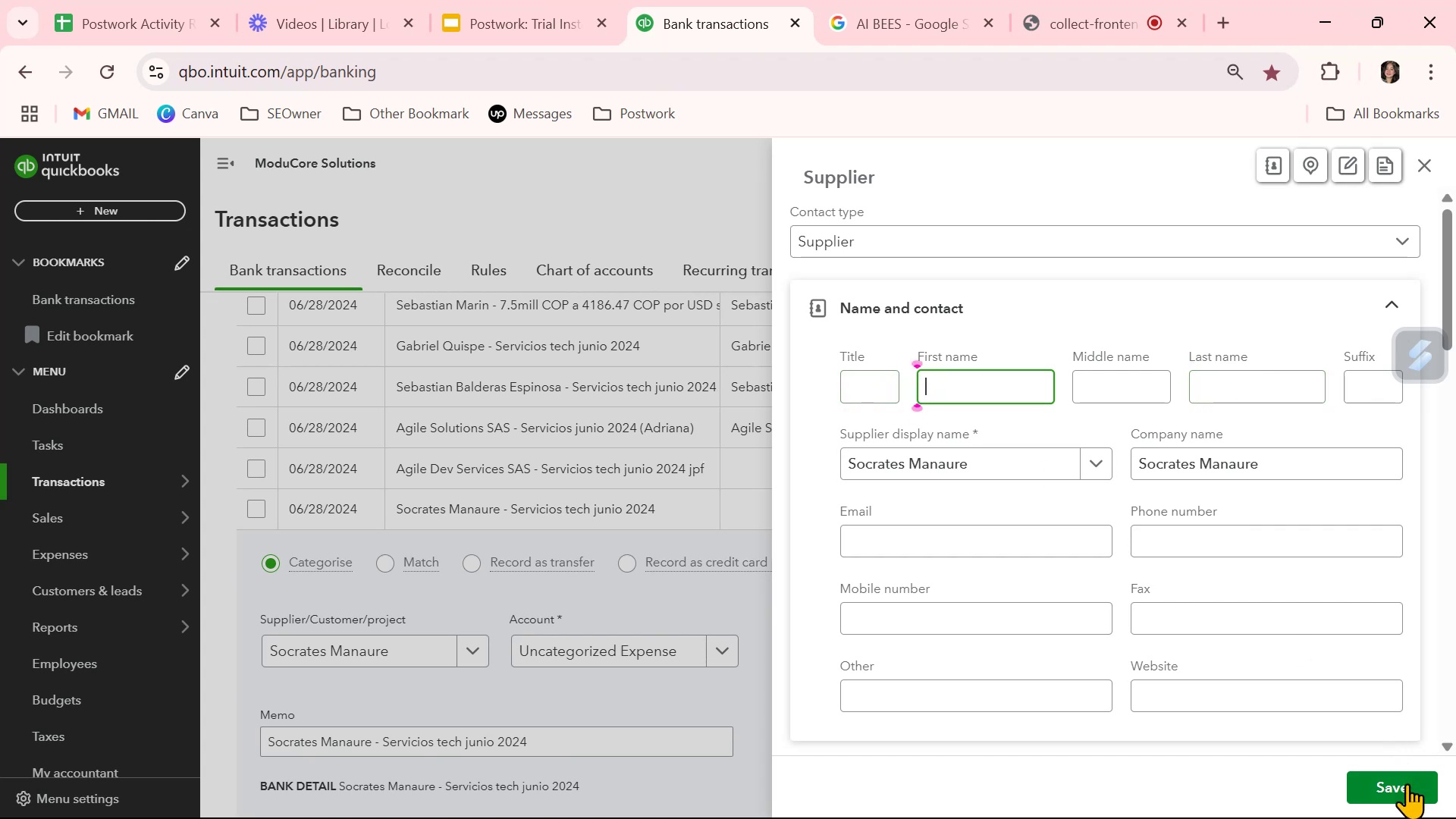 
left_click([1401, 795])
 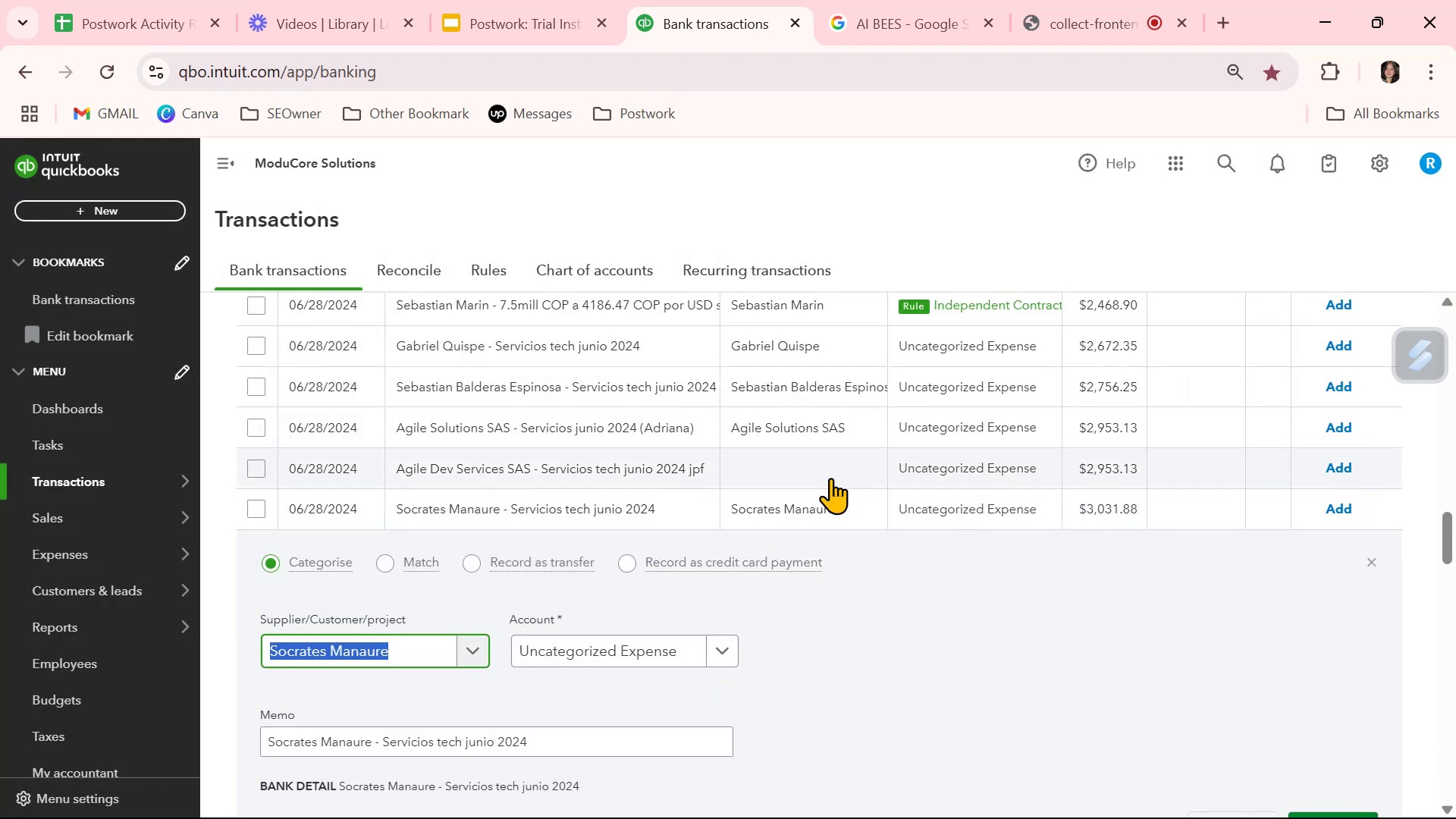 
left_click([1376, 565])
 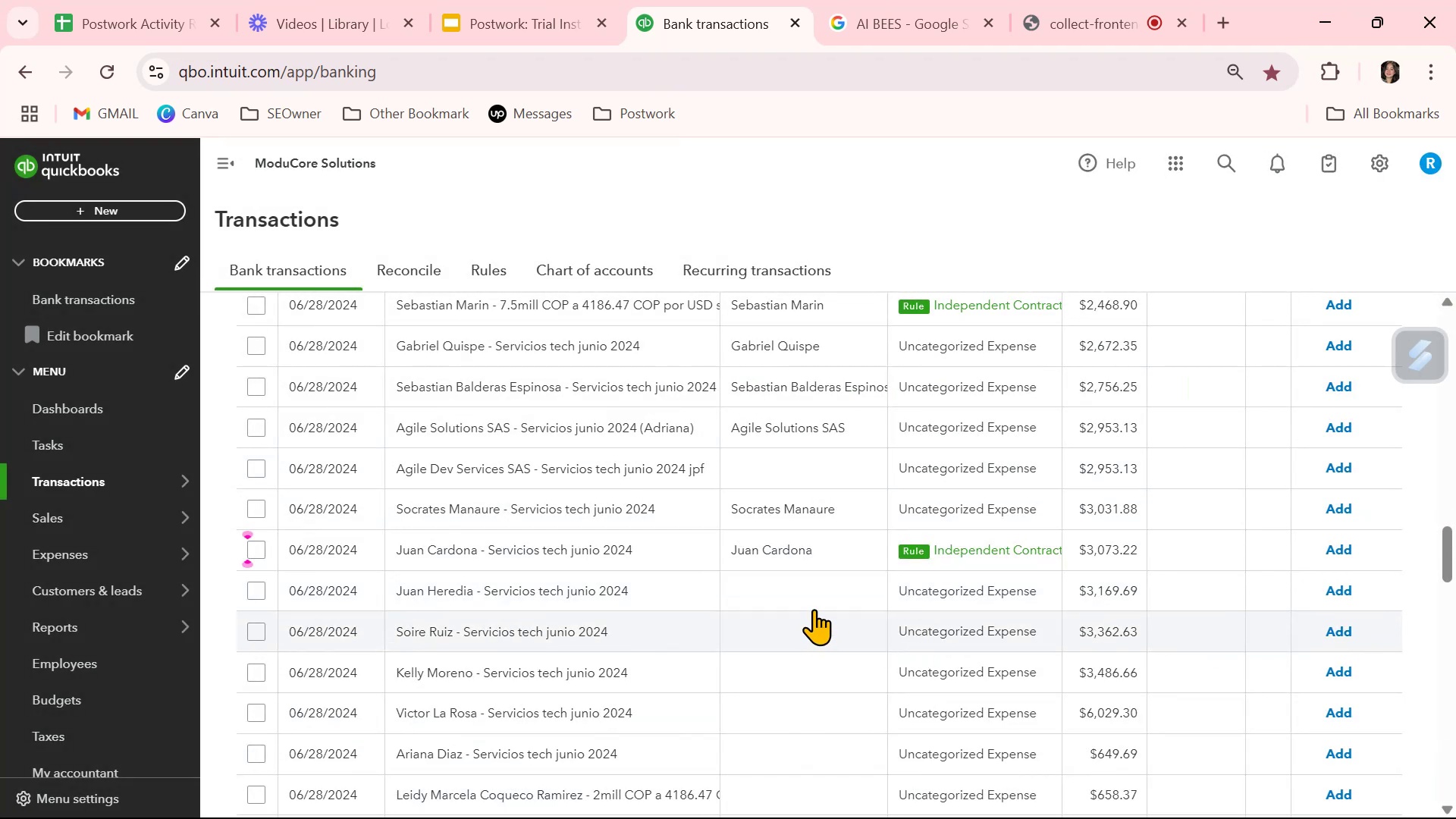 
left_click([814, 607])
 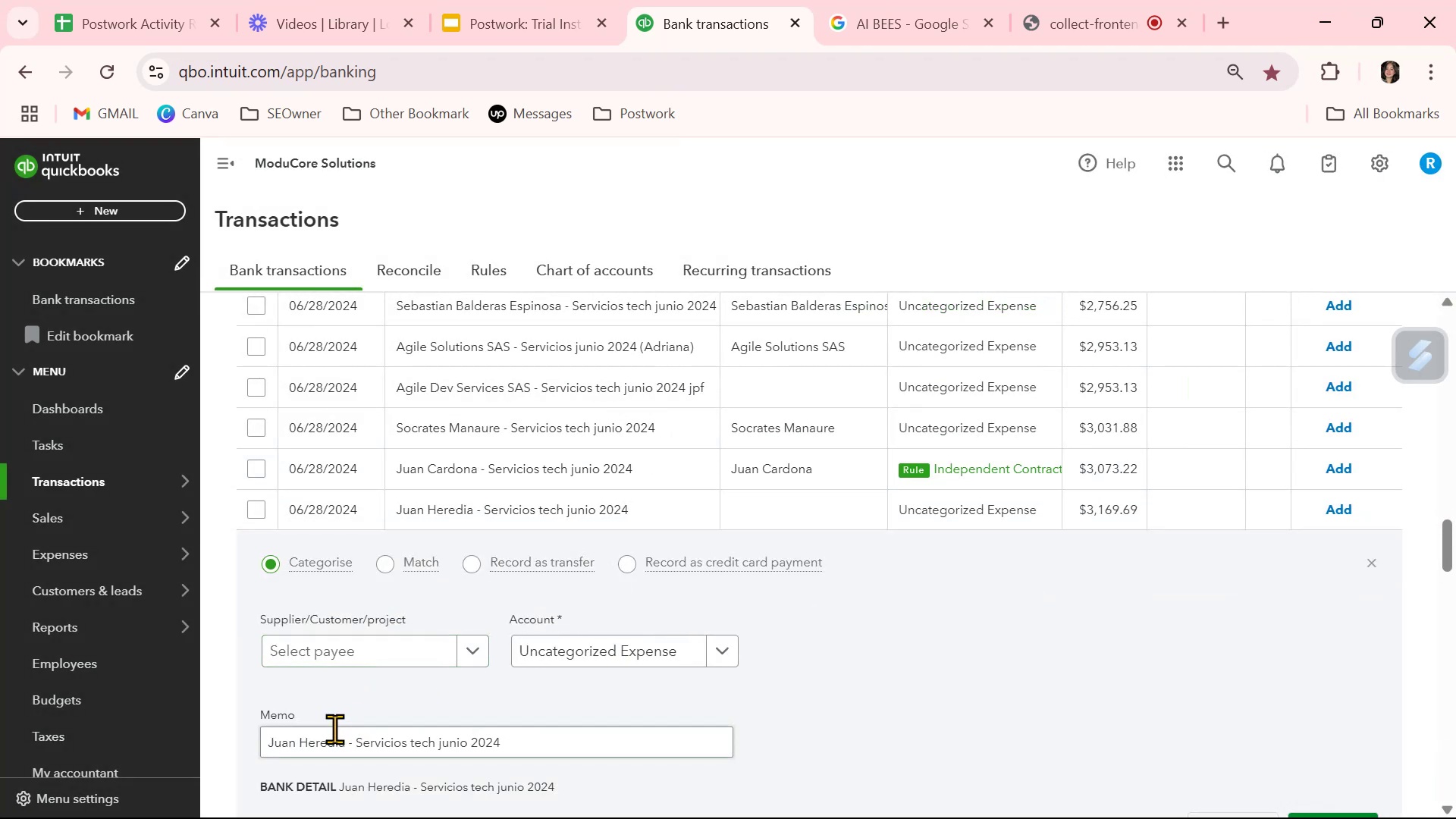 
left_click_drag(start_coordinate=[345, 745], to_coordinate=[231, 742])
 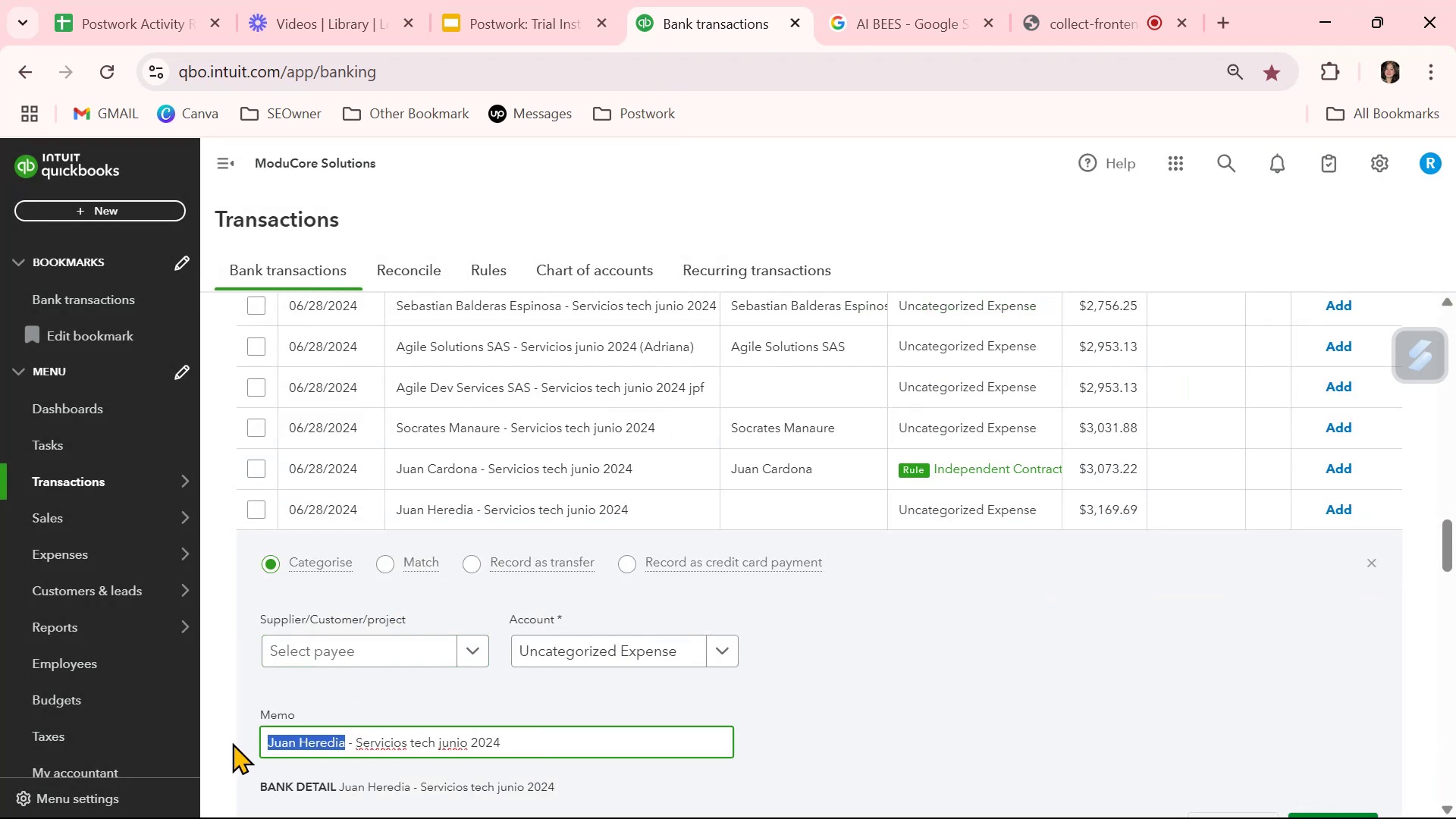 
key(Control+ControlLeft)
 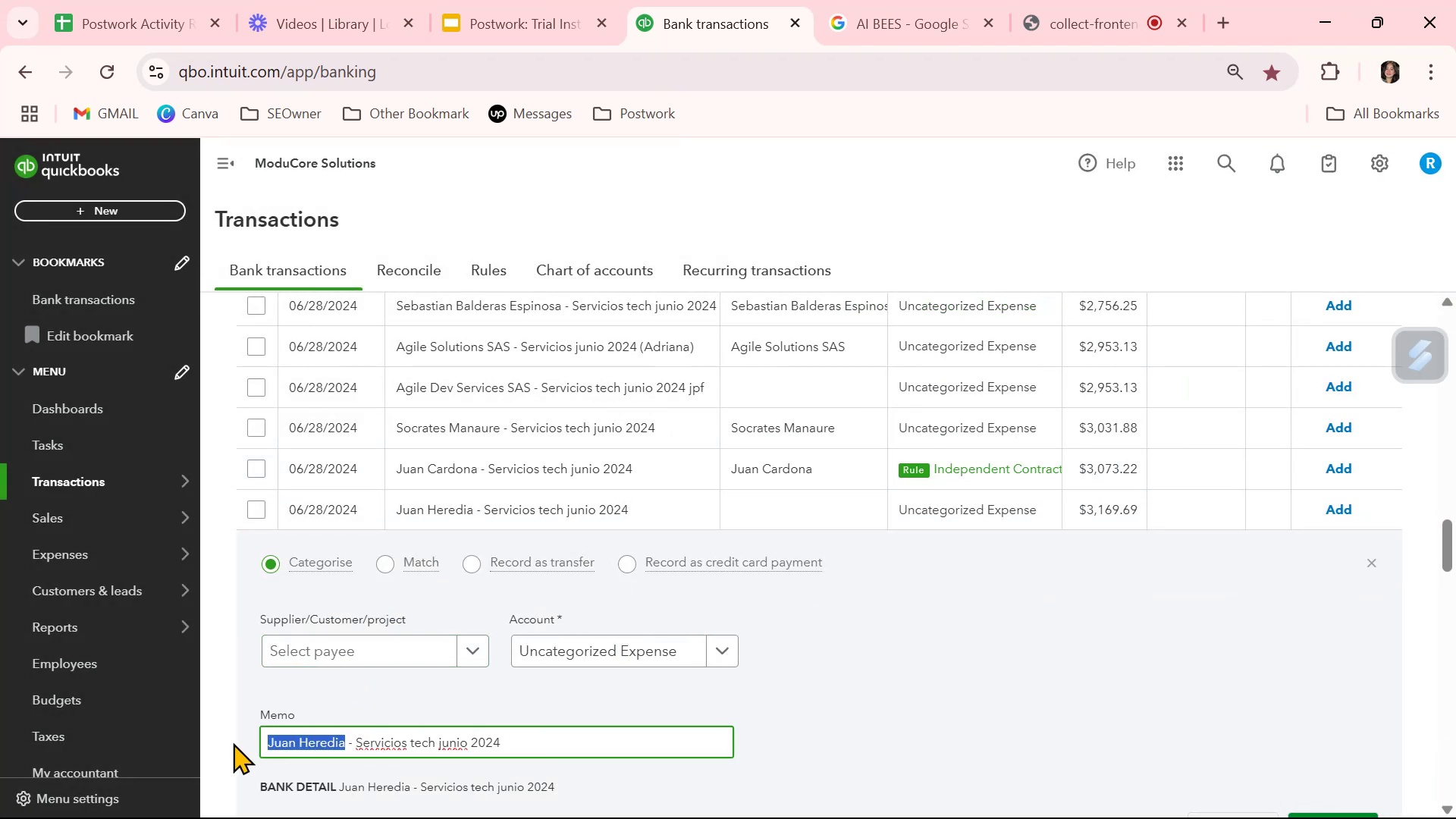 
key(Control+C)
 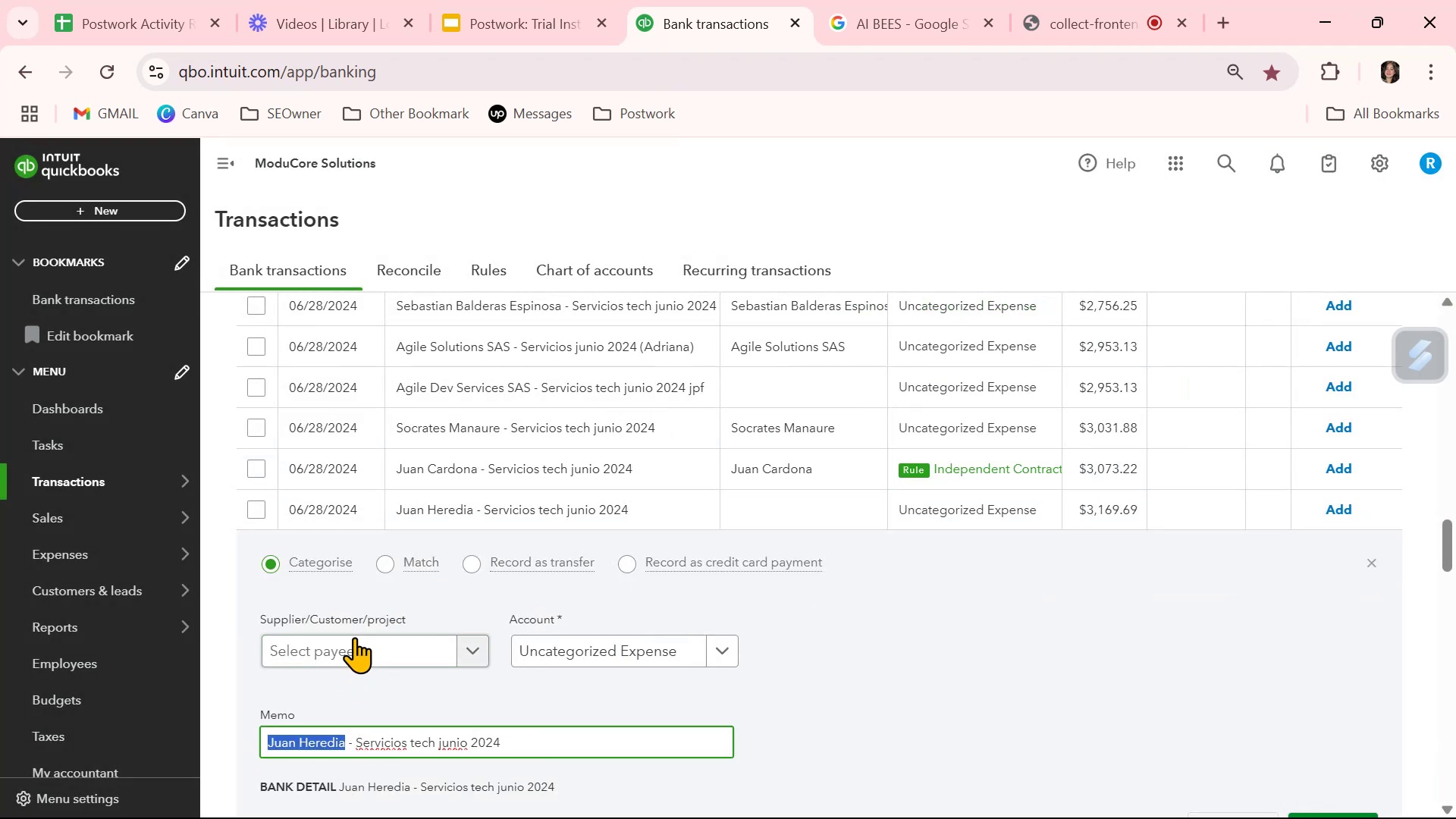 
left_click([357, 635])
 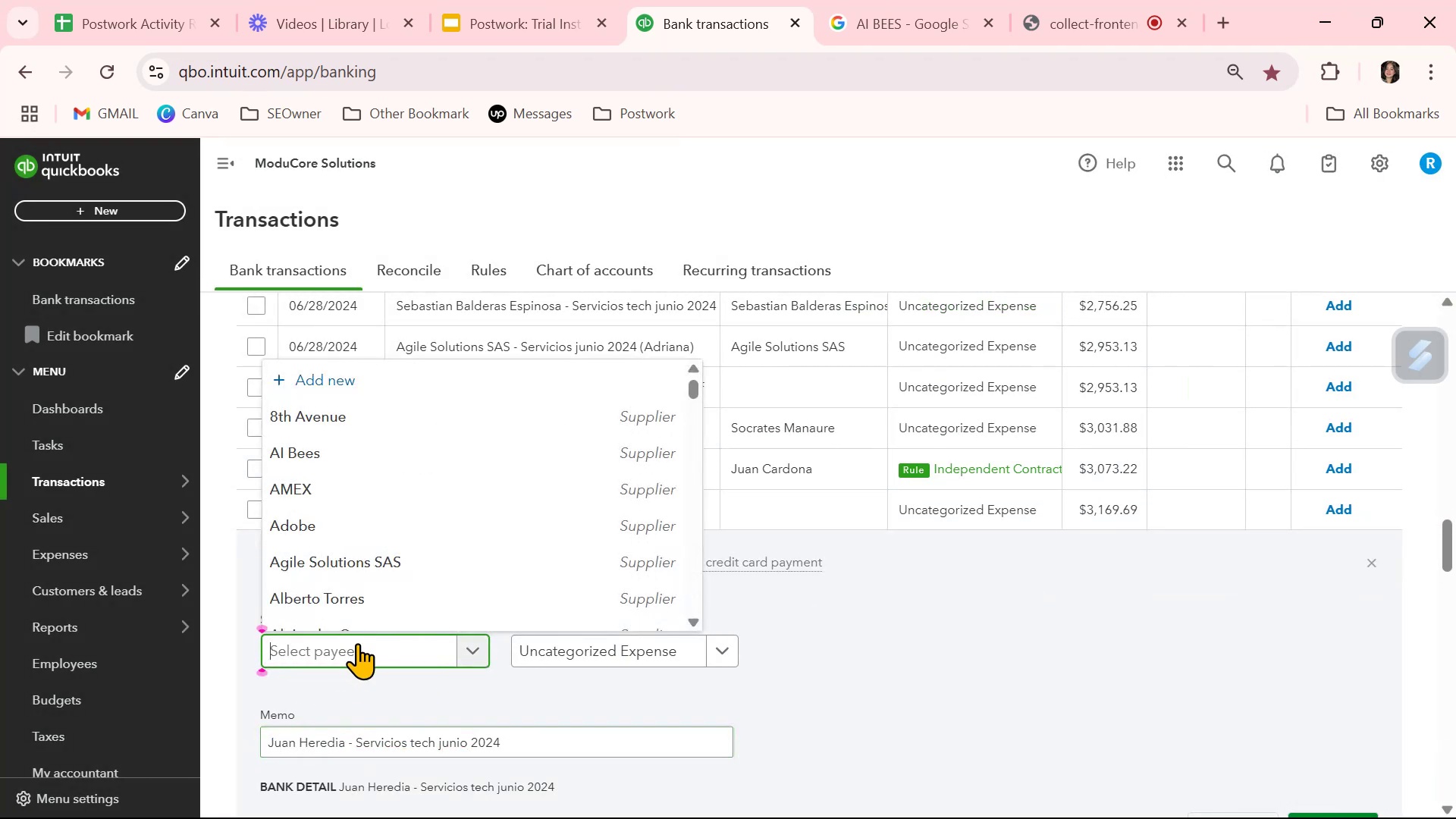 
key(Control+ControlLeft)
 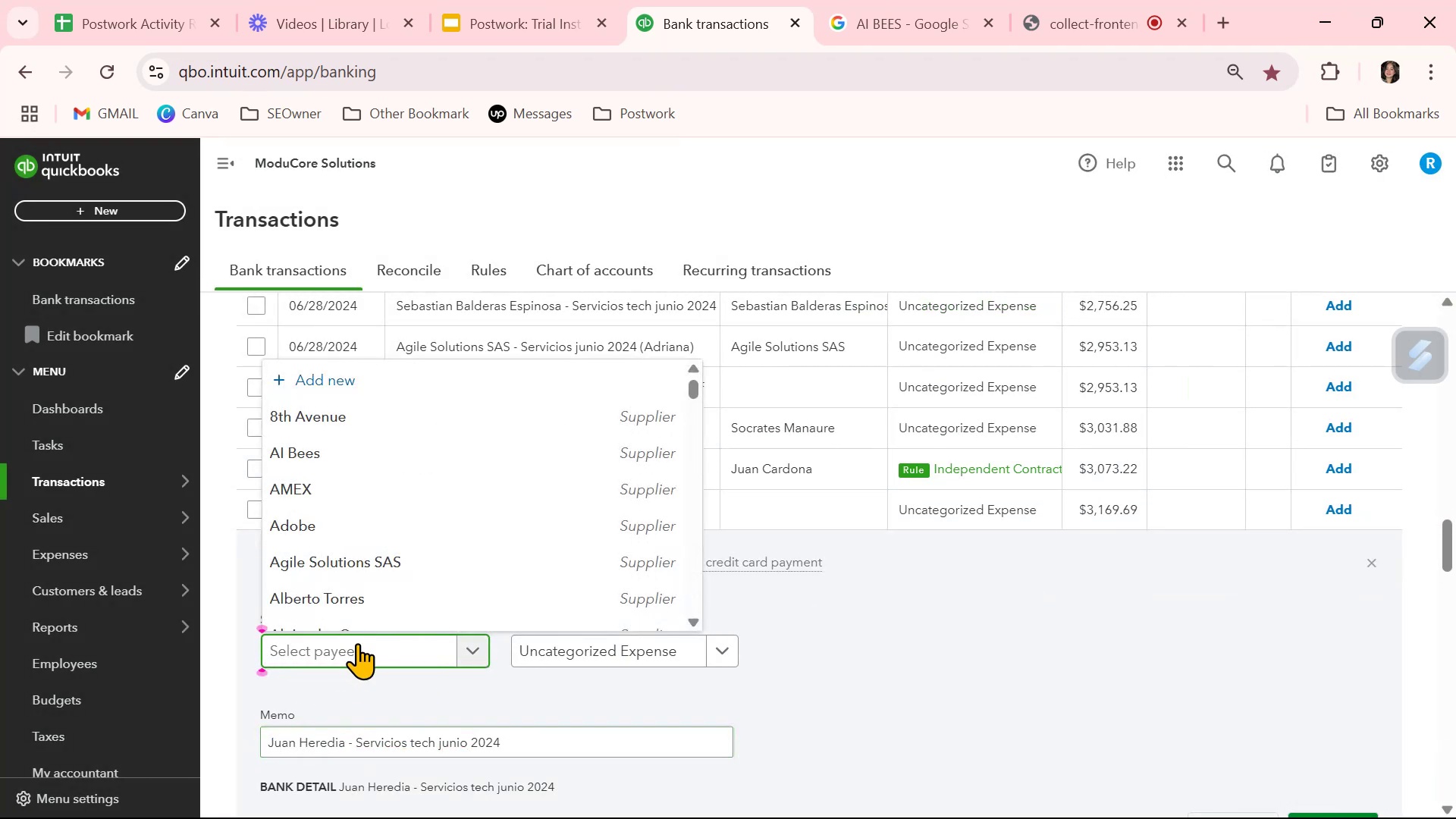 
key(Control+V)
 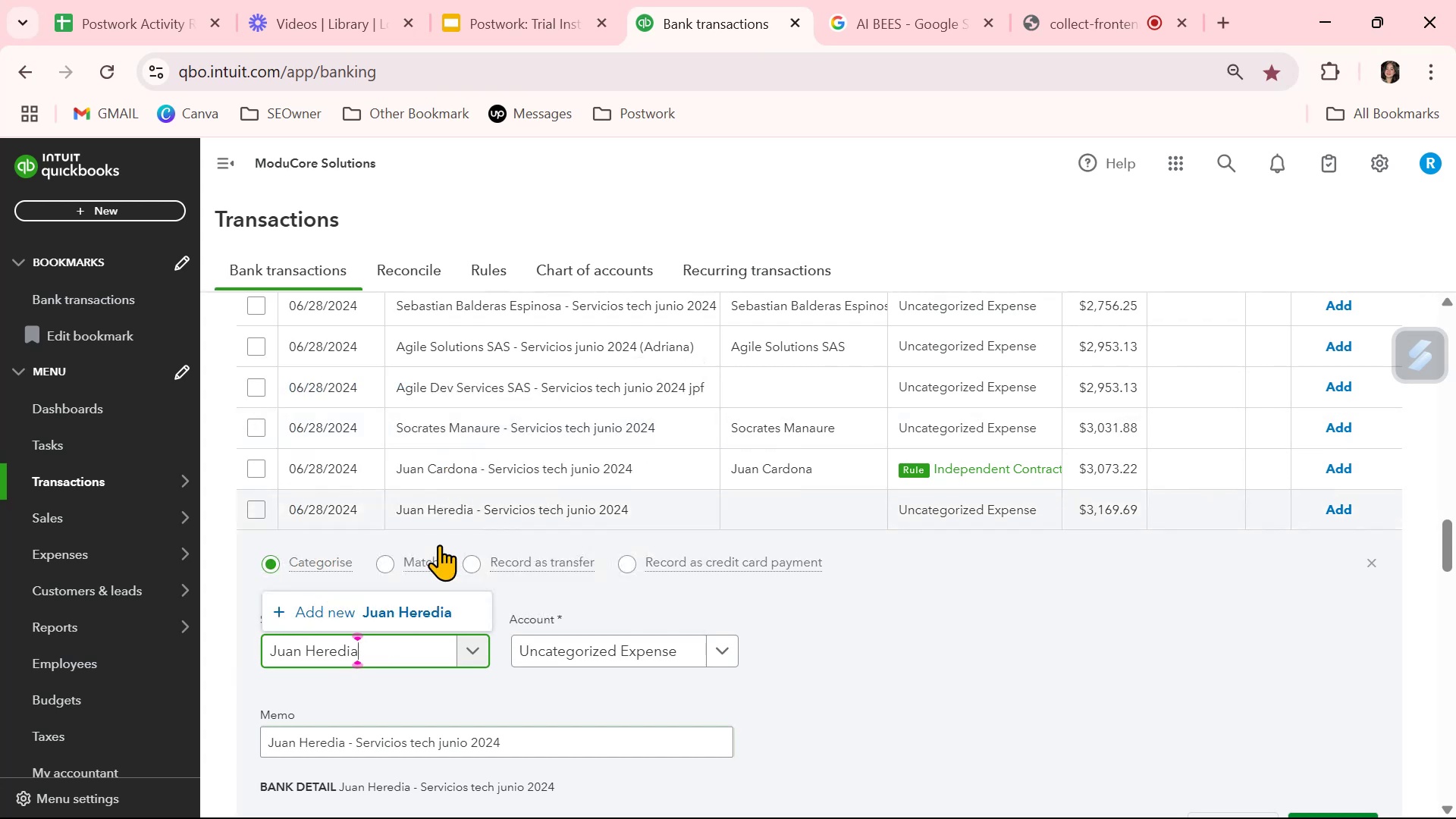 
left_click([440, 604])
 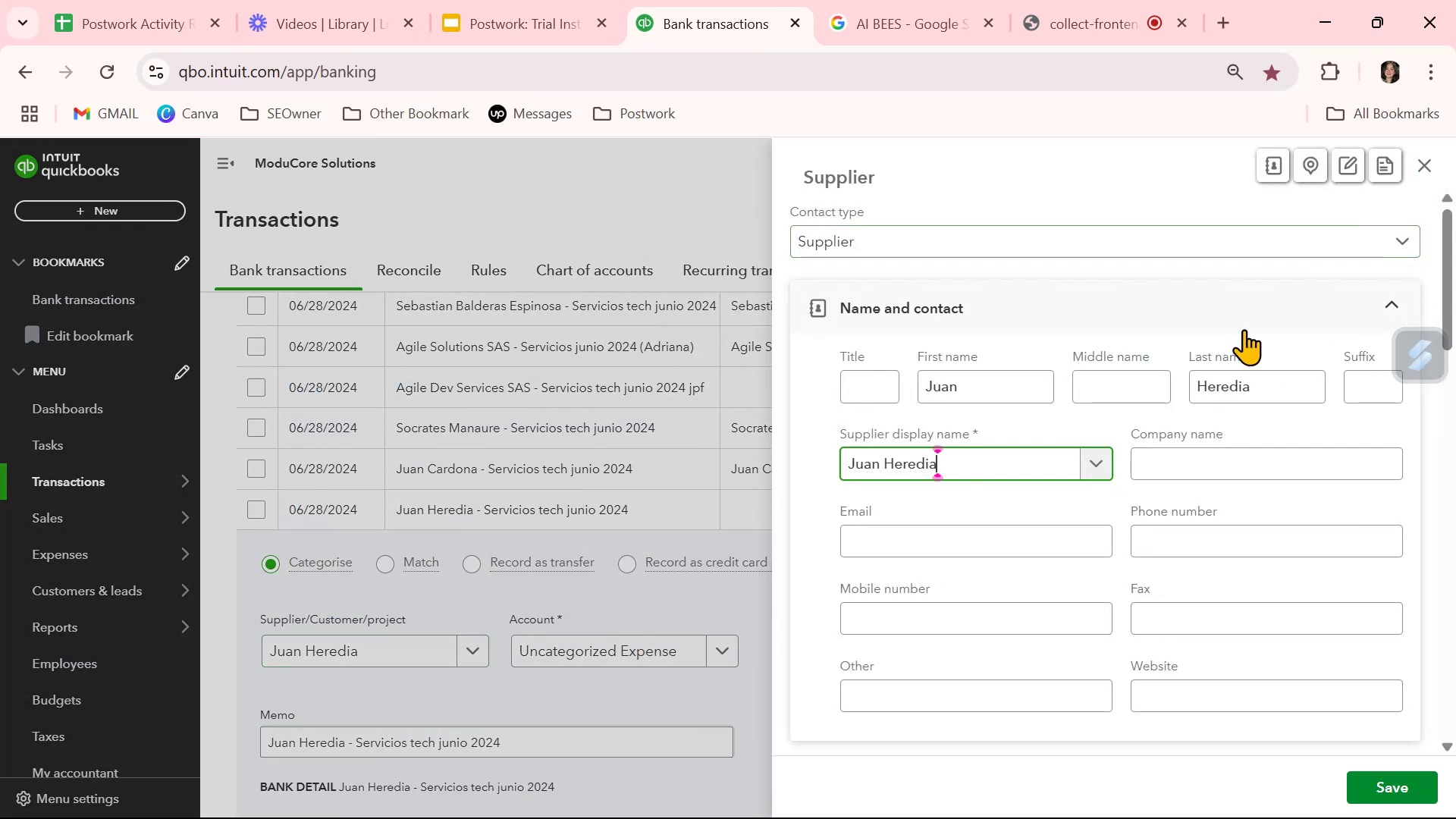 
left_click([1220, 473])
 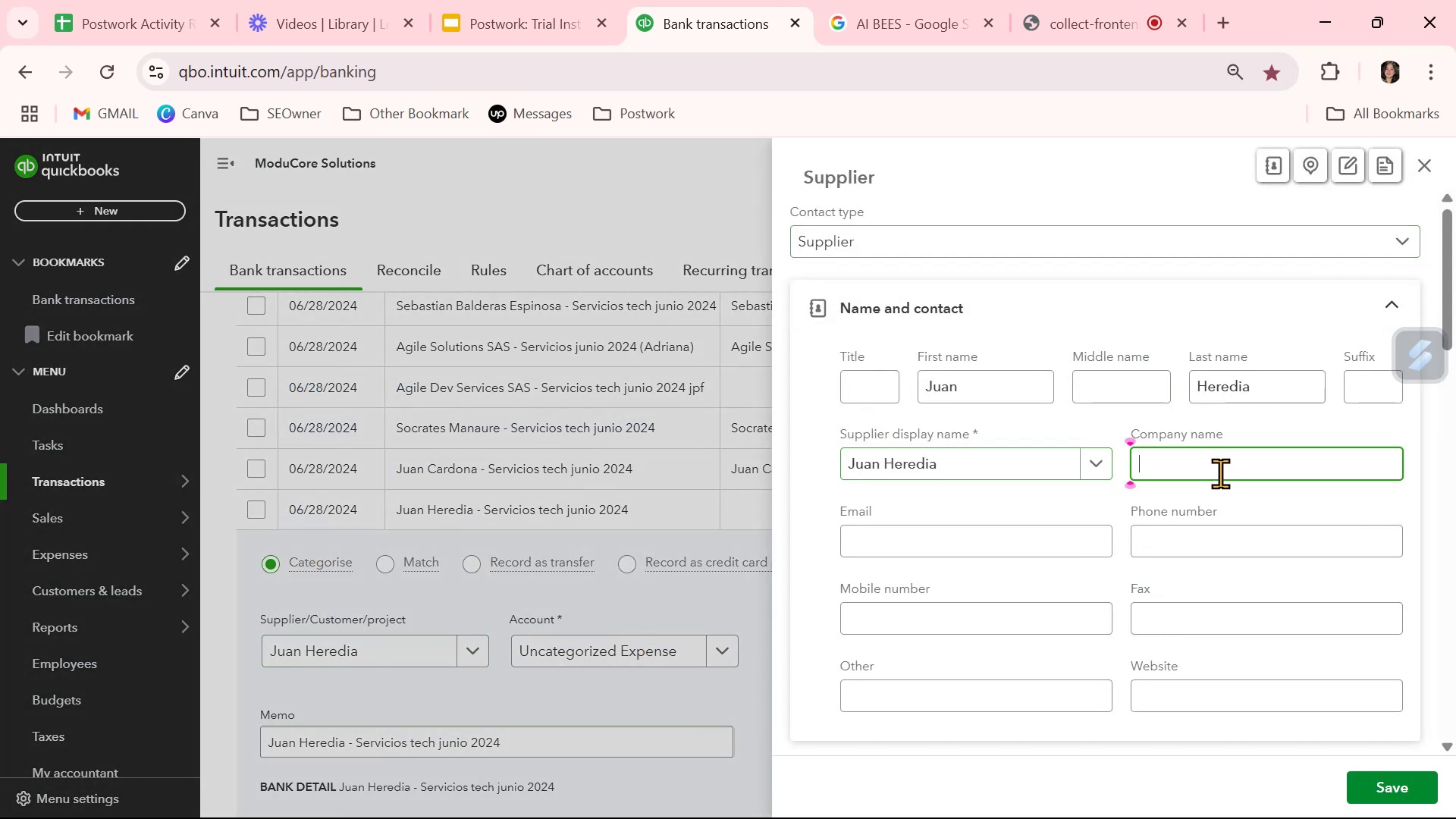 
key(Control+ControlLeft)
 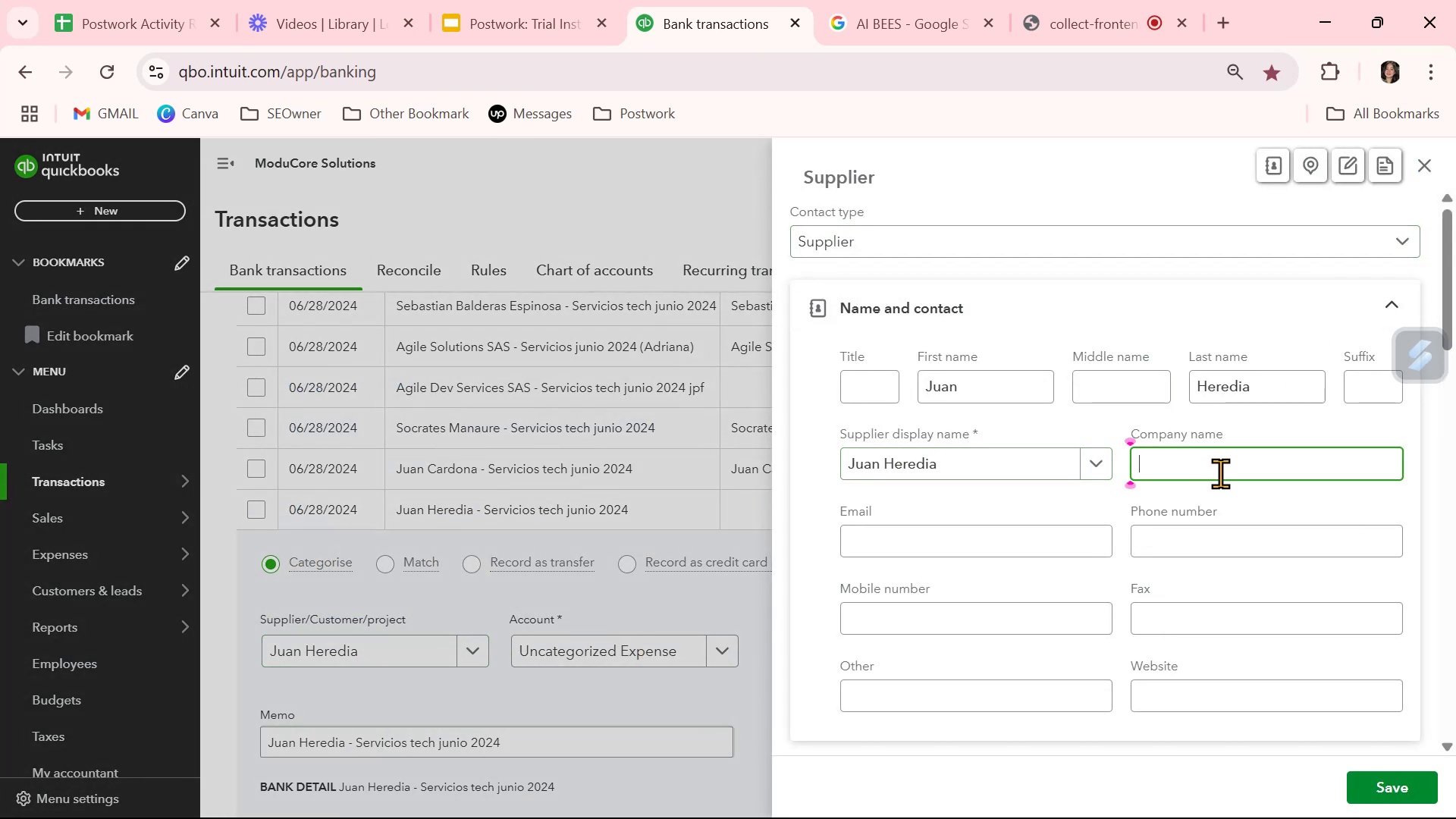 
key(Control+V)
 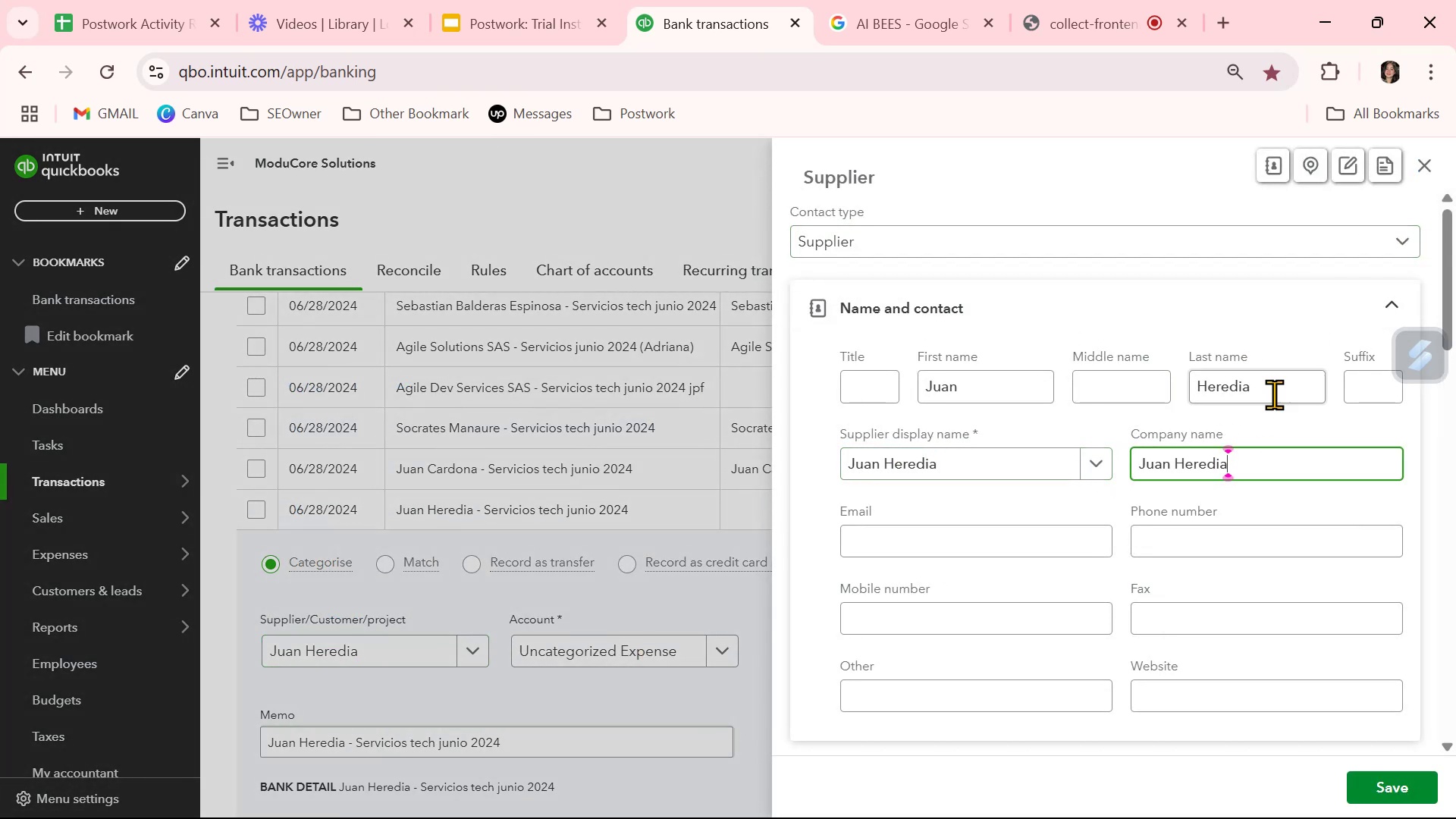 
left_click_drag(start_coordinate=[1282, 394], to_coordinate=[1097, 395])
 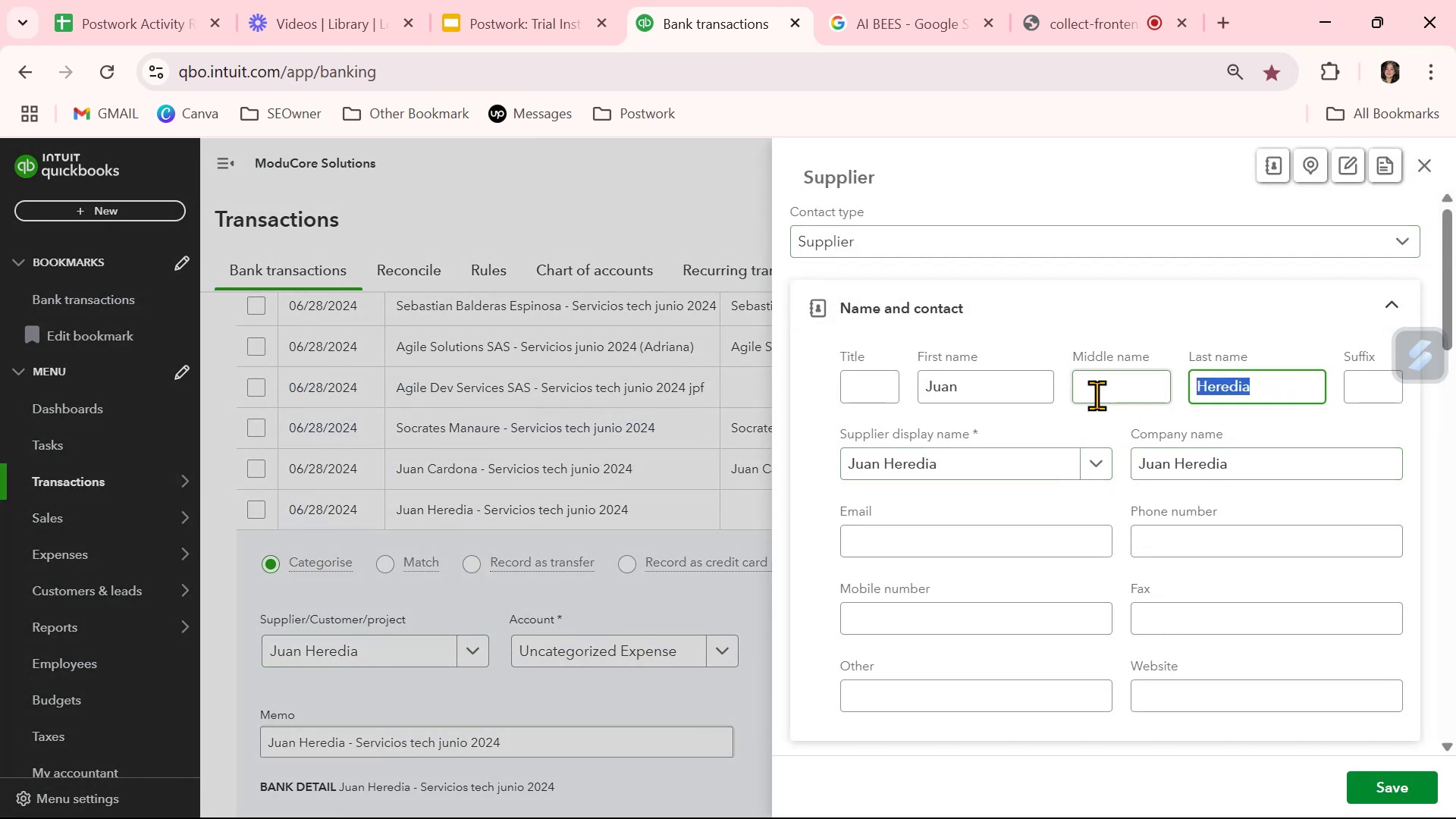 
key(Backspace)
 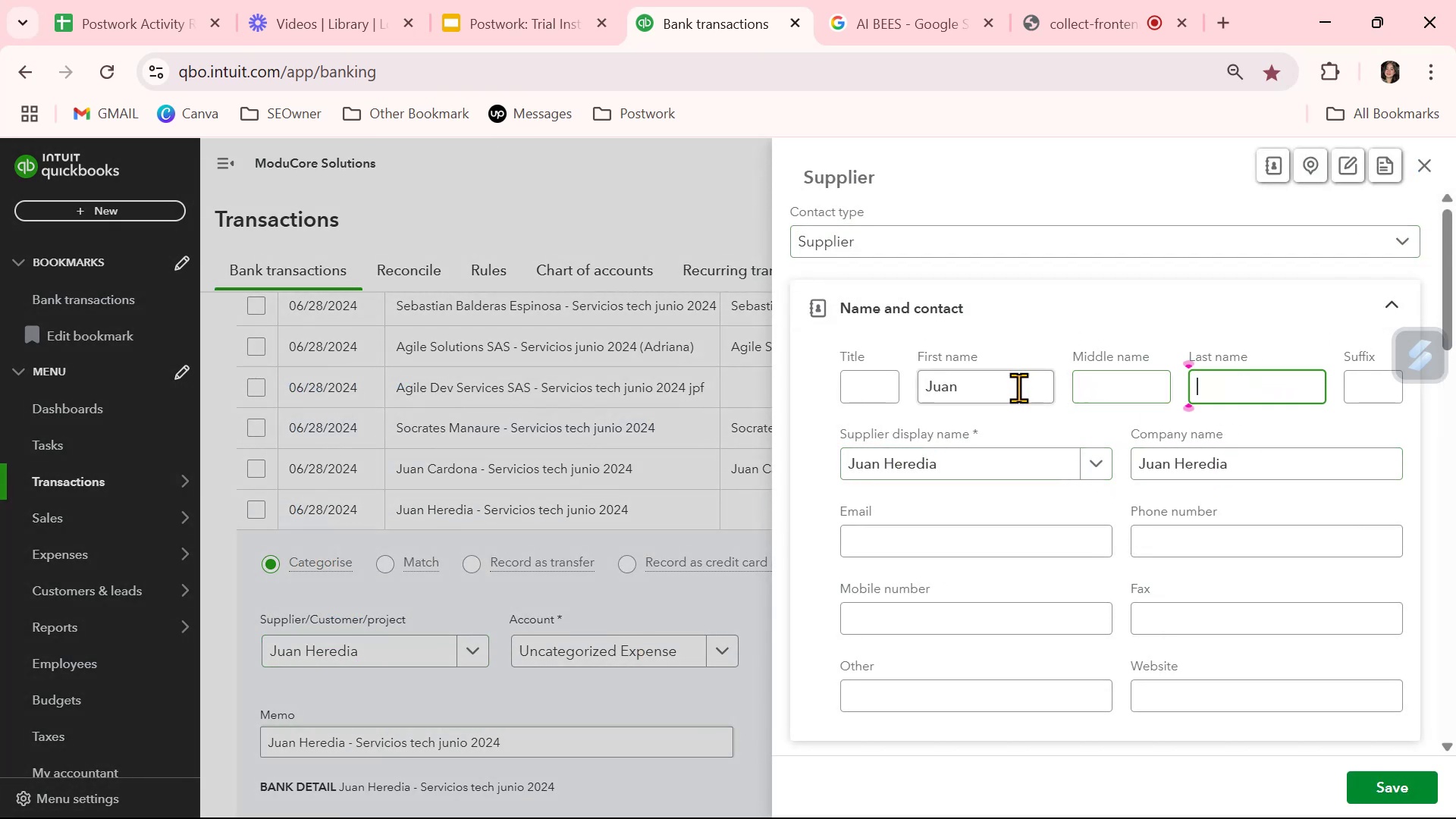 
left_click_drag(start_coordinate=[1012, 388], to_coordinate=[842, 391])
 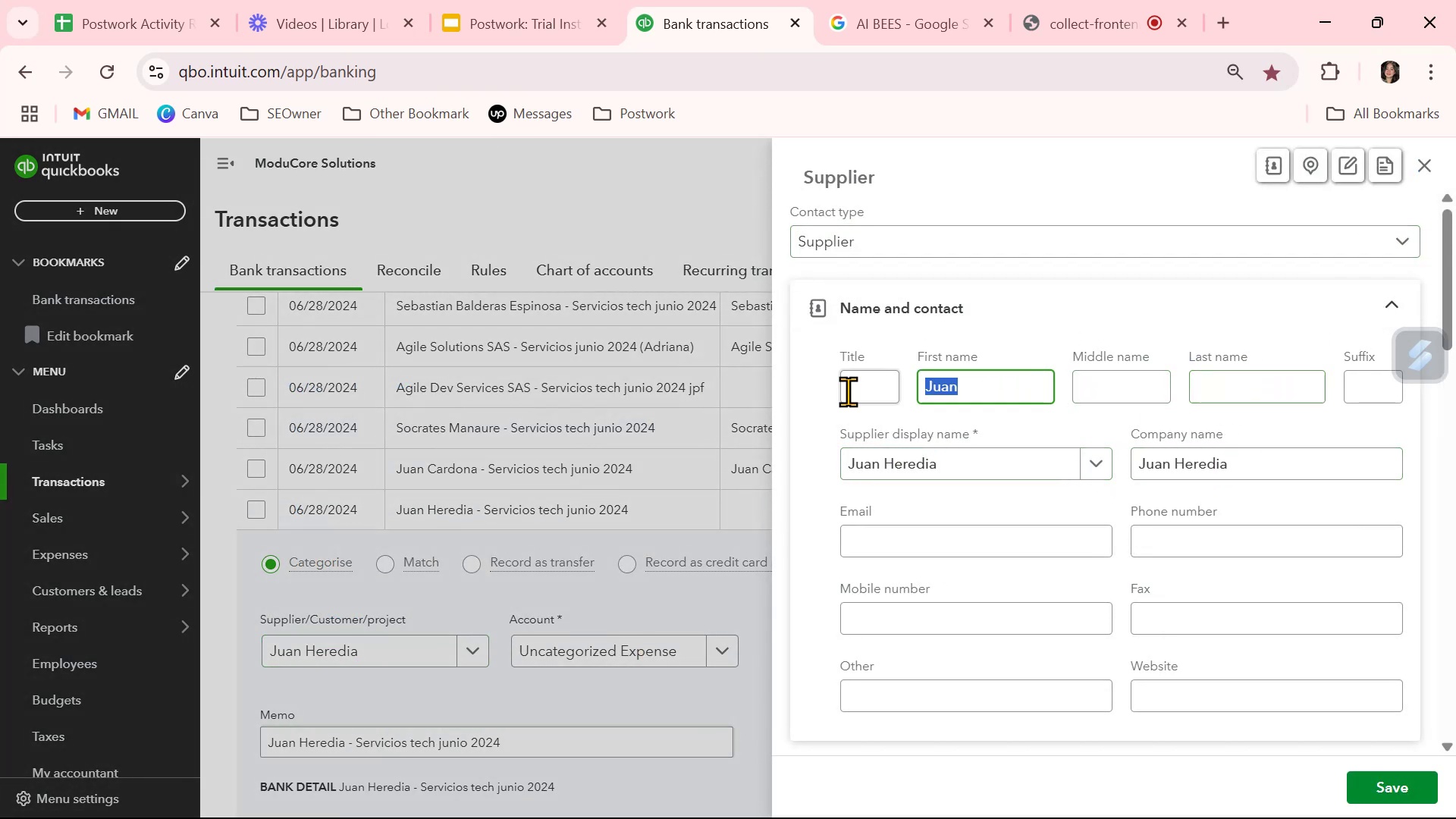 
key(Backspace)
 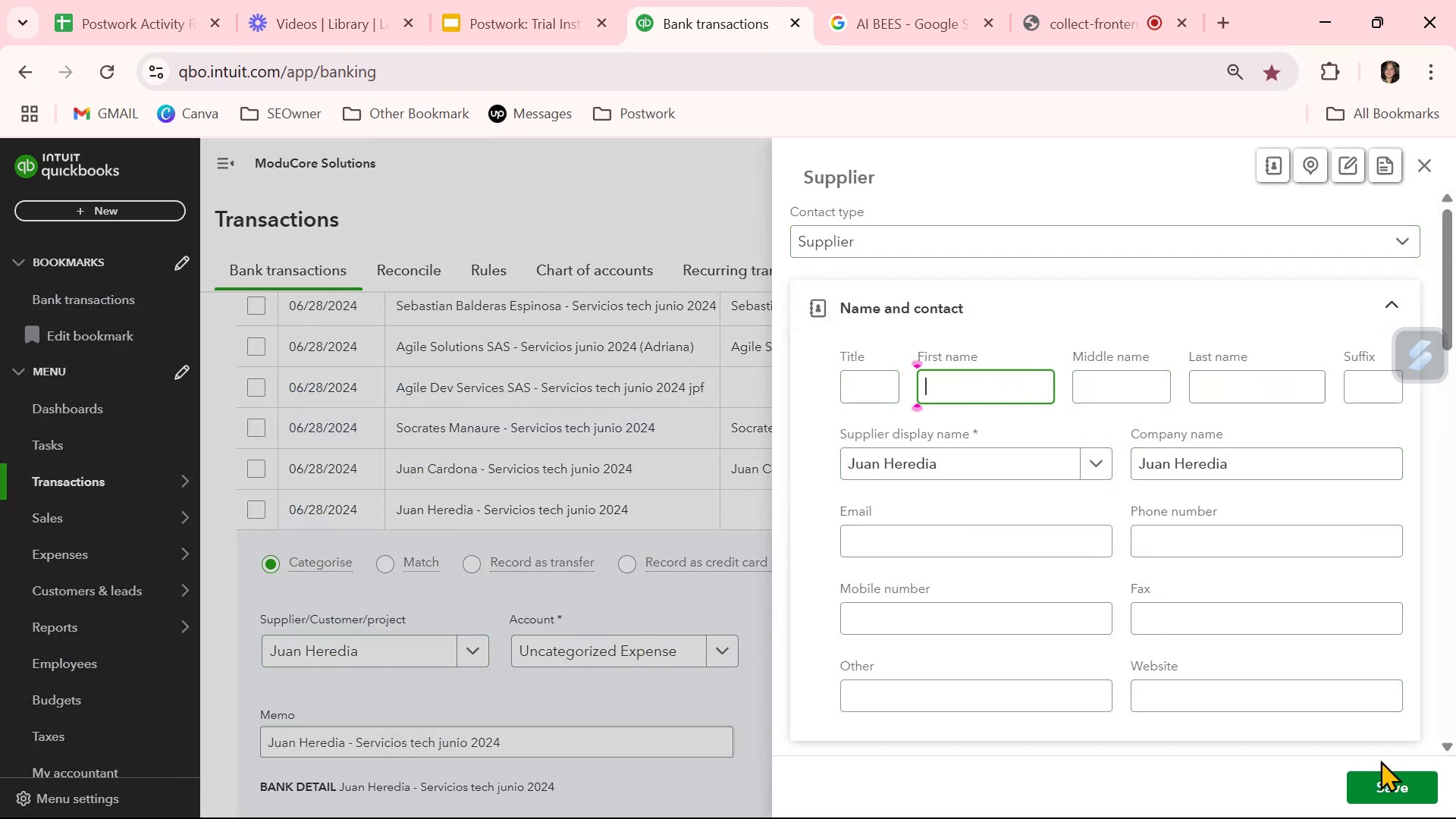 
left_click([1385, 782])
 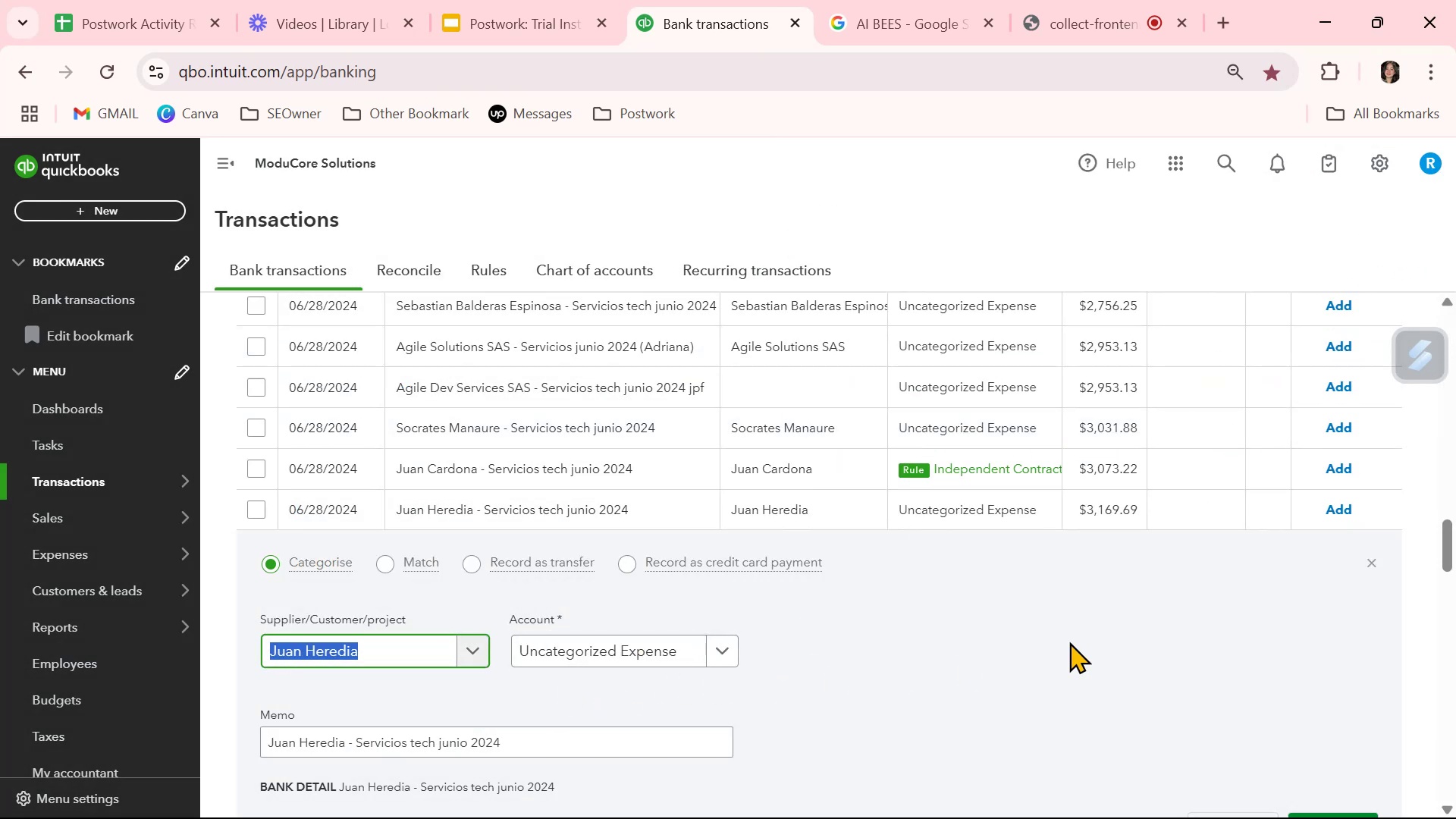 
left_click([1370, 561])
 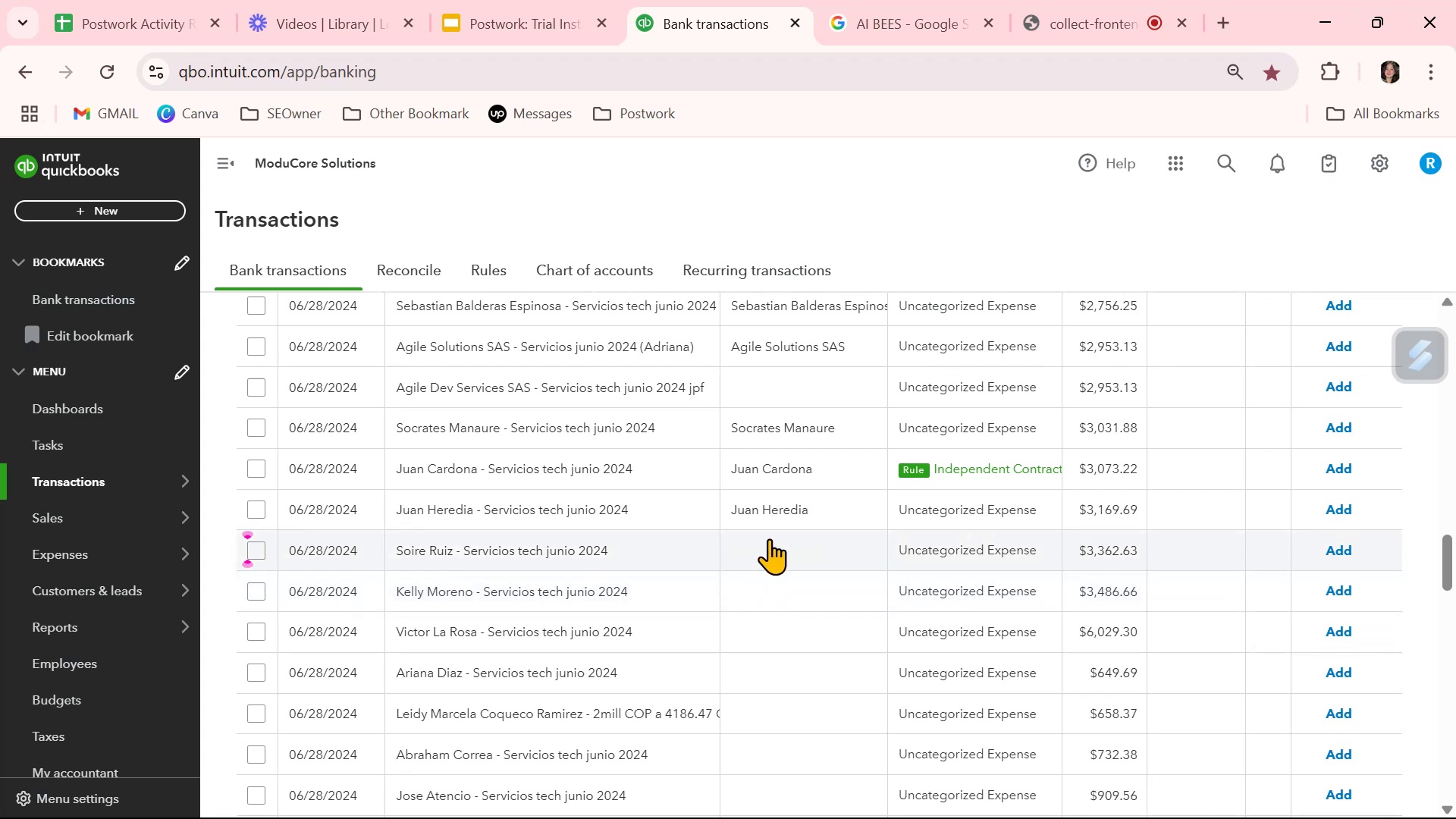 
left_click([770, 542])
 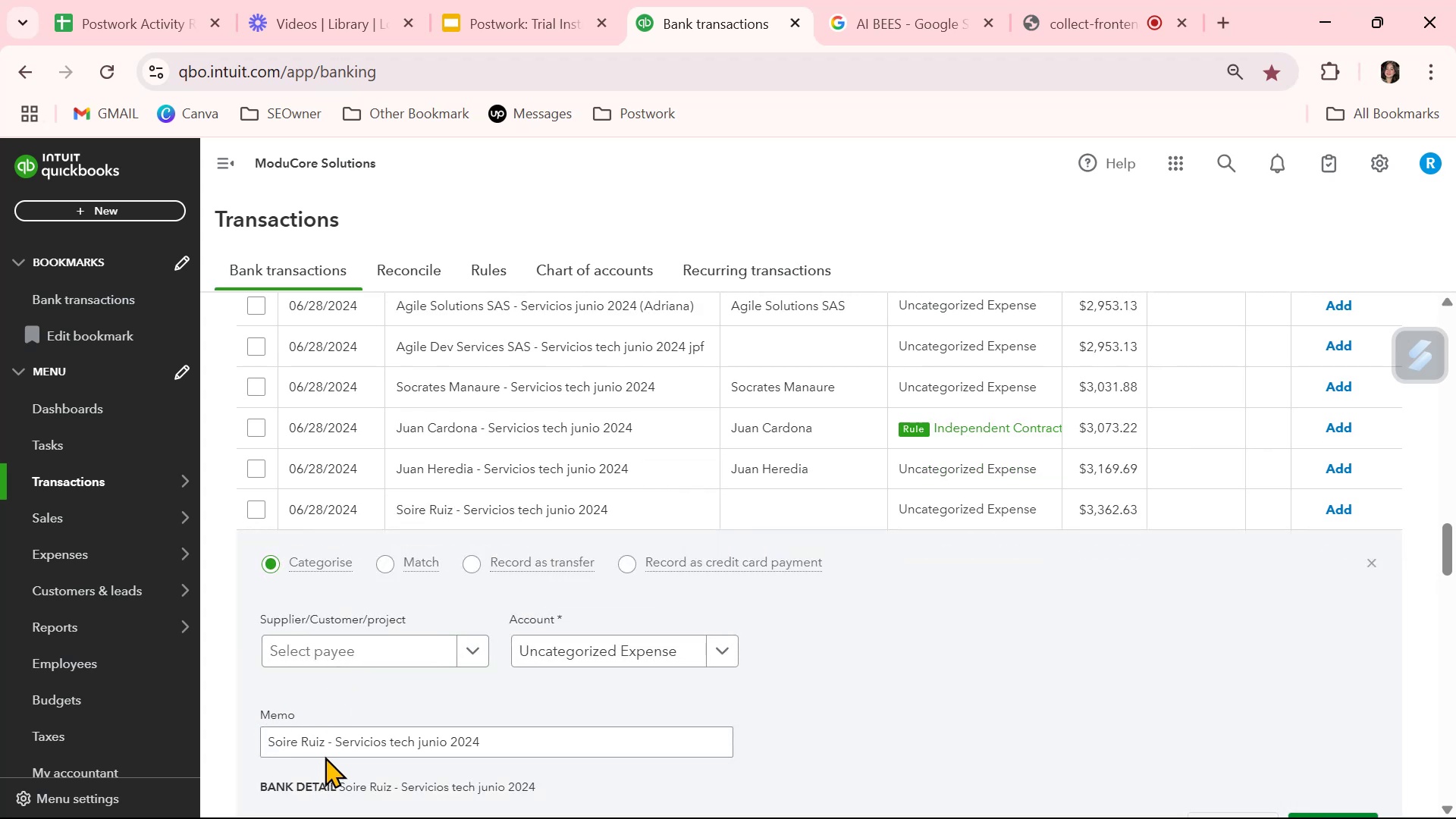 
left_click_drag(start_coordinate=[325, 745], to_coordinate=[243, 740])
 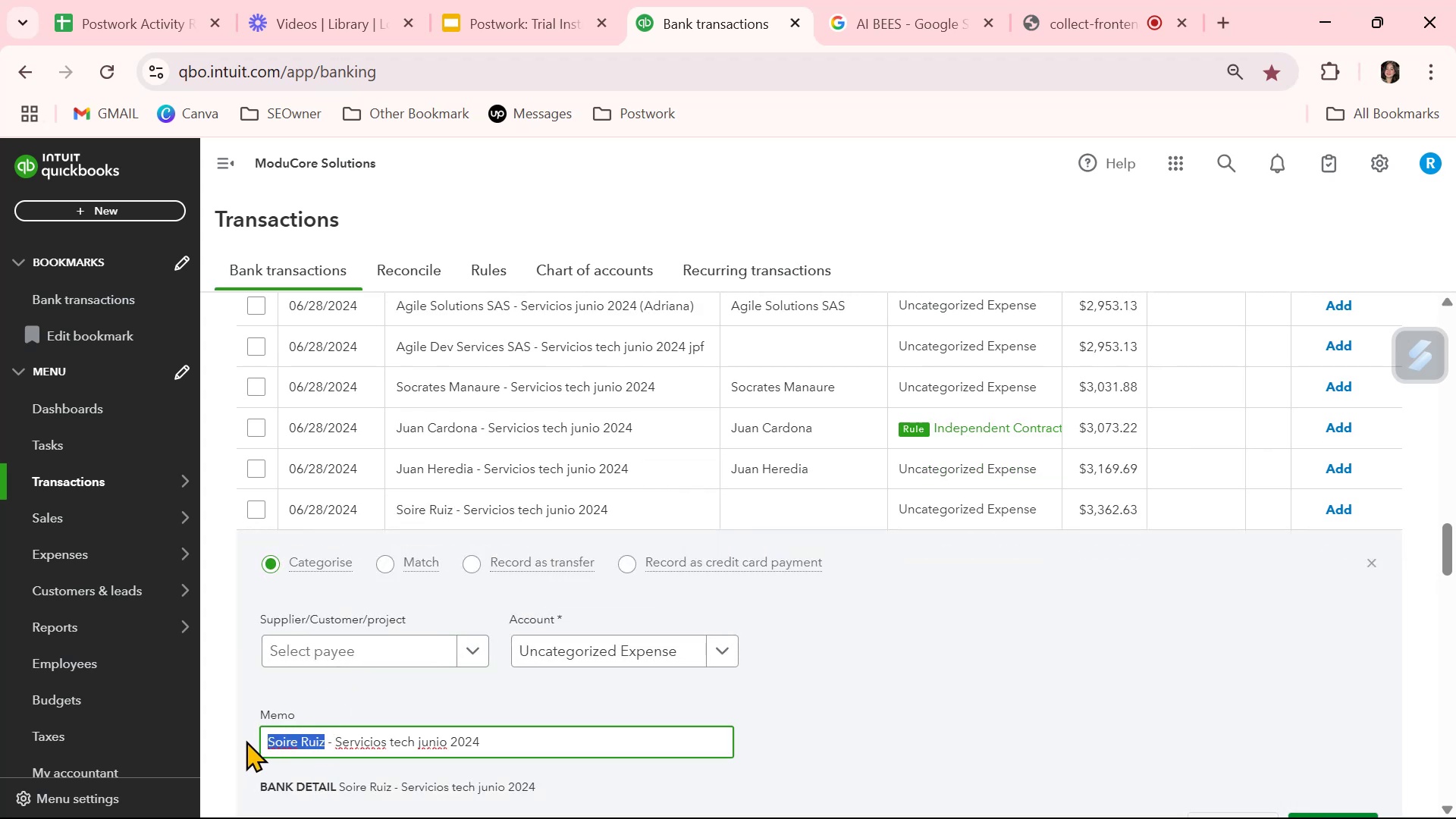 
scroll: coordinate [246, 740], scroll_direction: up, amount: 1.0
 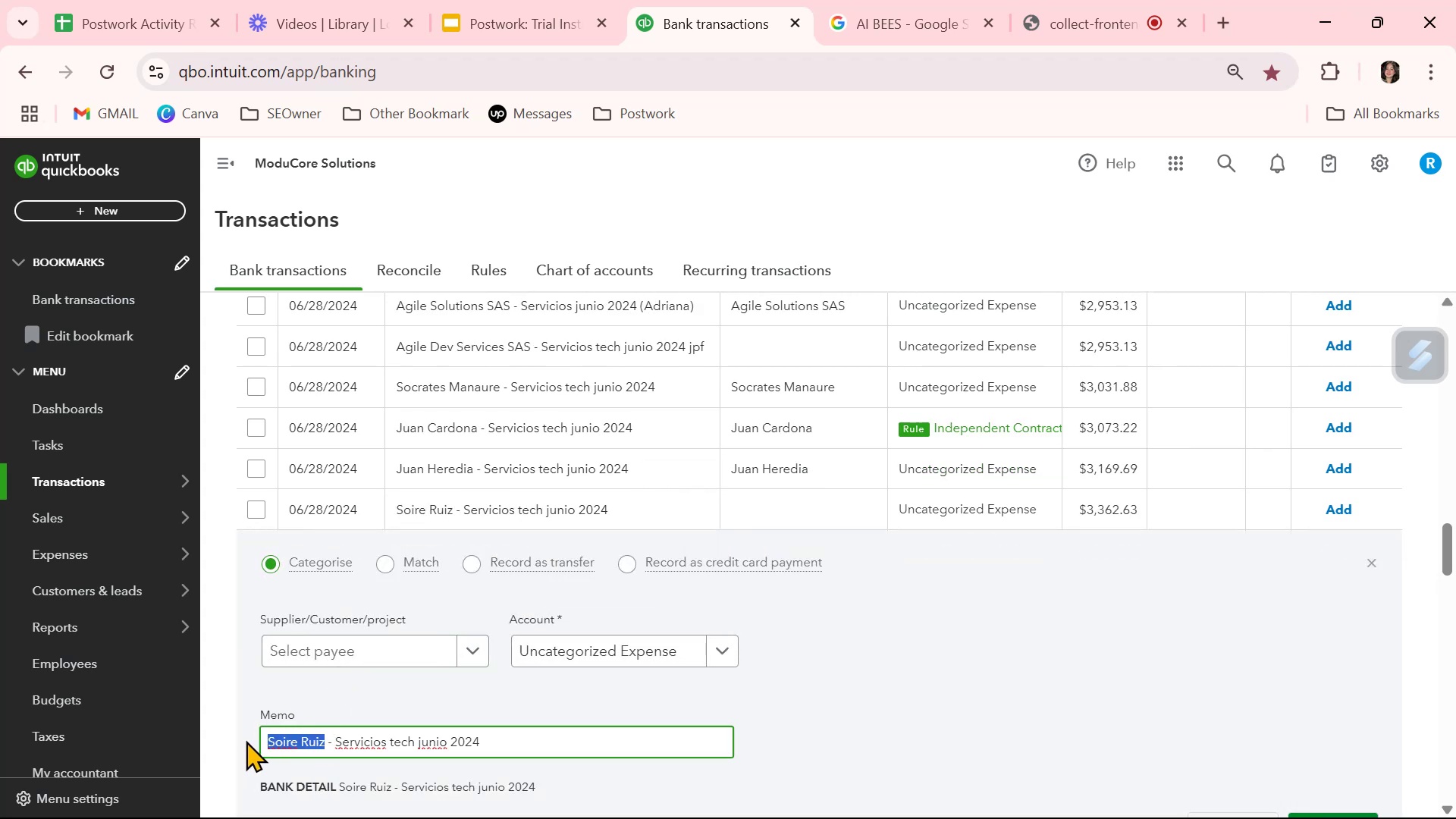 
key(Control+ControlLeft)
 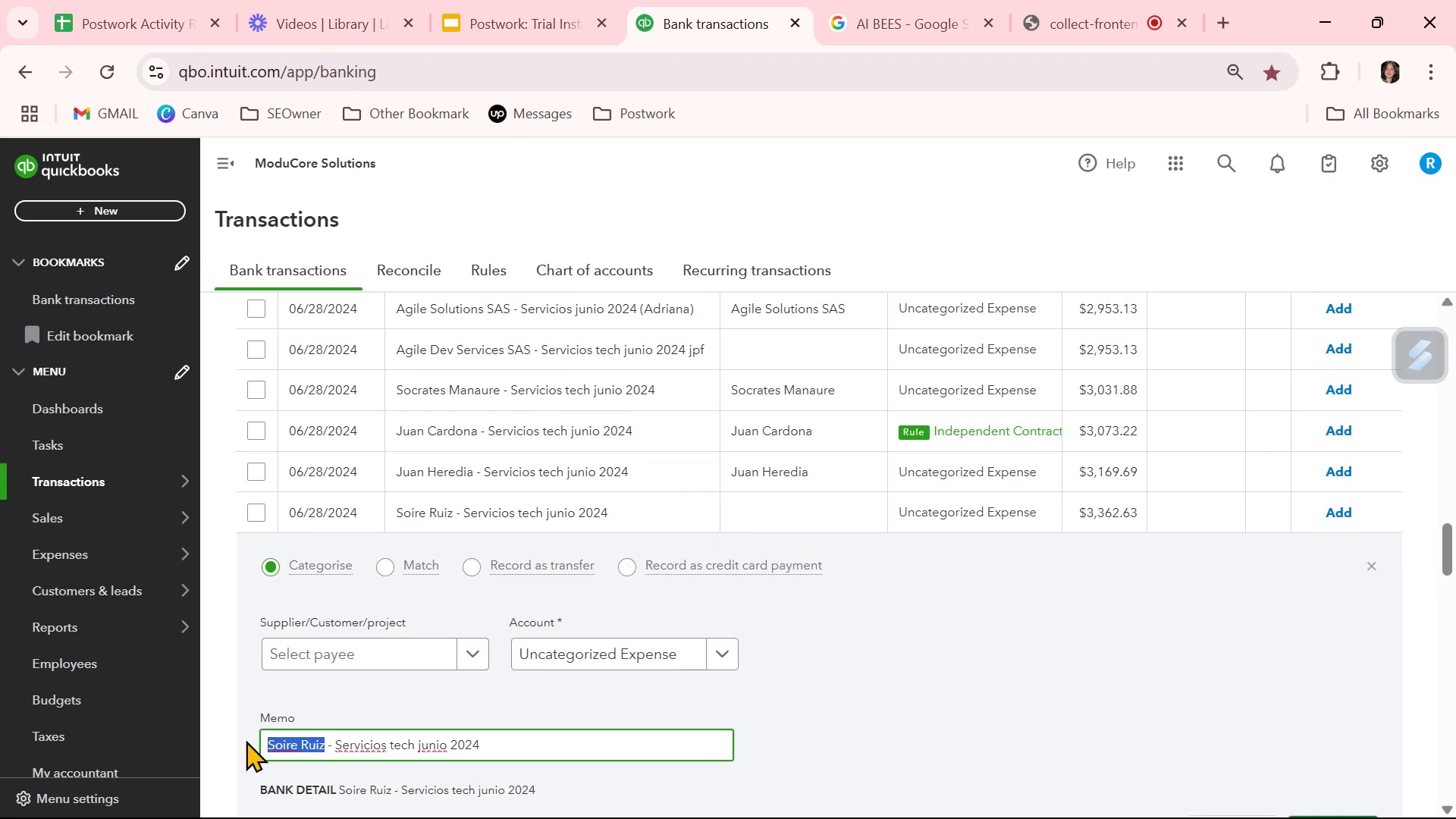 
key(Control+C)
 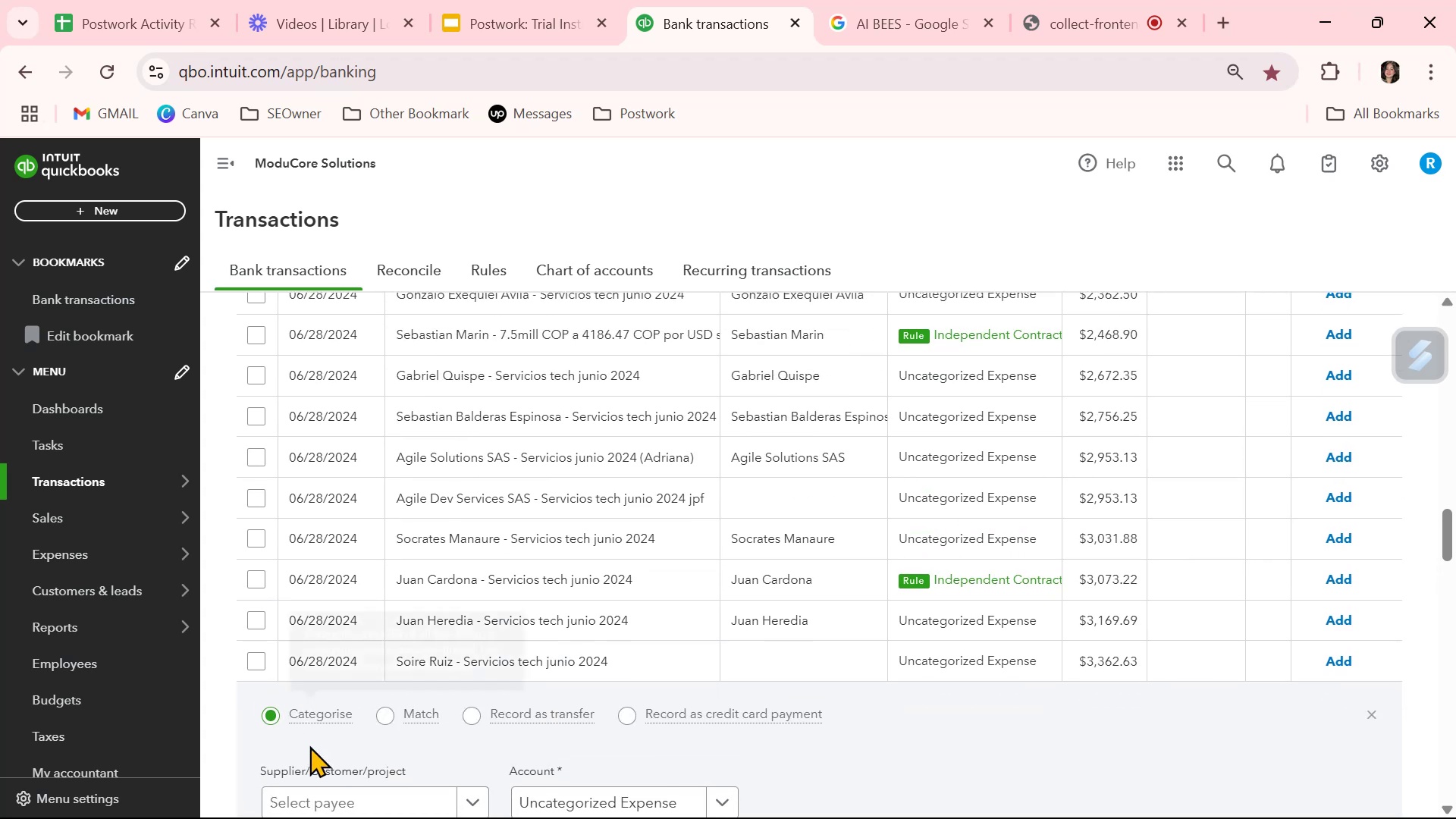 
scroll: coordinate [337, 735], scroll_direction: down, amount: 2.0
 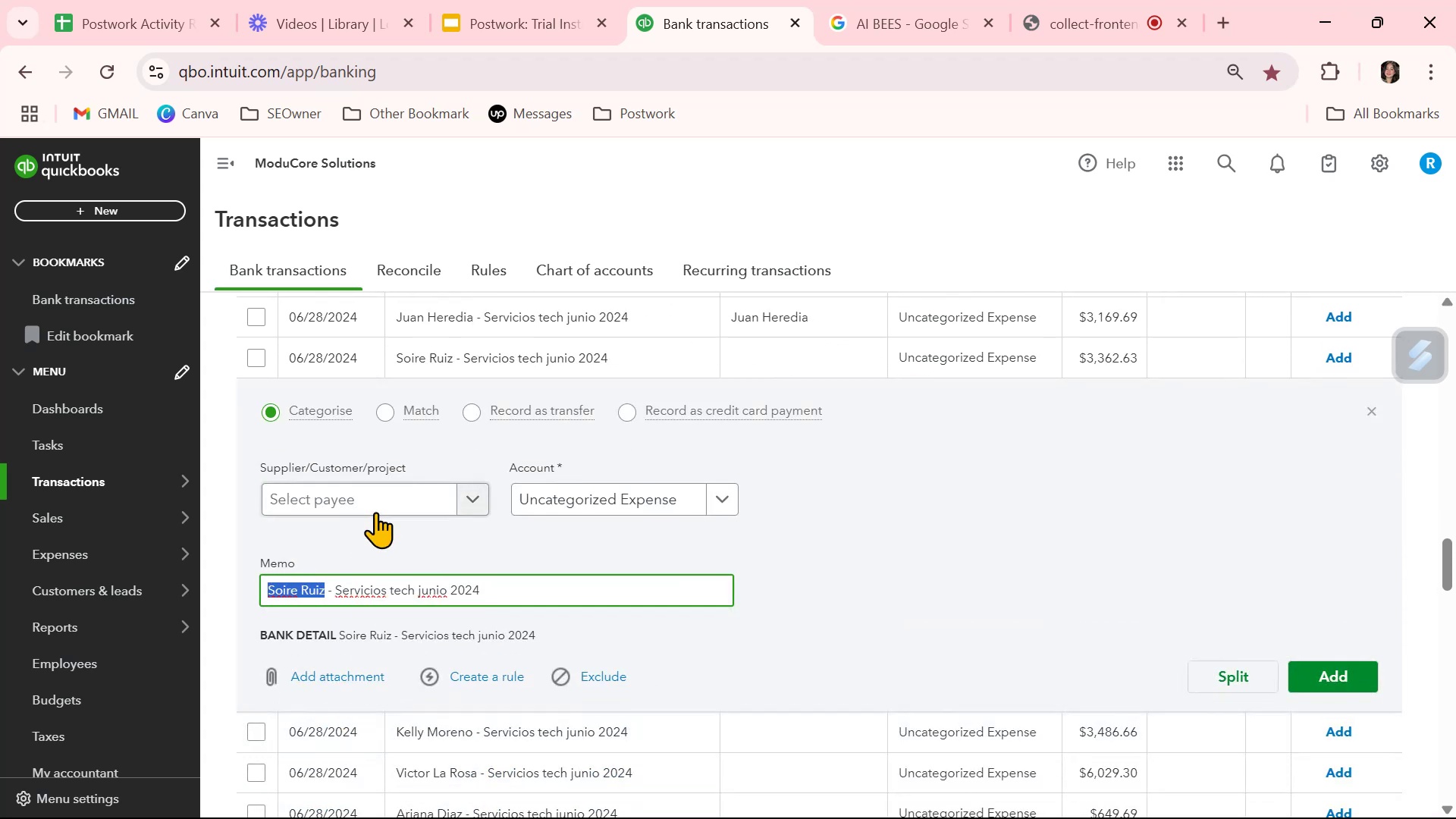 
left_click([378, 507])
 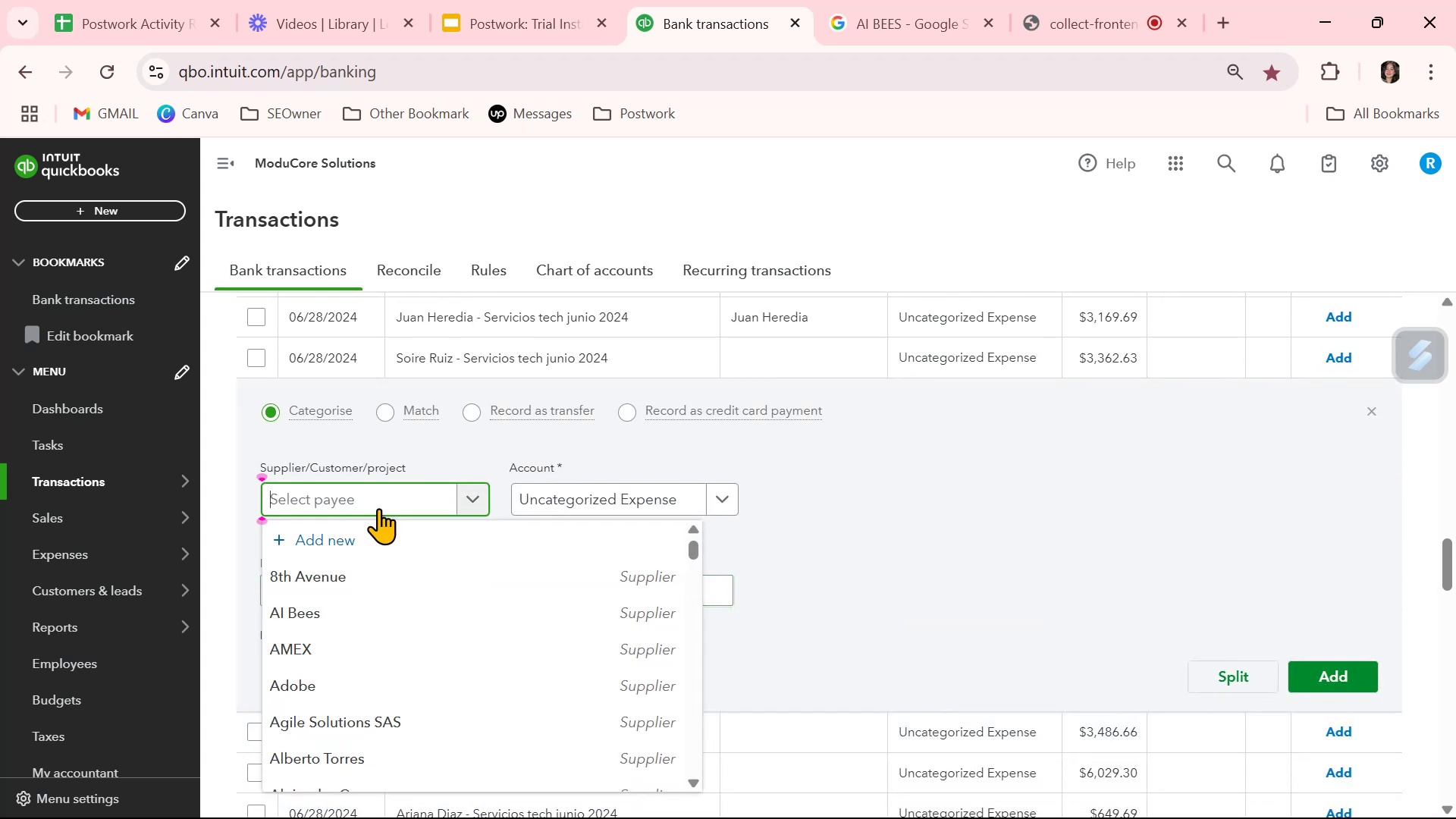 
key(Control+ControlLeft)
 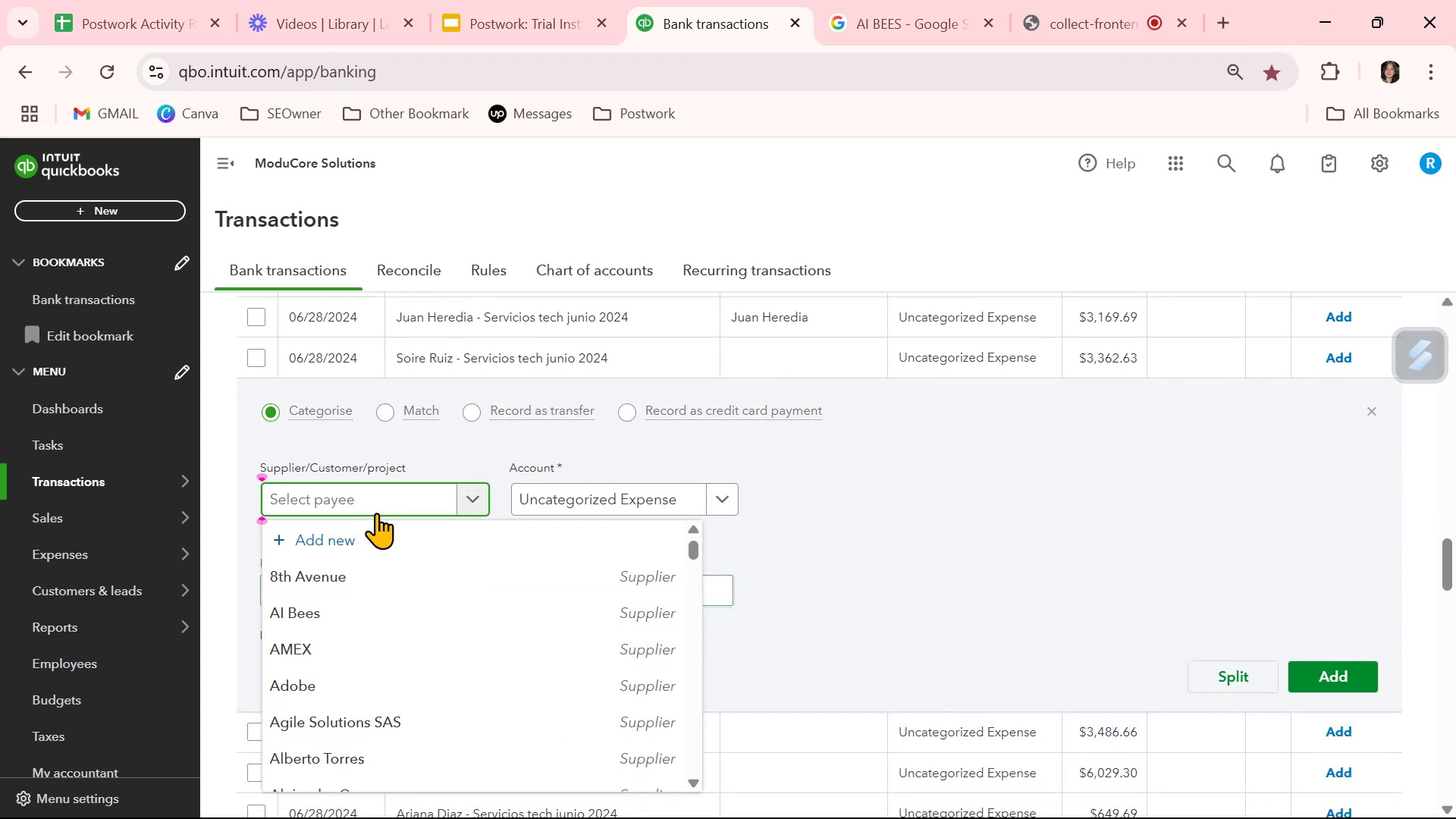 
key(Control+V)
 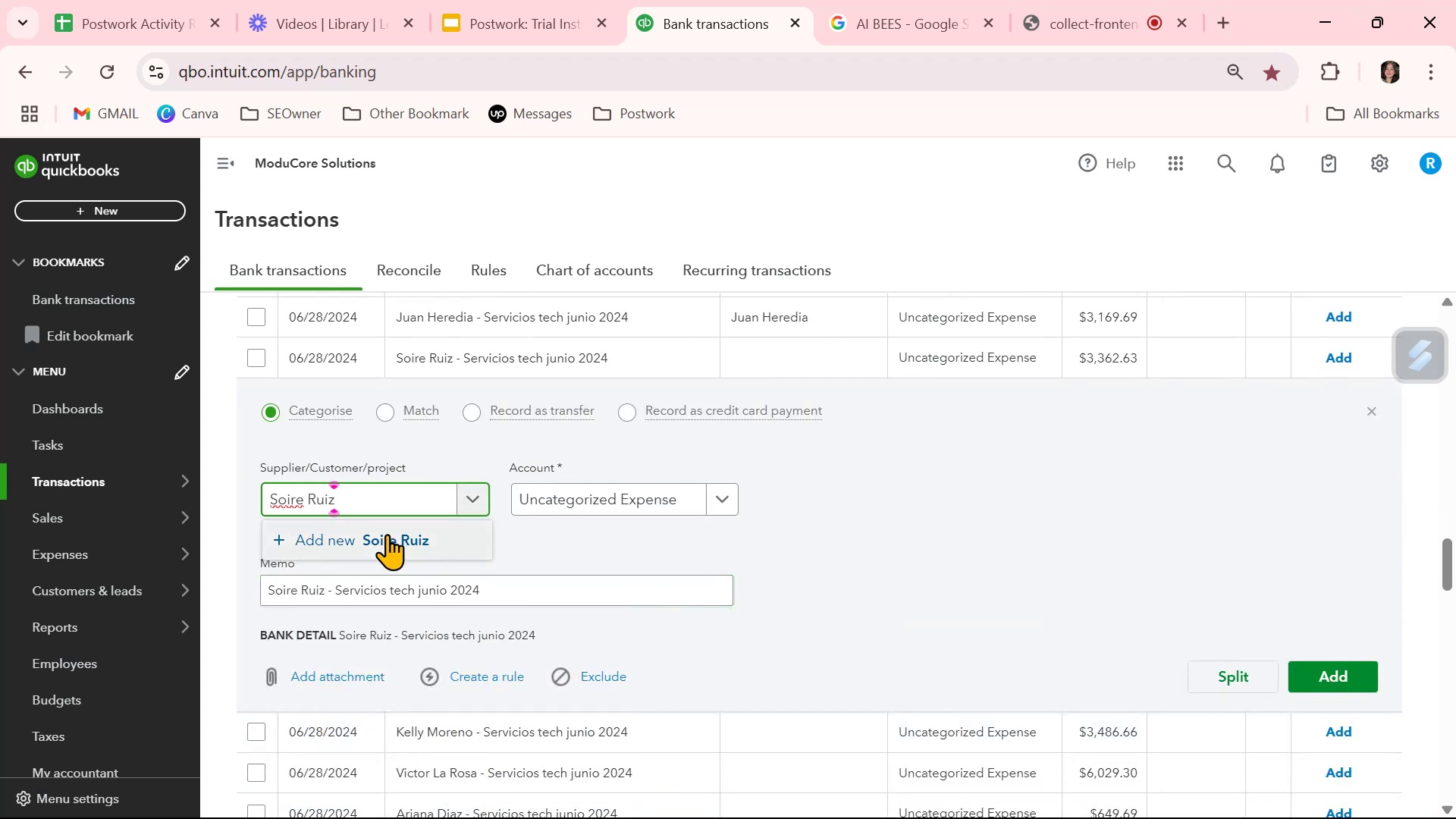 
left_click([387, 536])
 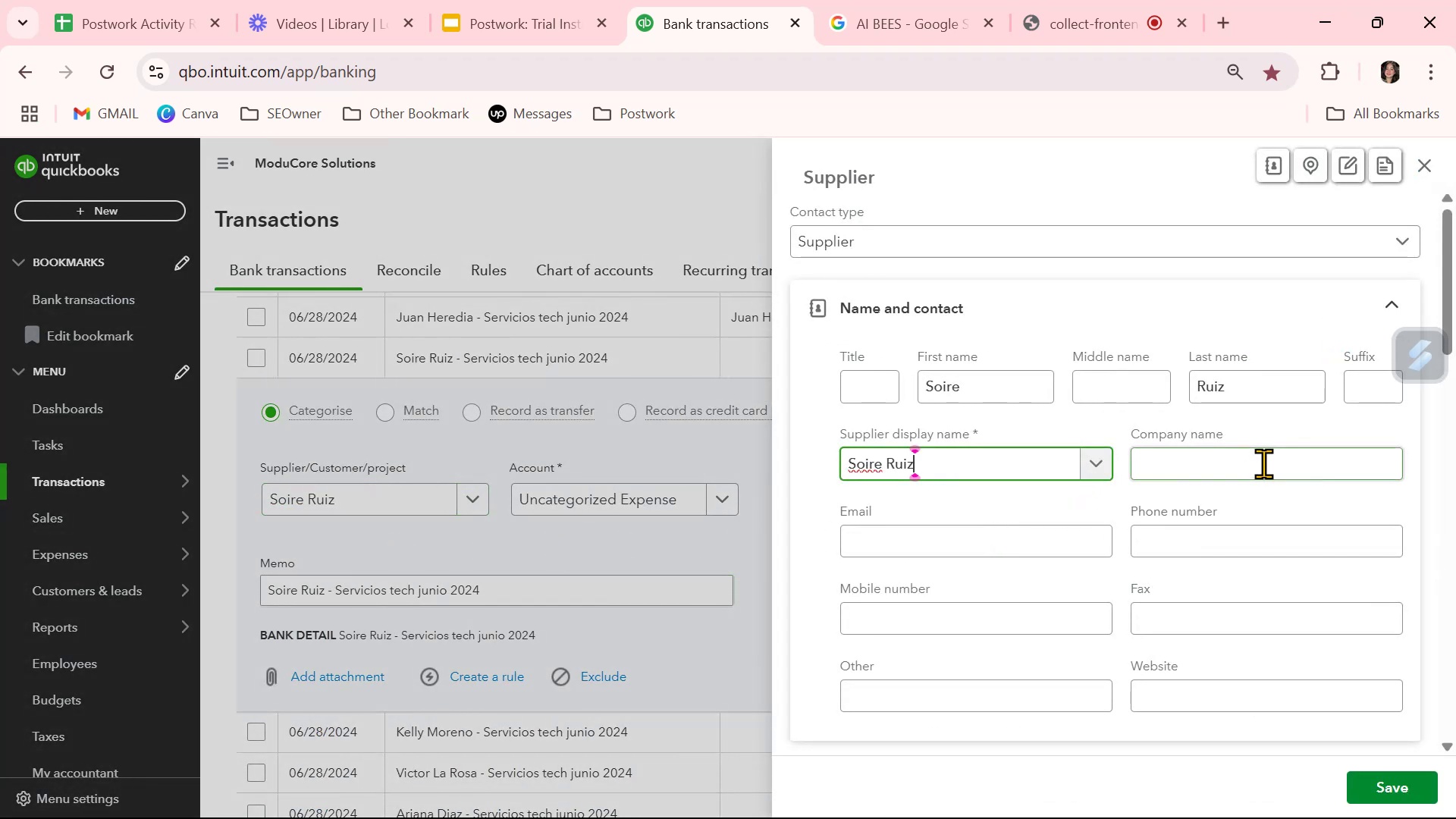 
left_click([1226, 460])
 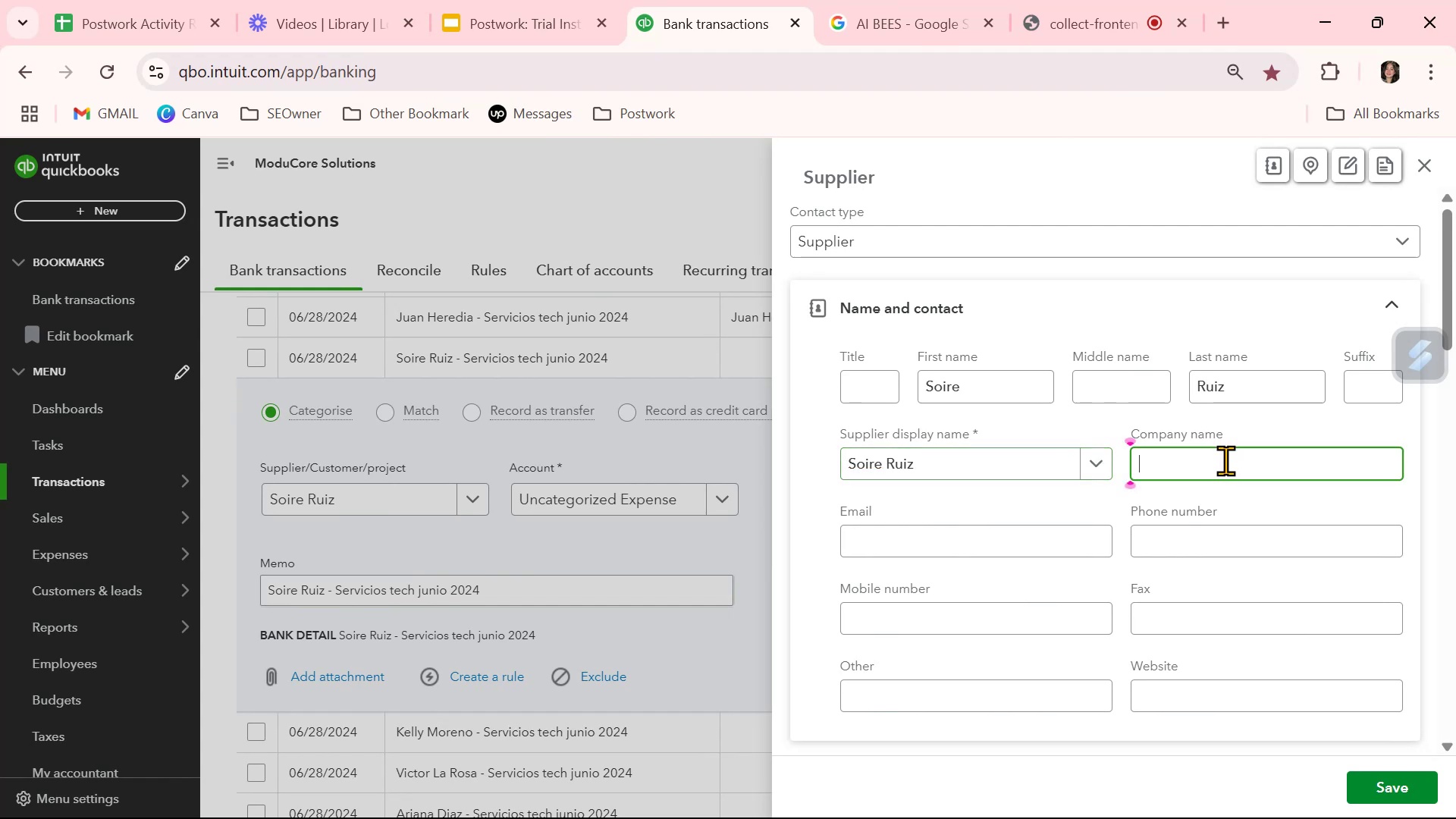 
key(Control+ControlLeft)
 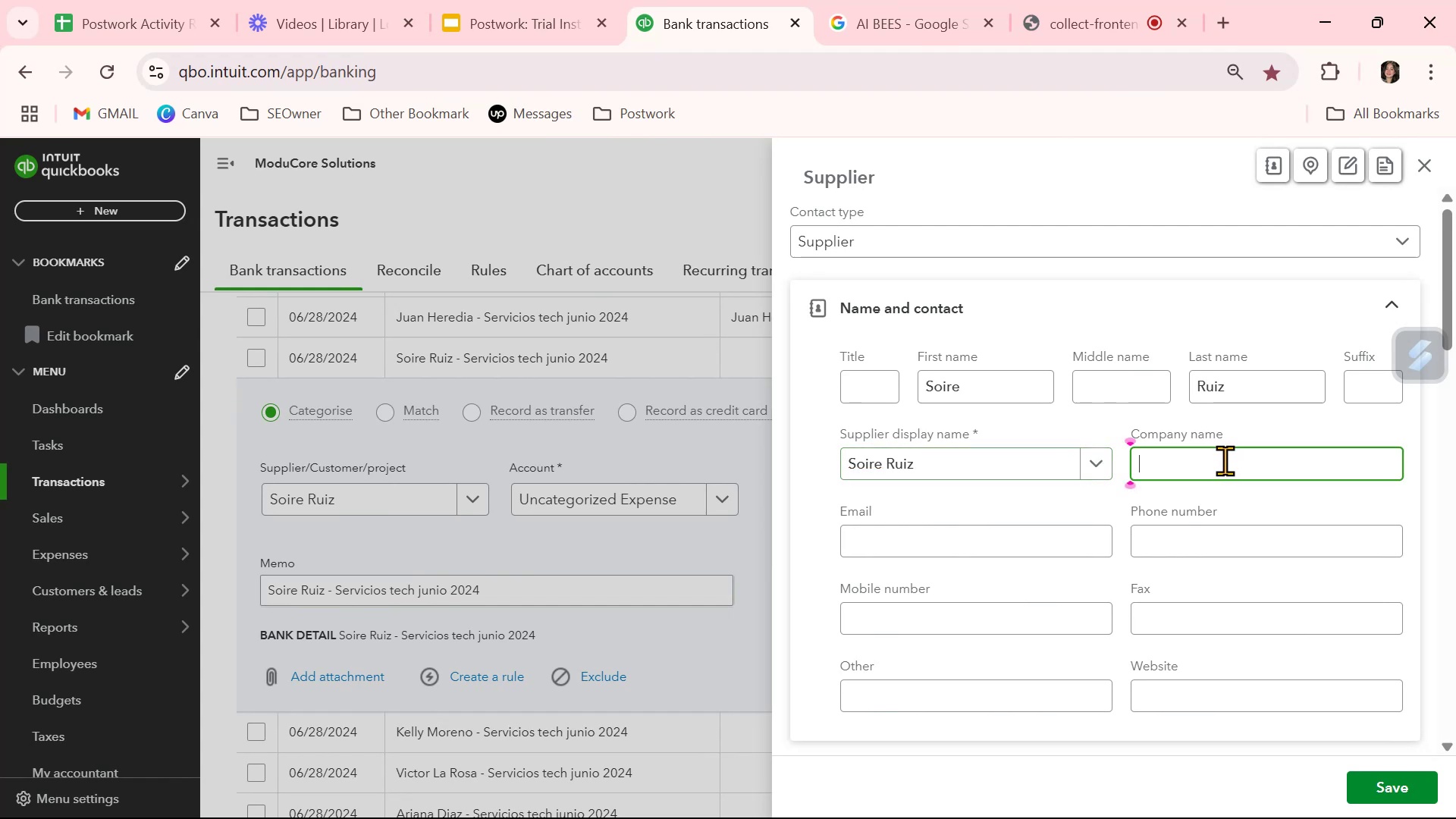 
key(Control+V)
 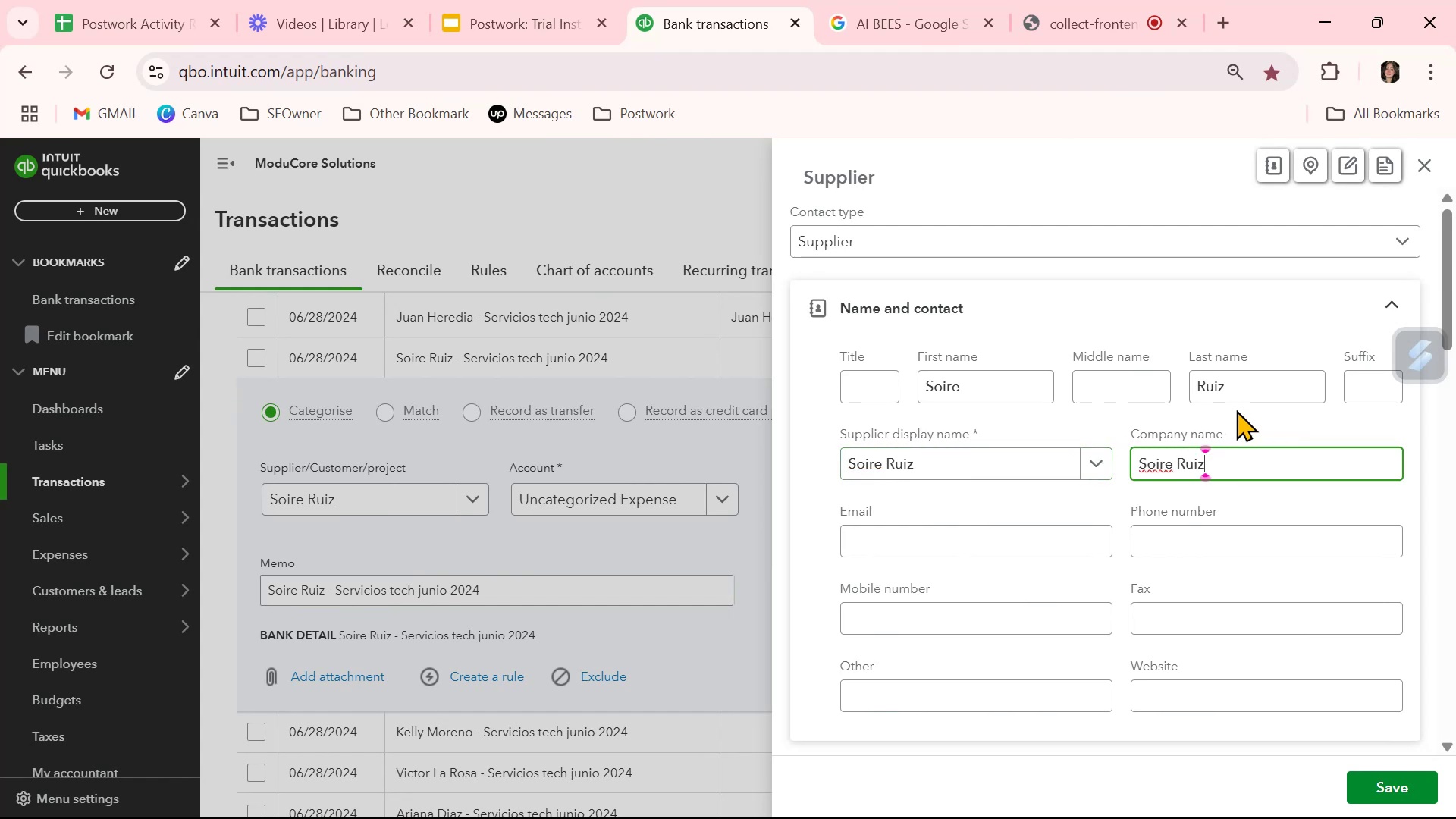 
left_click_drag(start_coordinate=[1248, 392], to_coordinate=[1141, 400])
 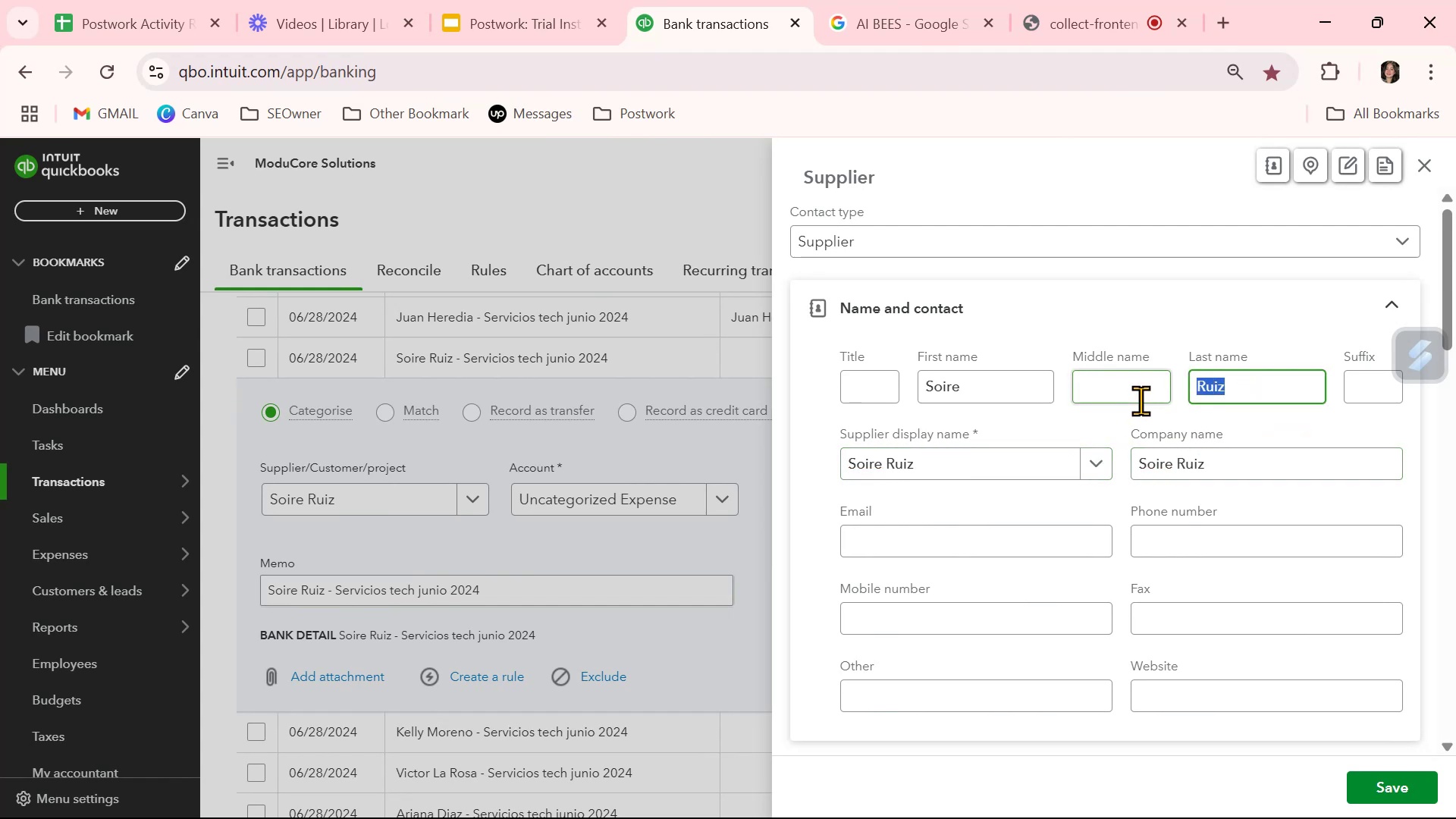 
key(Backspace)
 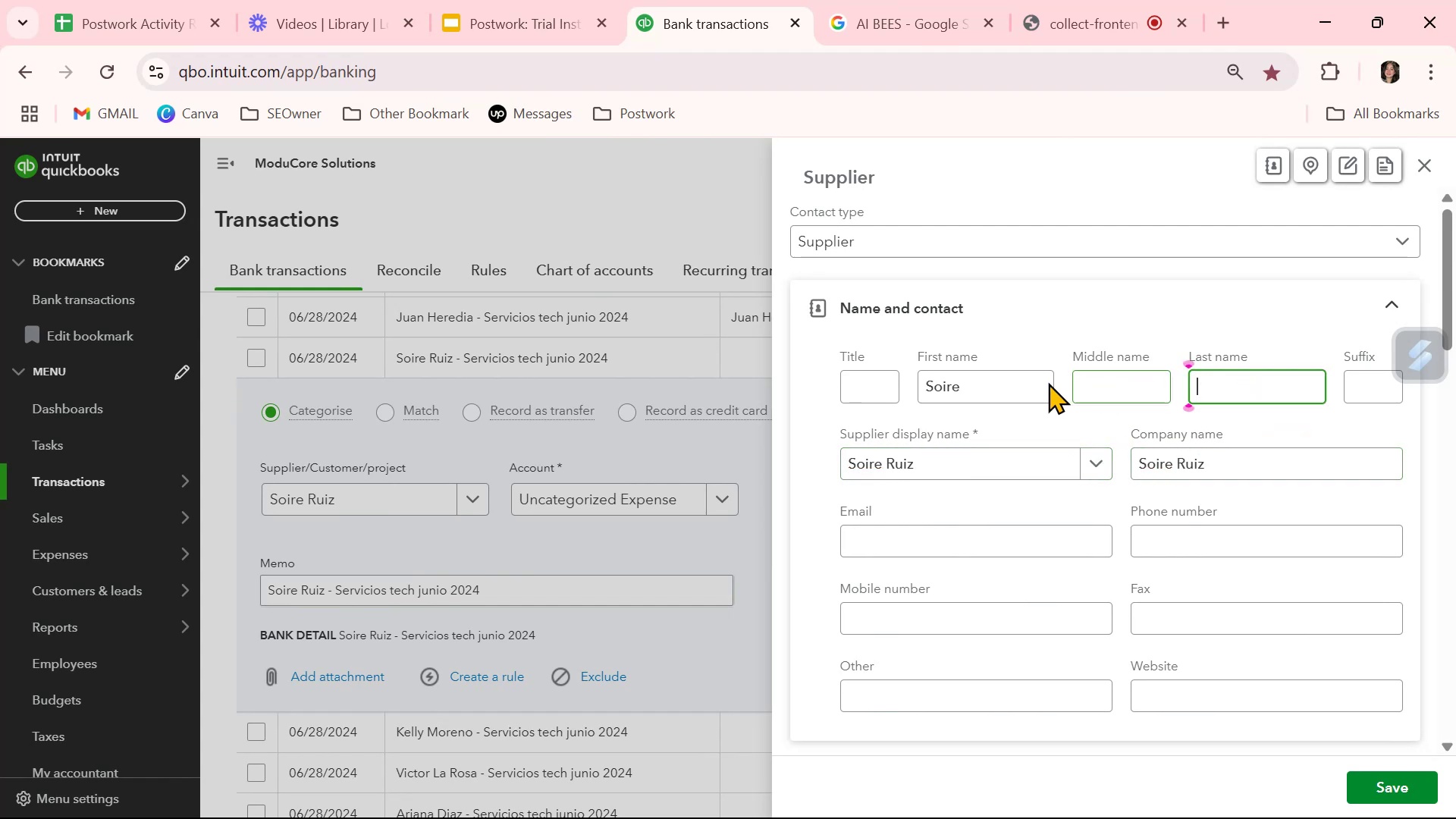 
left_click_drag(start_coordinate=[996, 391], to_coordinate=[887, 401])
 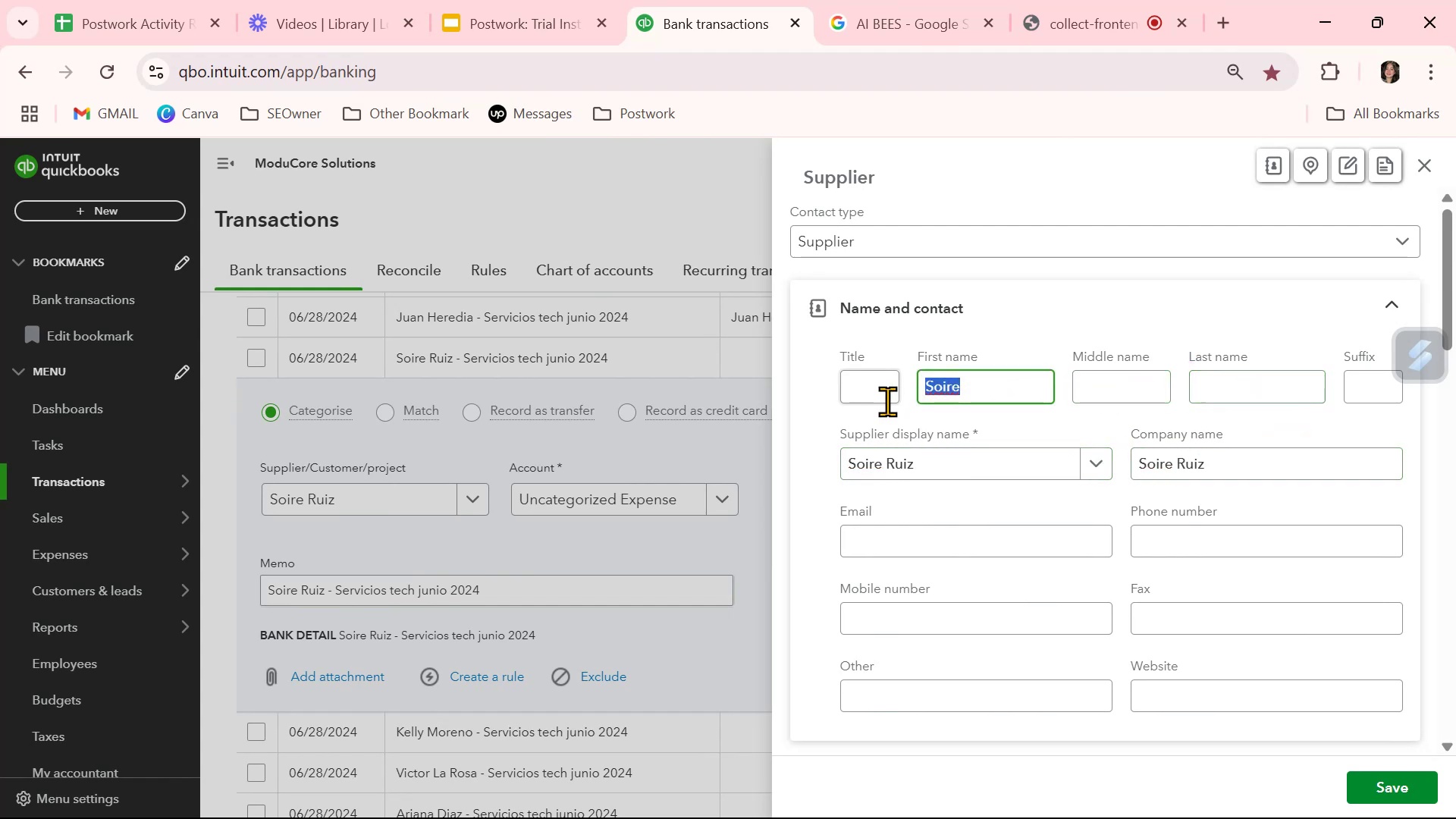 
key(Backspace)
 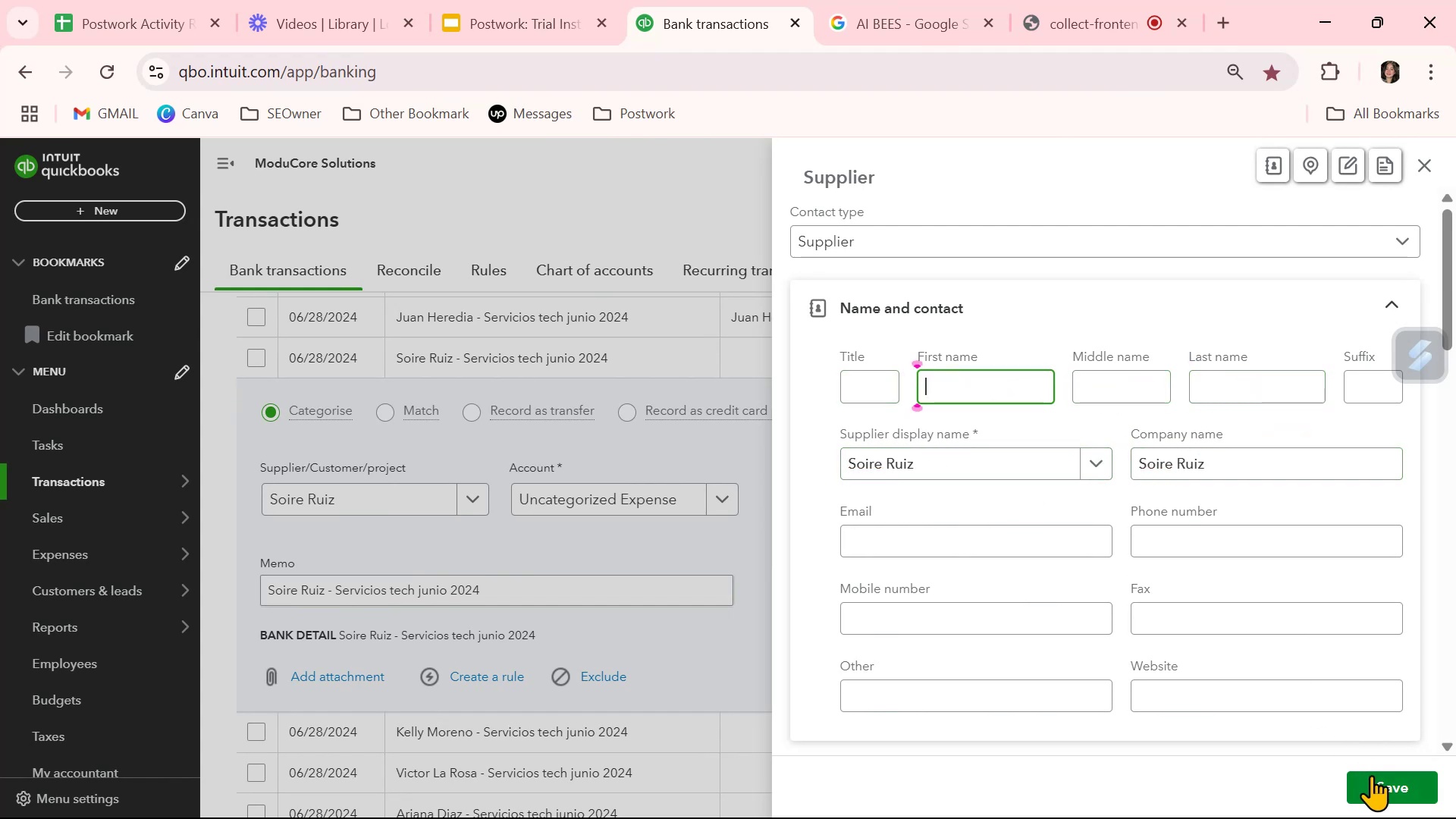 
left_click([1376, 783])
 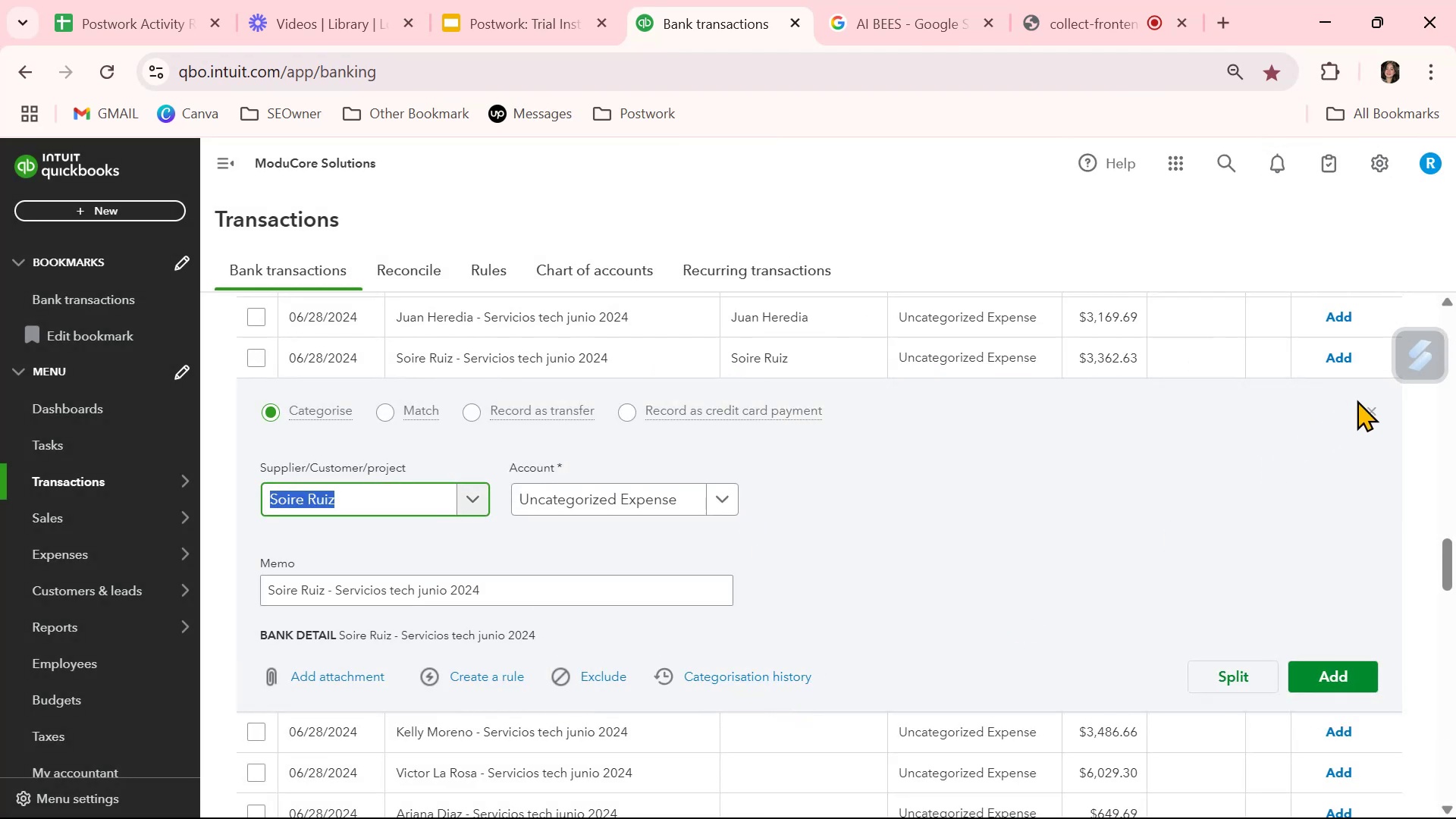 
left_click([1368, 408])
 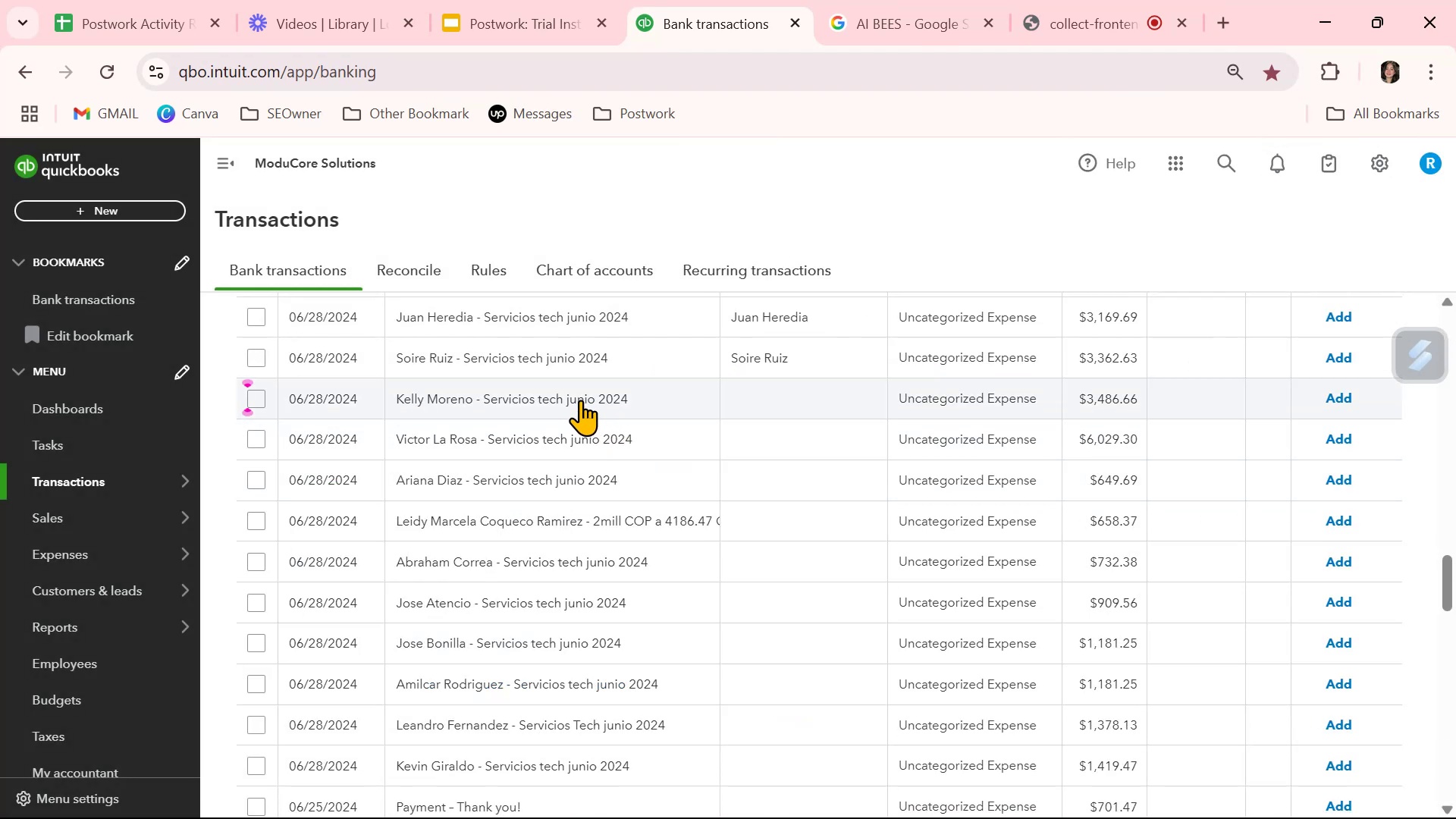 
left_click([752, 396])
 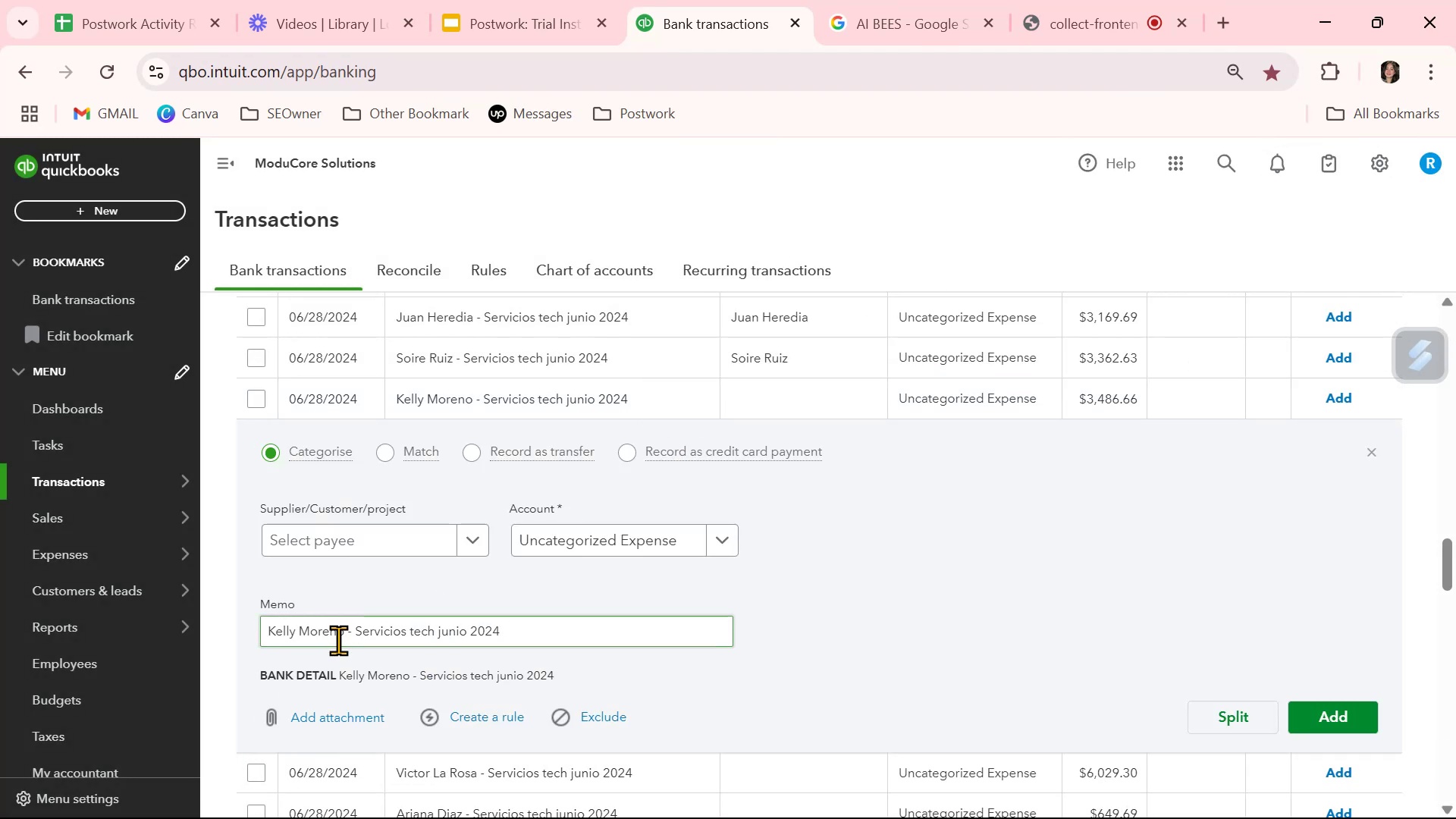 
left_click_drag(start_coordinate=[344, 635], to_coordinate=[253, 629])
 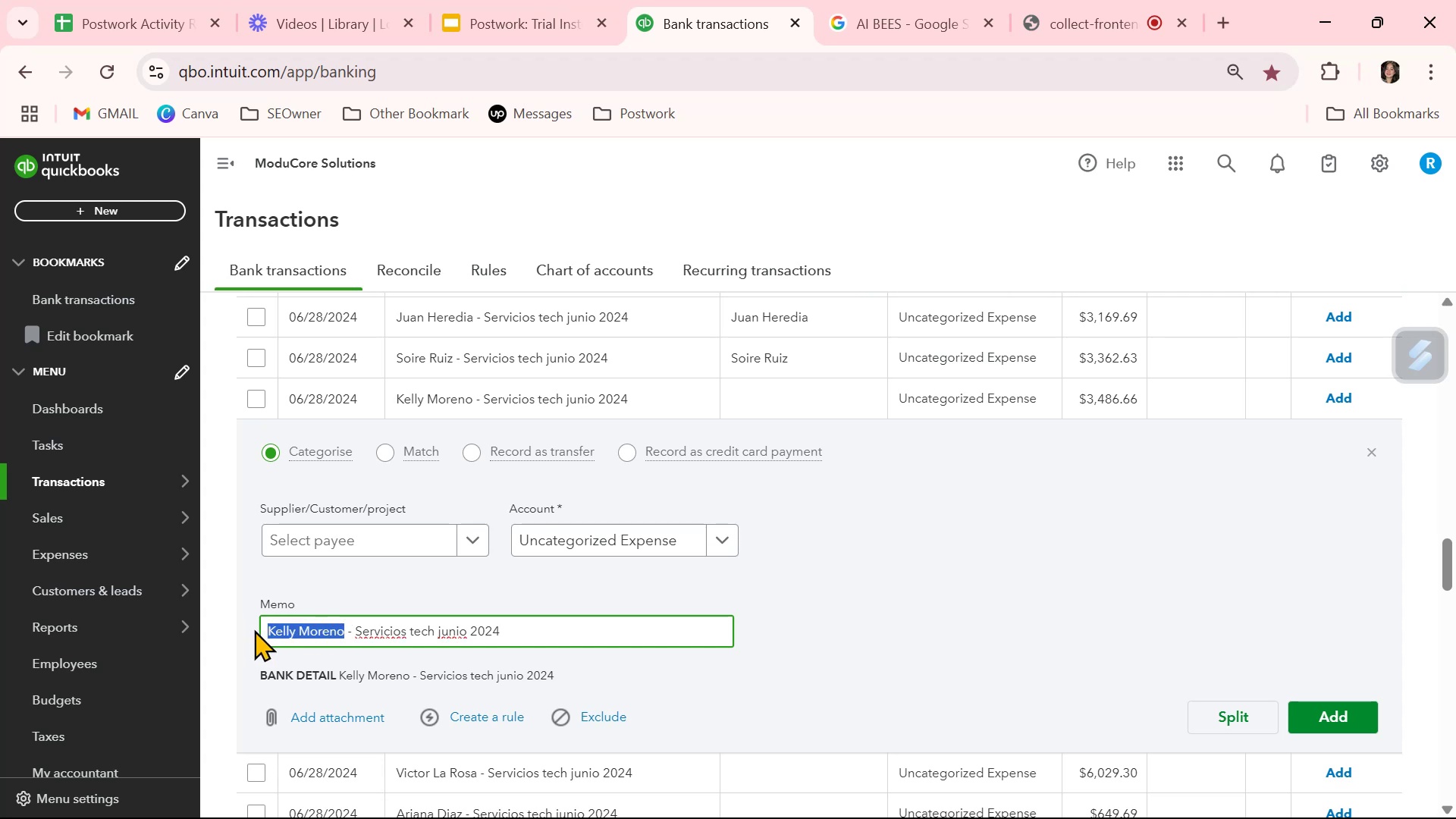 
key(Control+ControlLeft)
 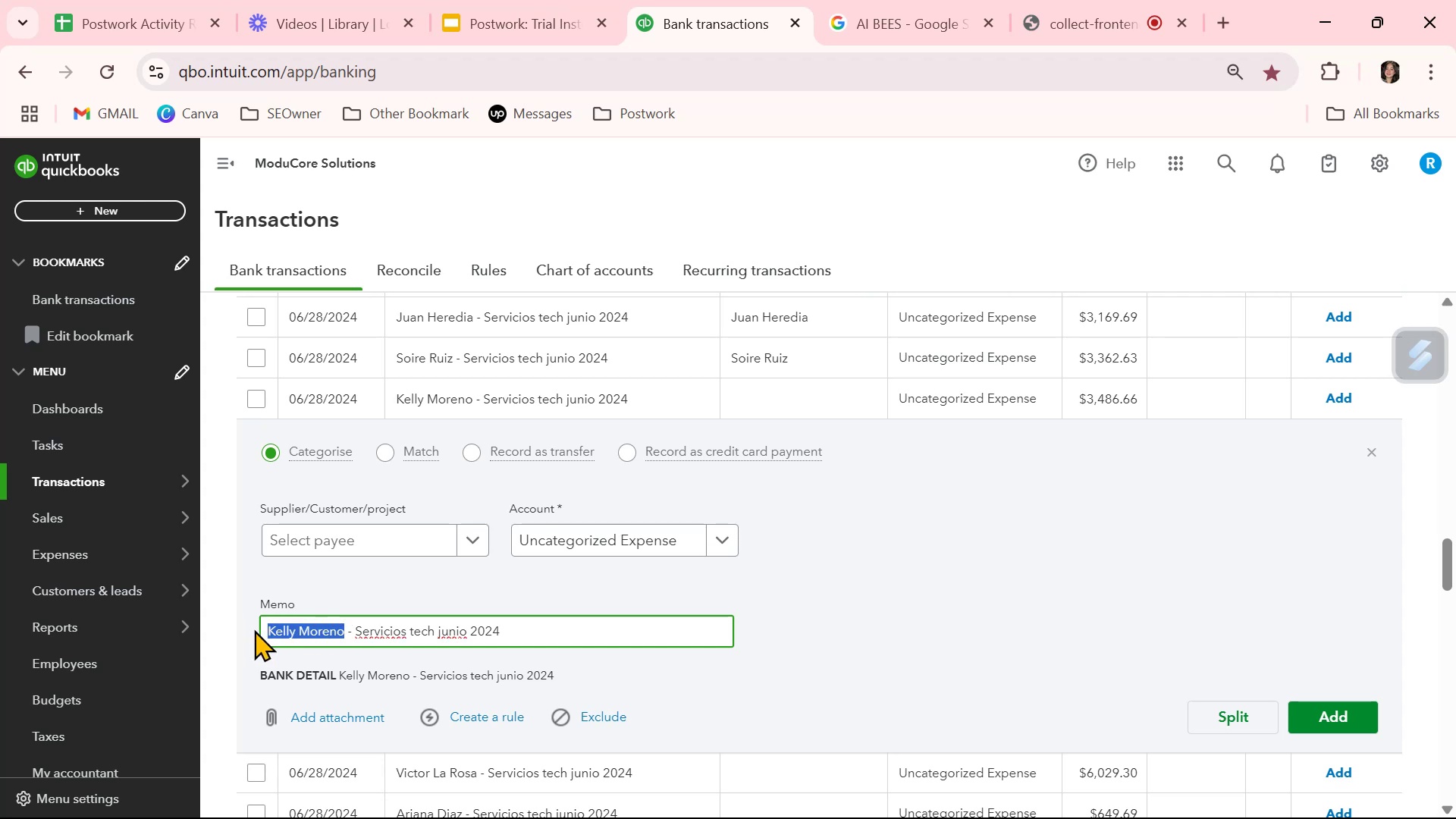 
key(Control+C)
 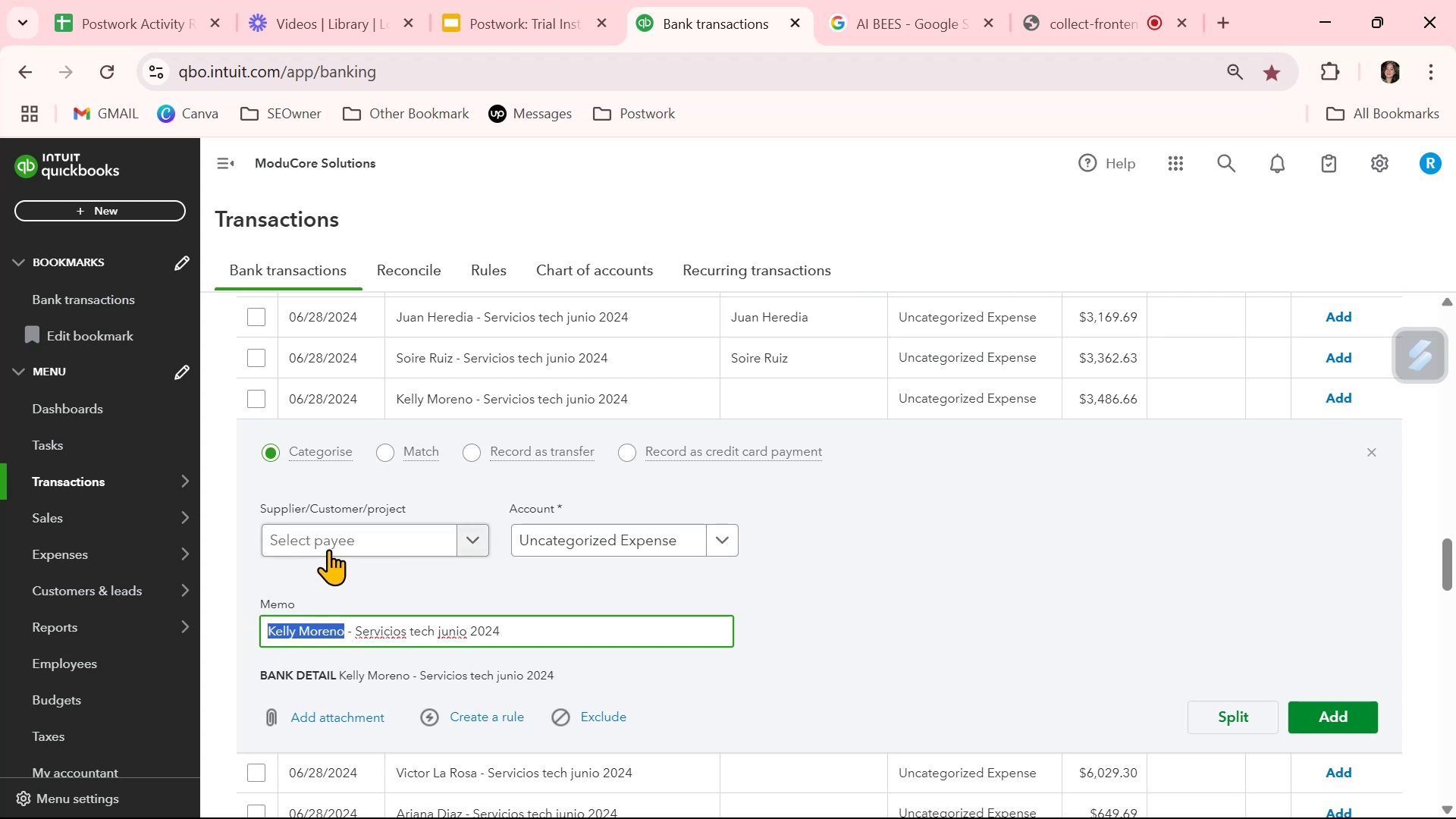 
left_click([329, 548])
 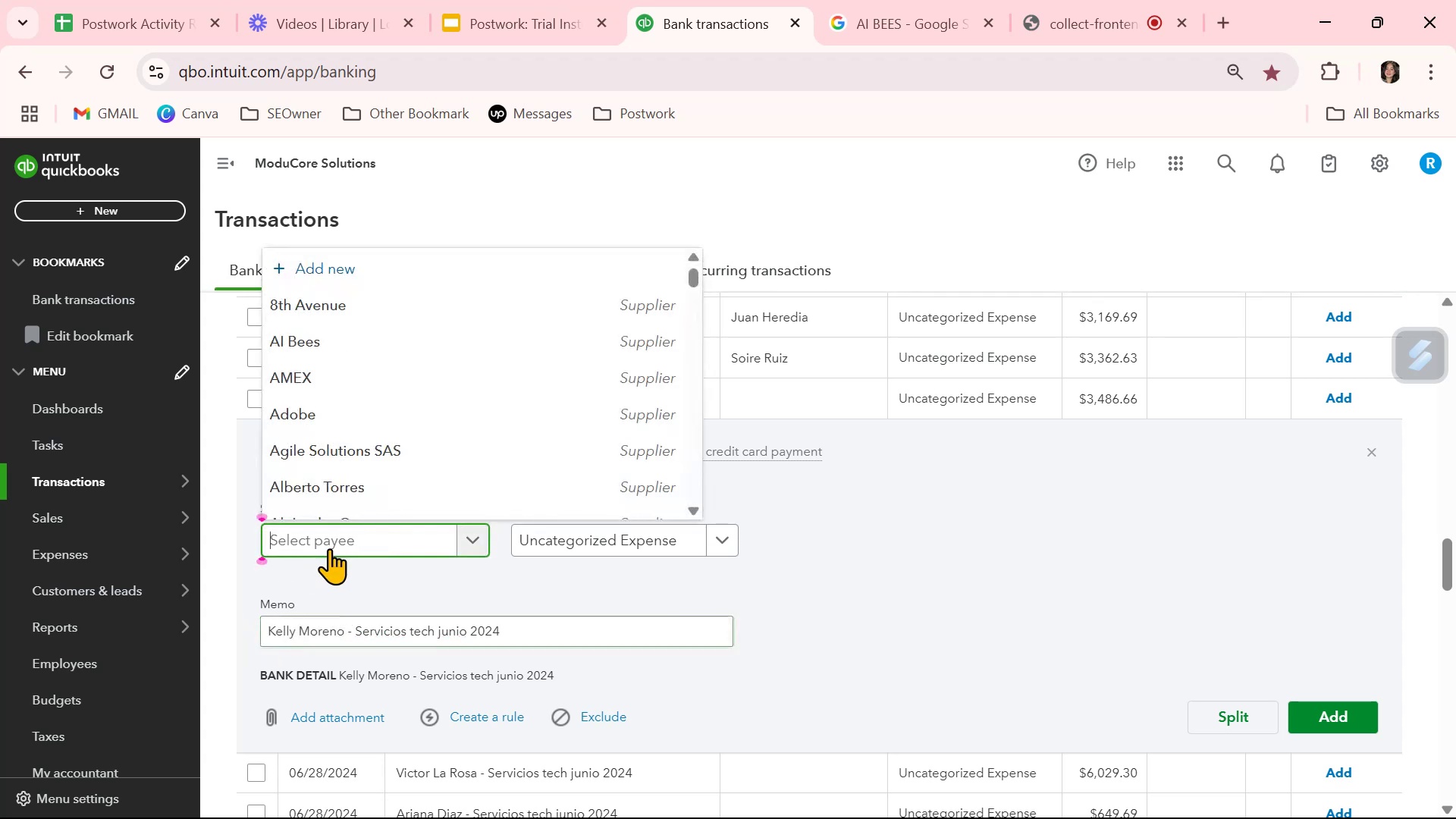 
key(Control+ControlLeft)
 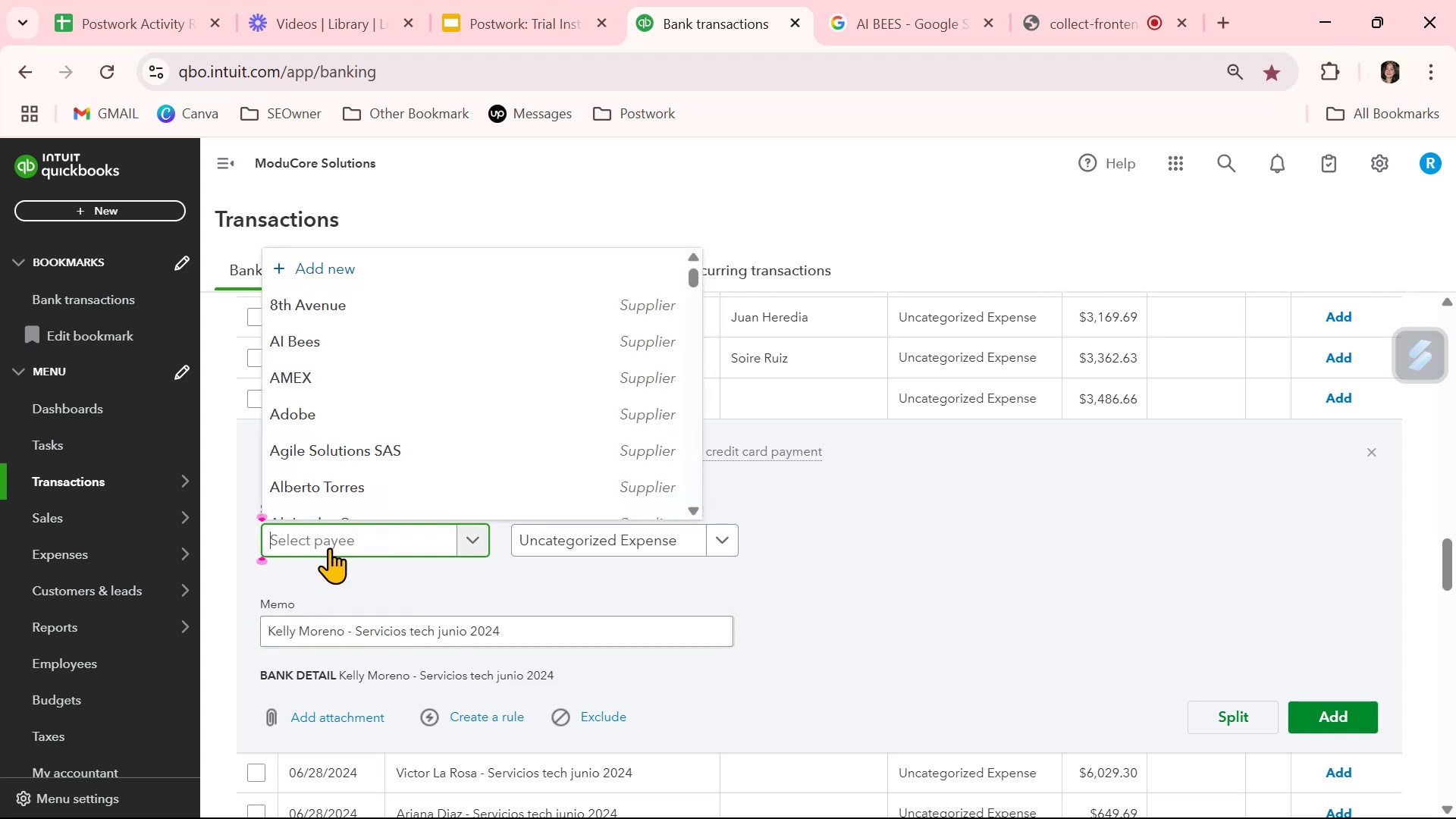 
key(Control+V)
 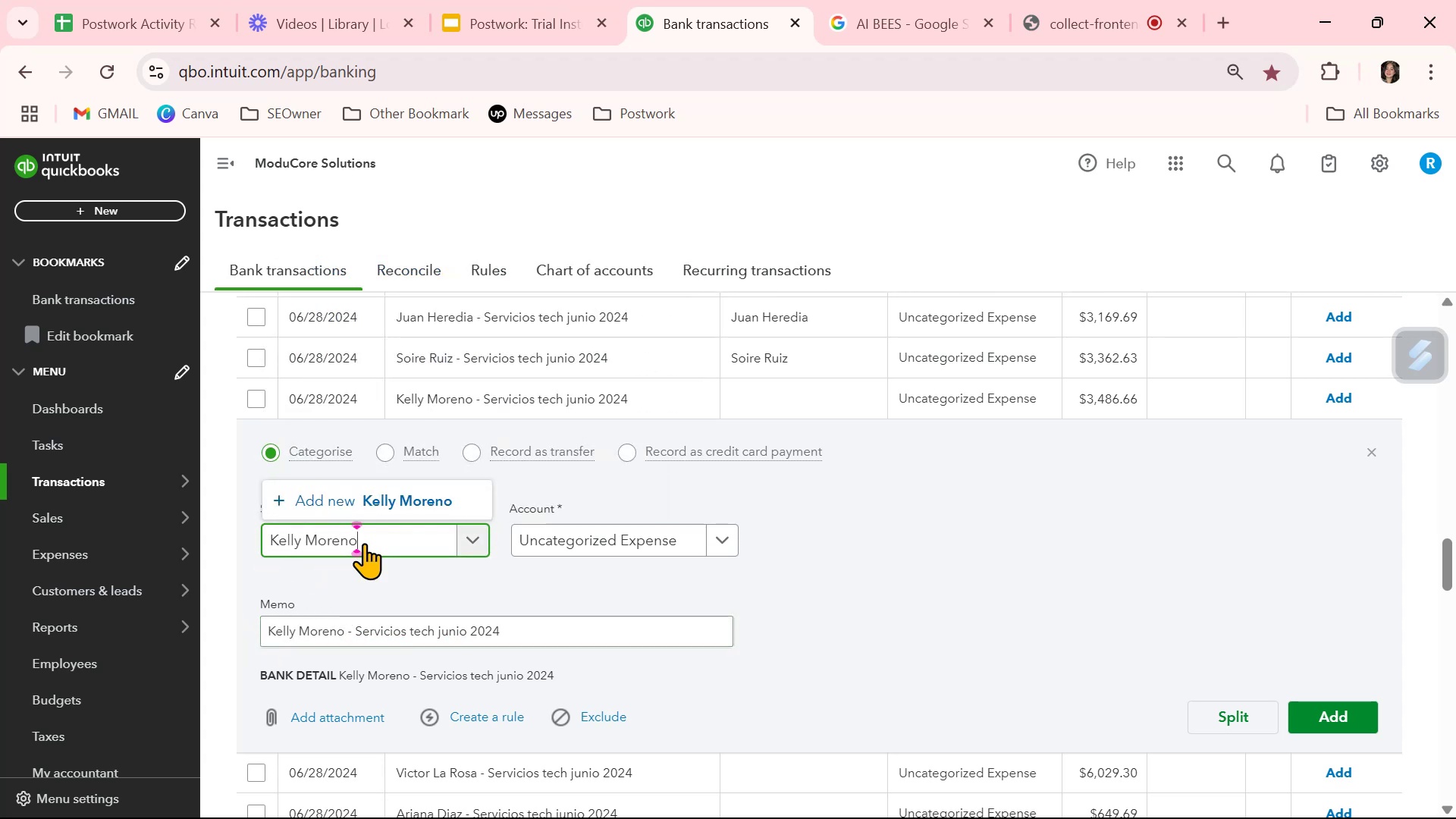 
left_click([447, 500])
 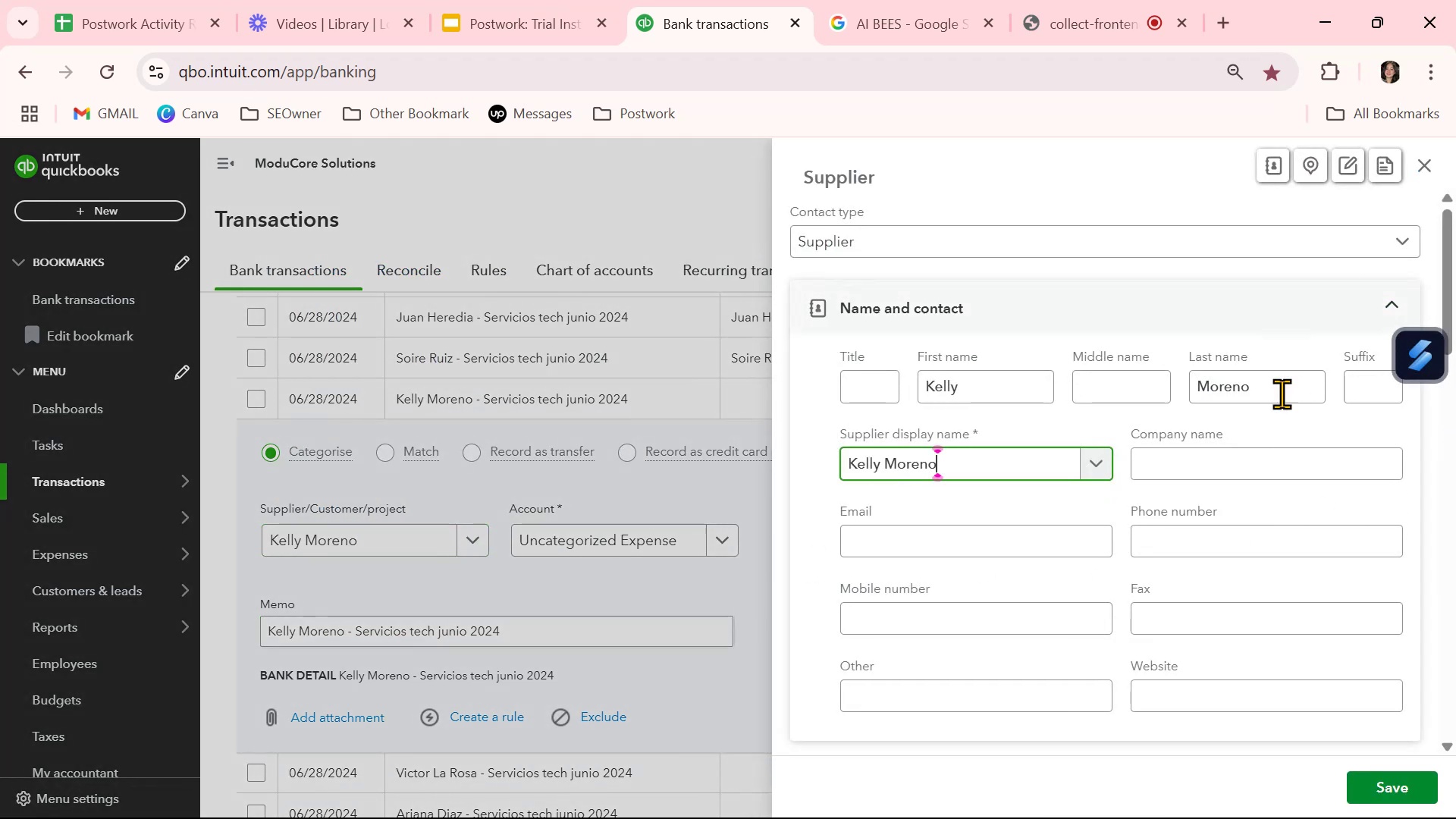 
left_click([1254, 455])
 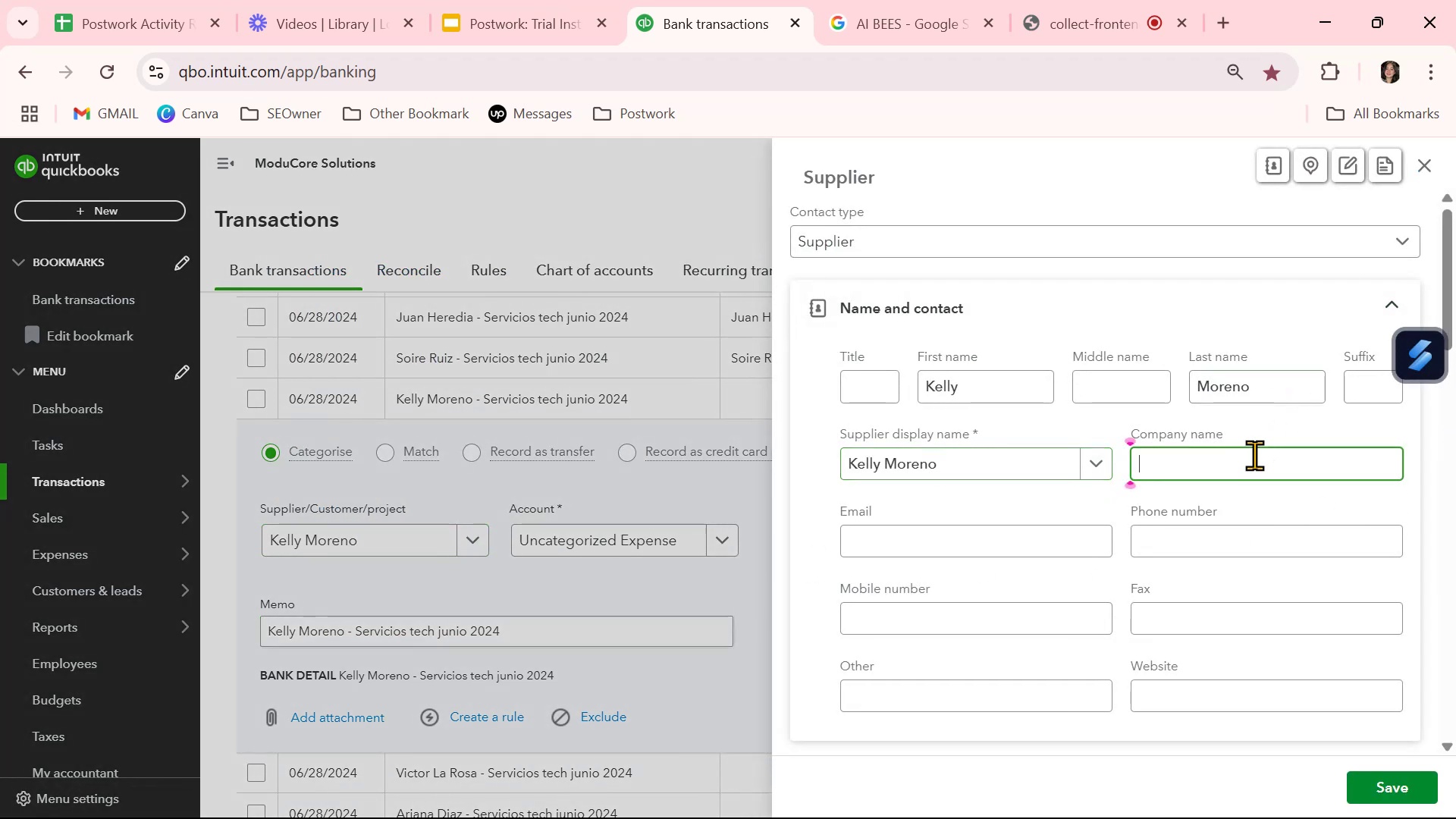 
key(Control+ControlLeft)
 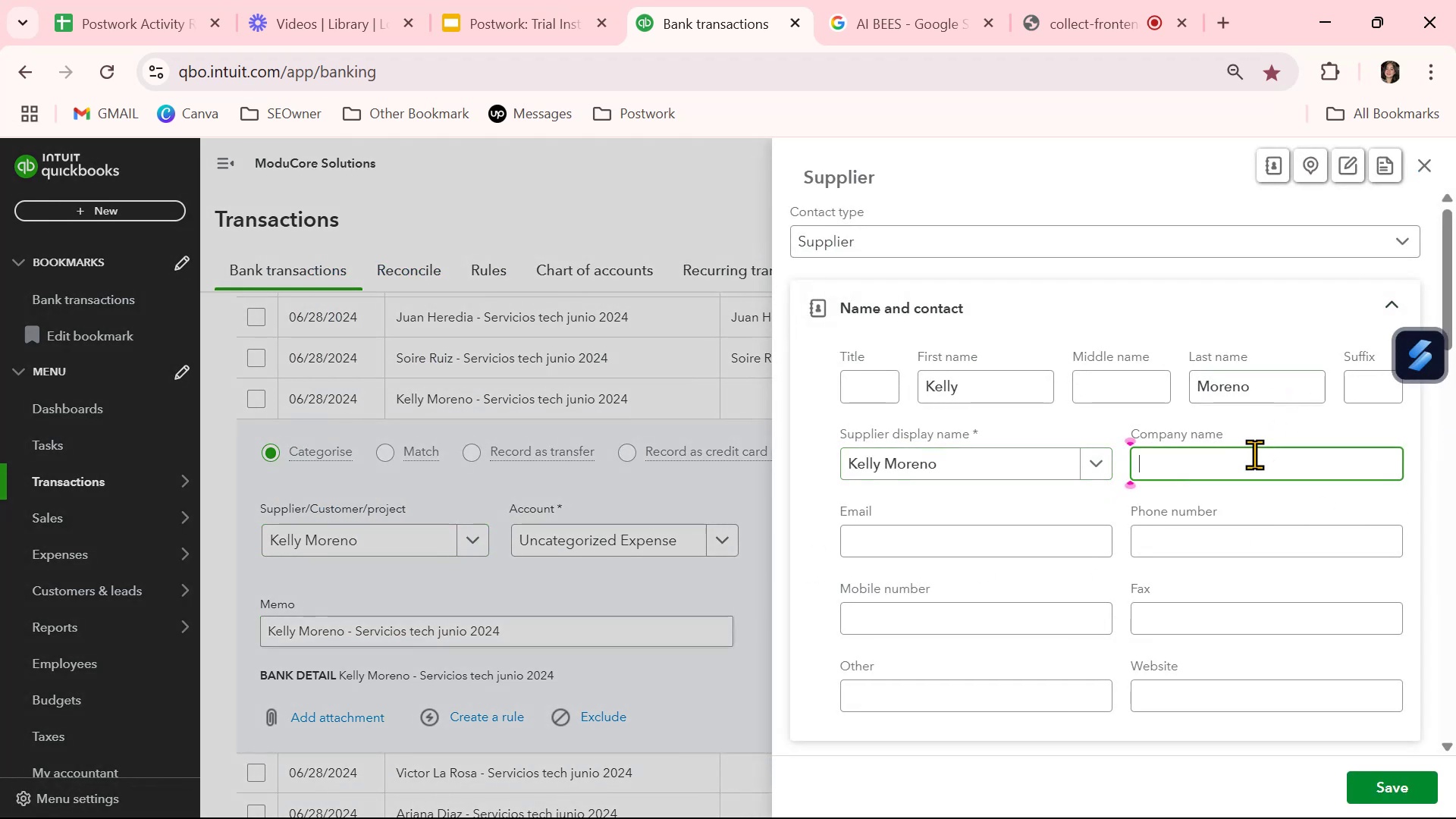 
key(Control+V)
 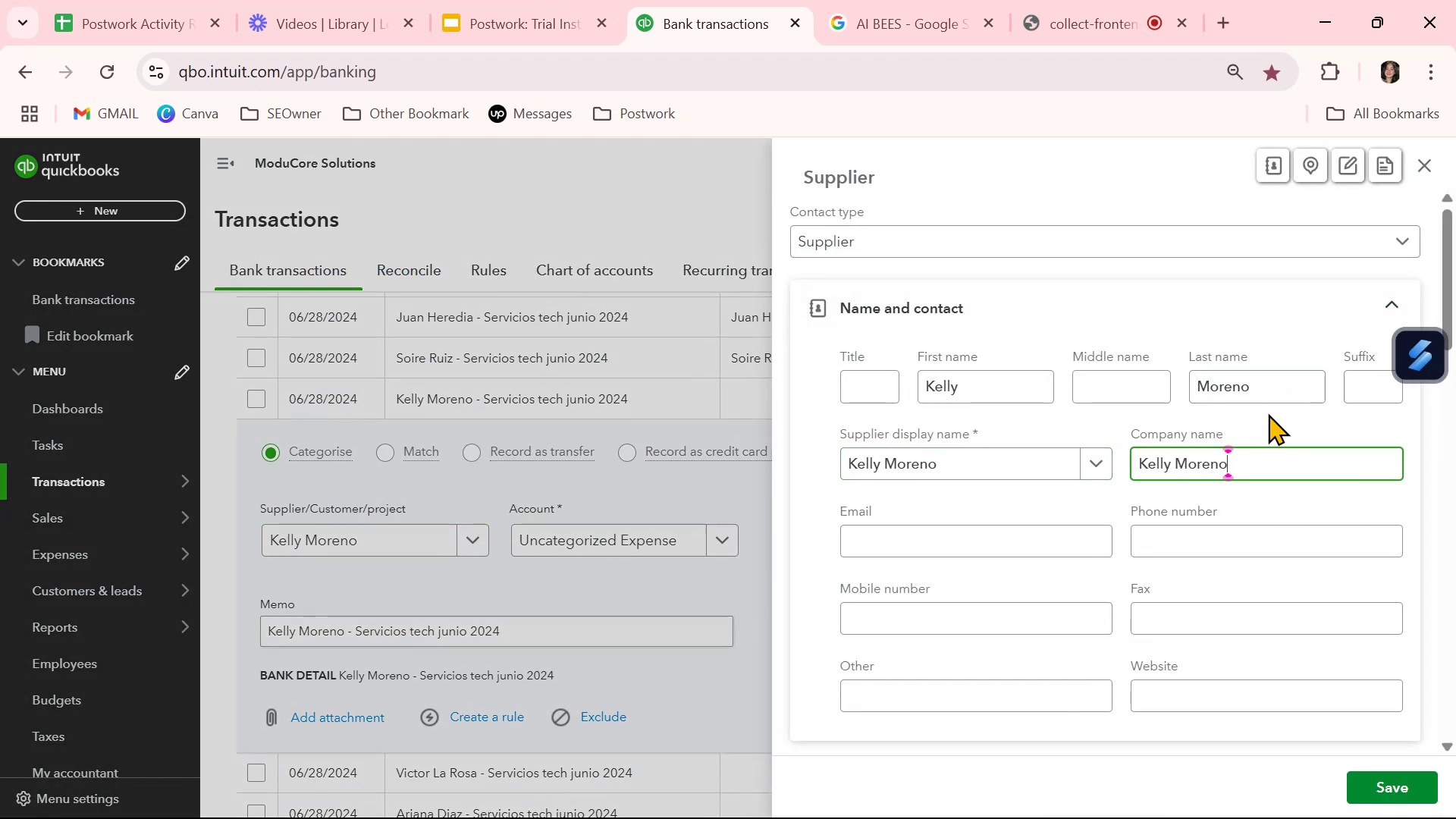 
left_click_drag(start_coordinate=[1280, 388], to_coordinate=[1166, 396])
 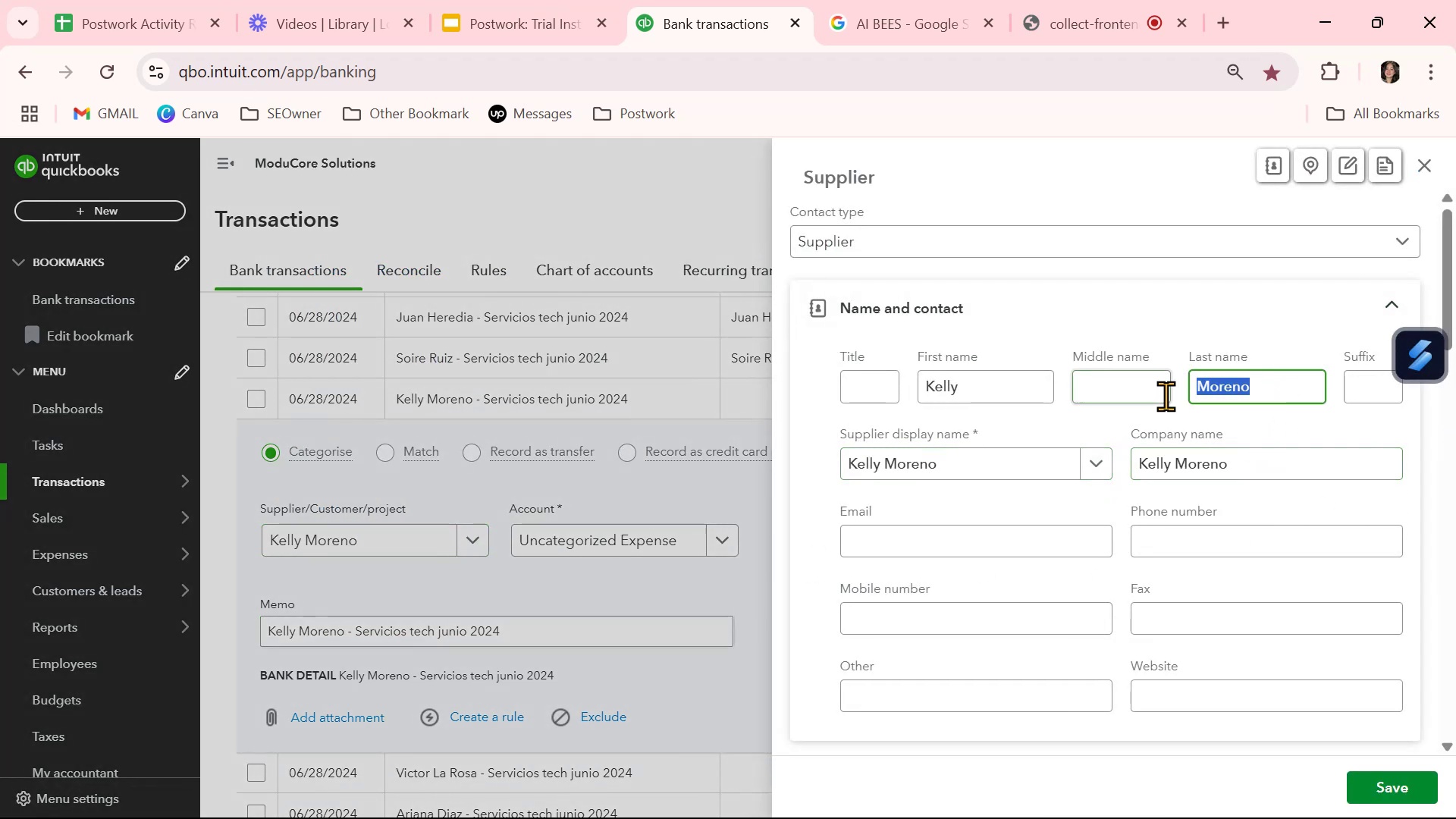 
key(Backspace)
 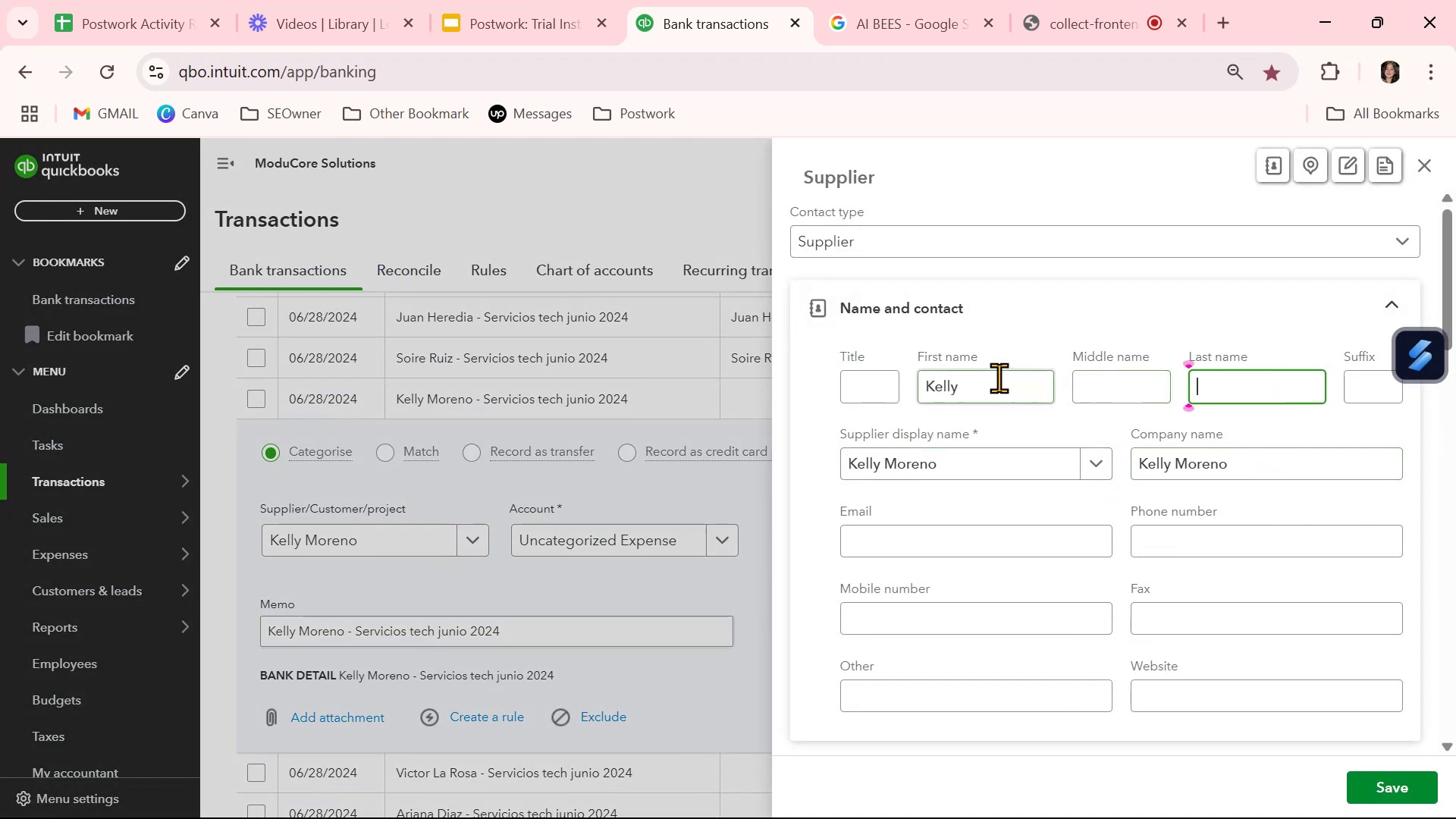 
left_click_drag(start_coordinate=[987, 384], to_coordinate=[905, 401])
 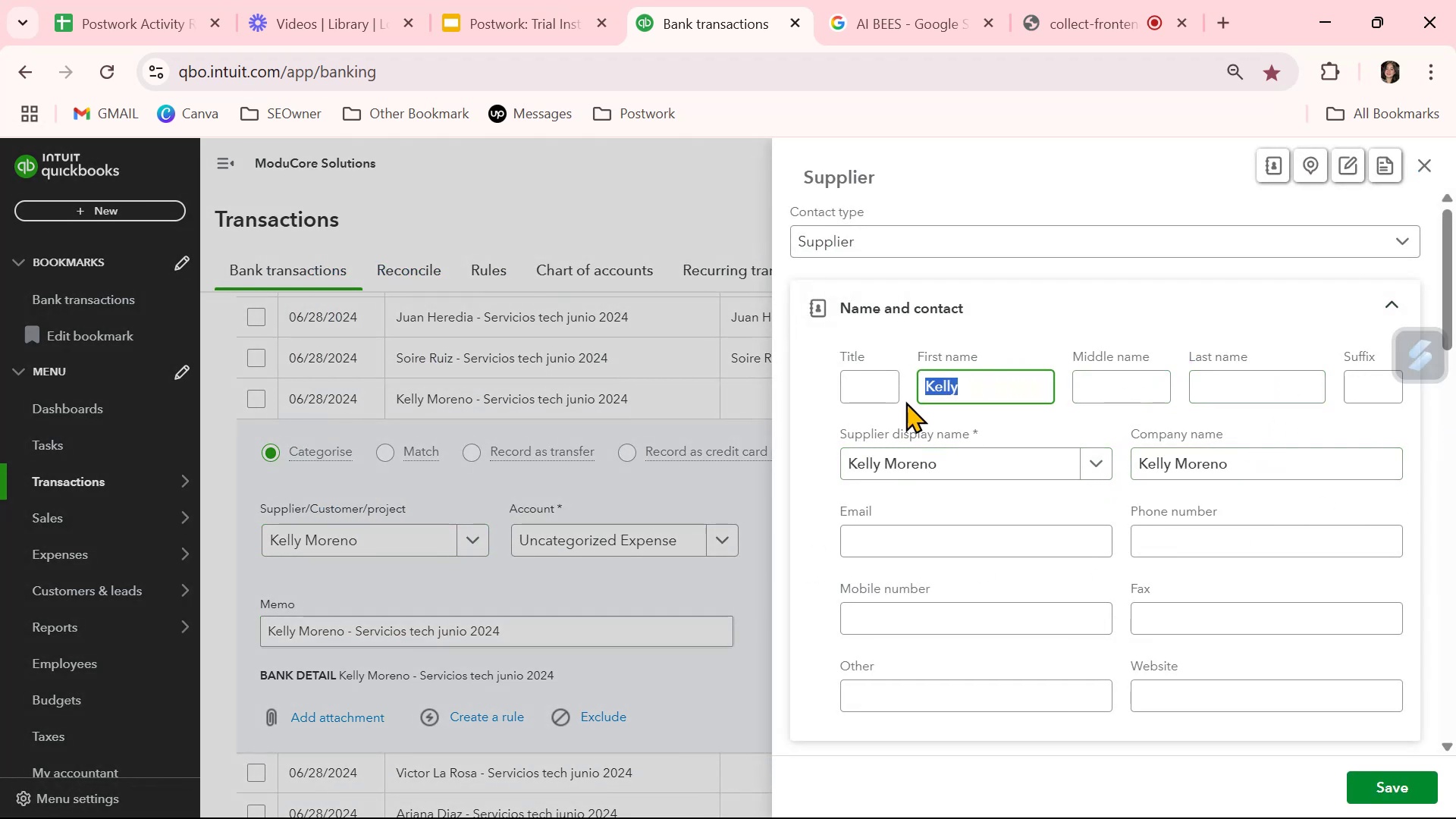 
key(Backspace)
 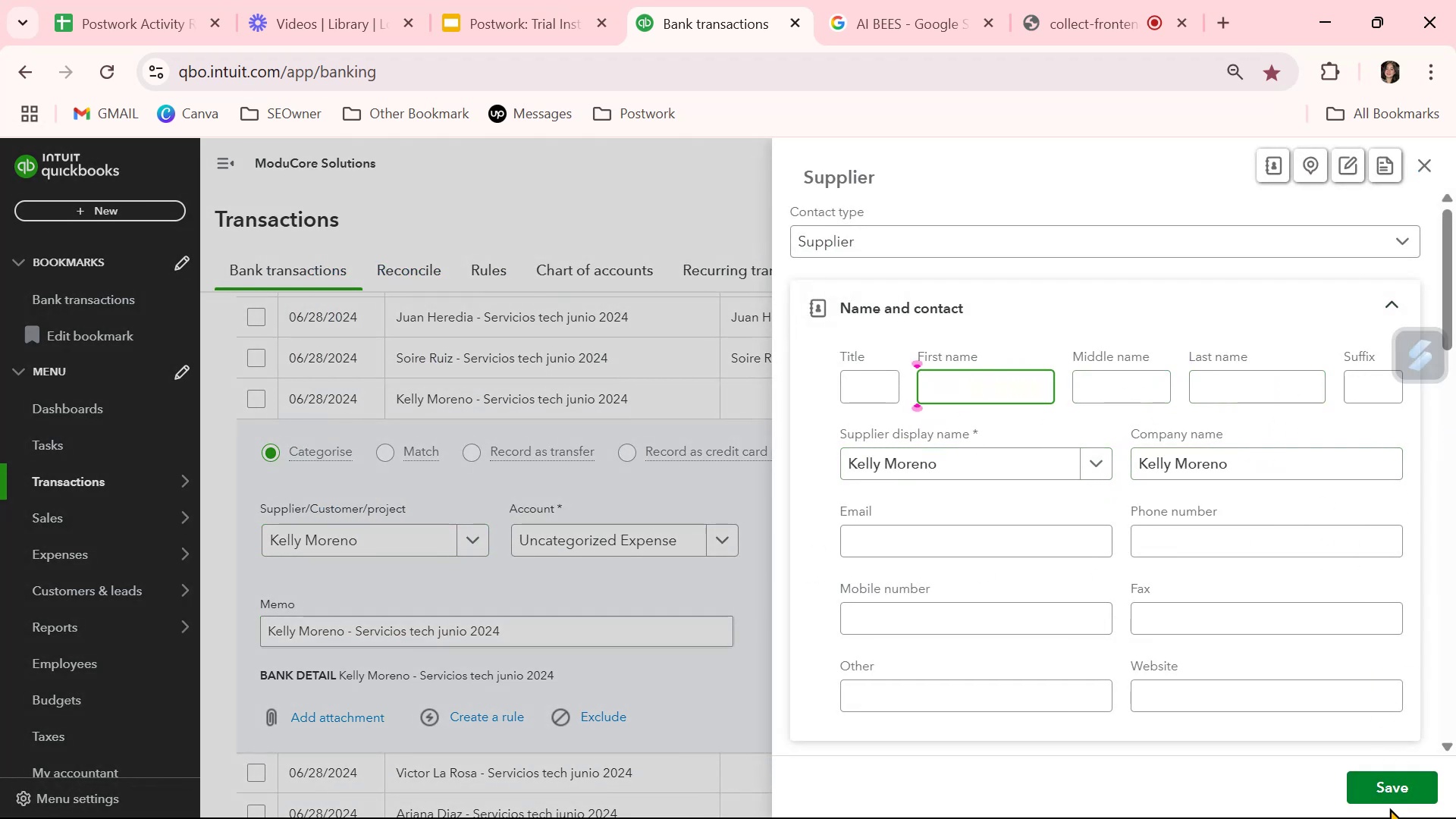 
left_click([1389, 794])
 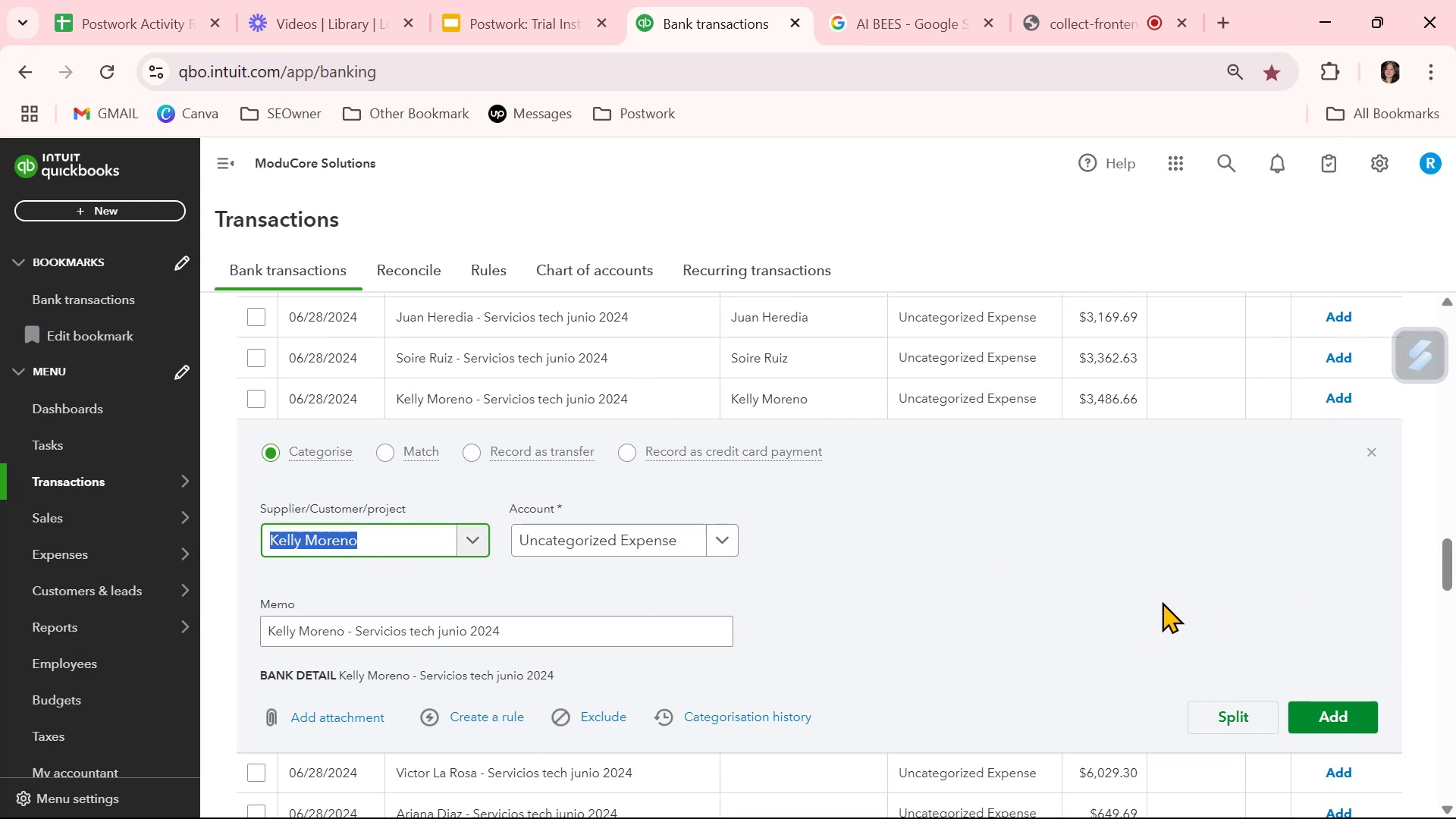 
left_click([1376, 455])
 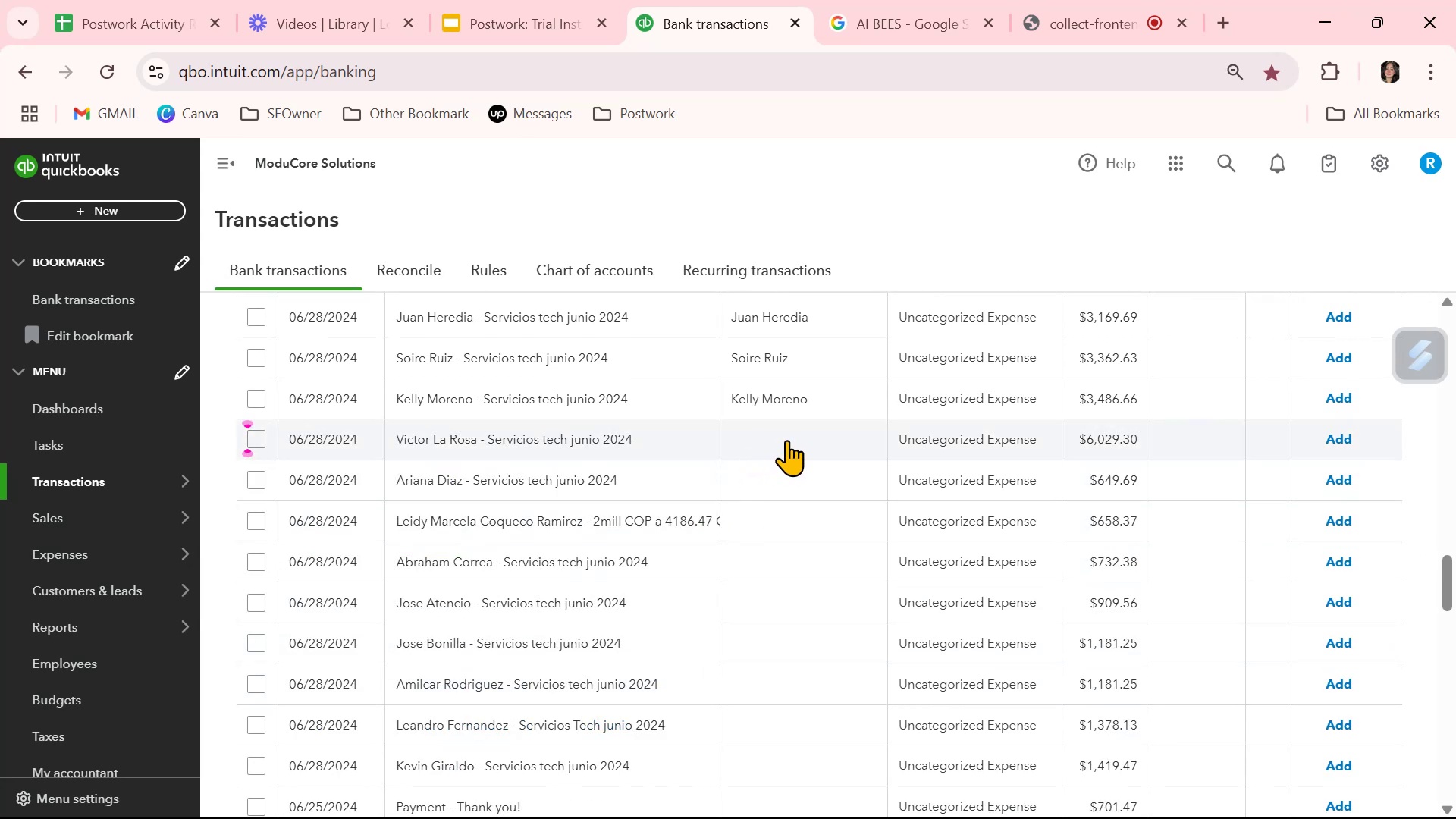 
left_click([786, 440])
 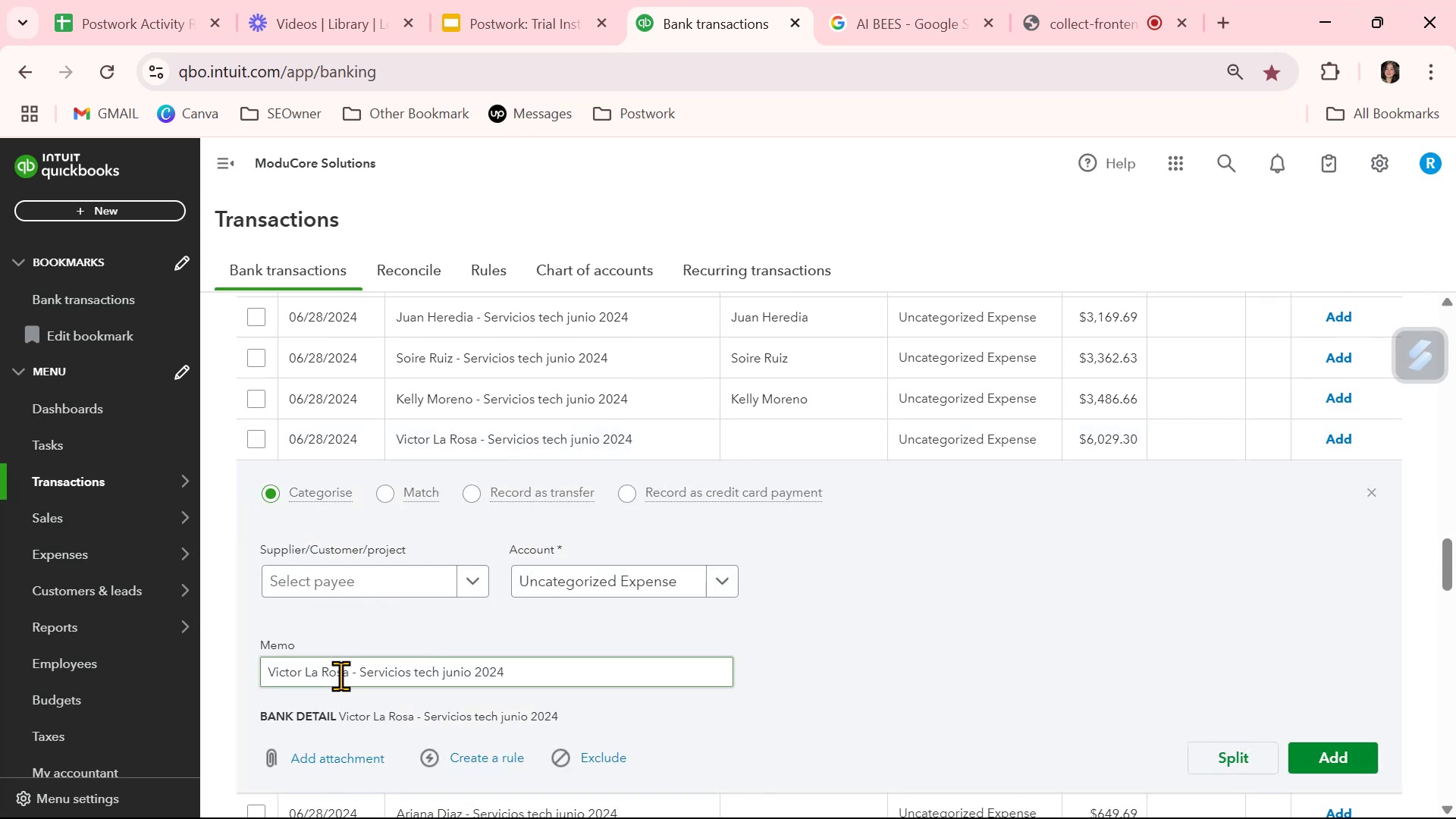 
left_click_drag(start_coordinate=[350, 674], to_coordinate=[262, 671])
 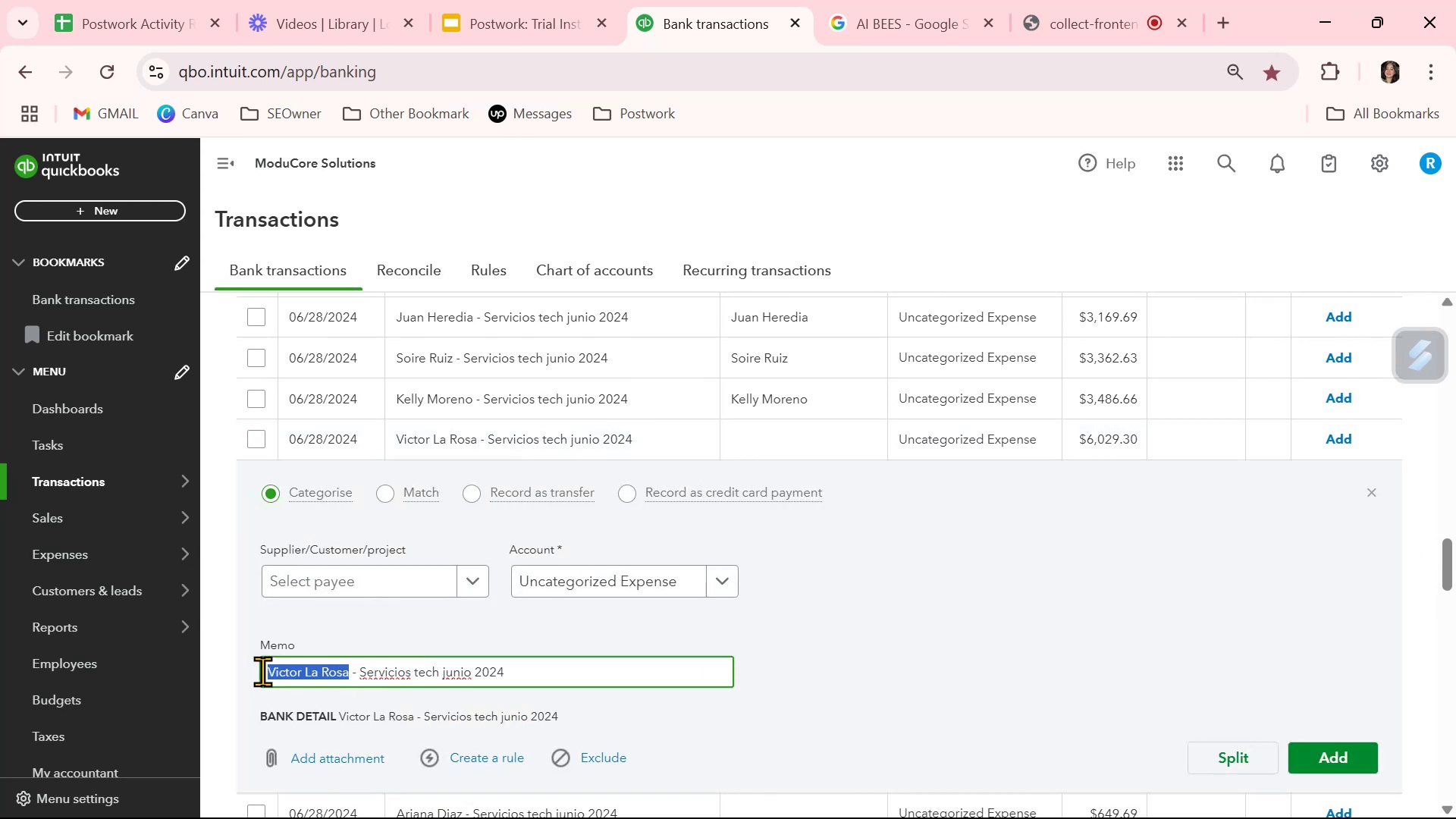 
key(Control+ControlLeft)
 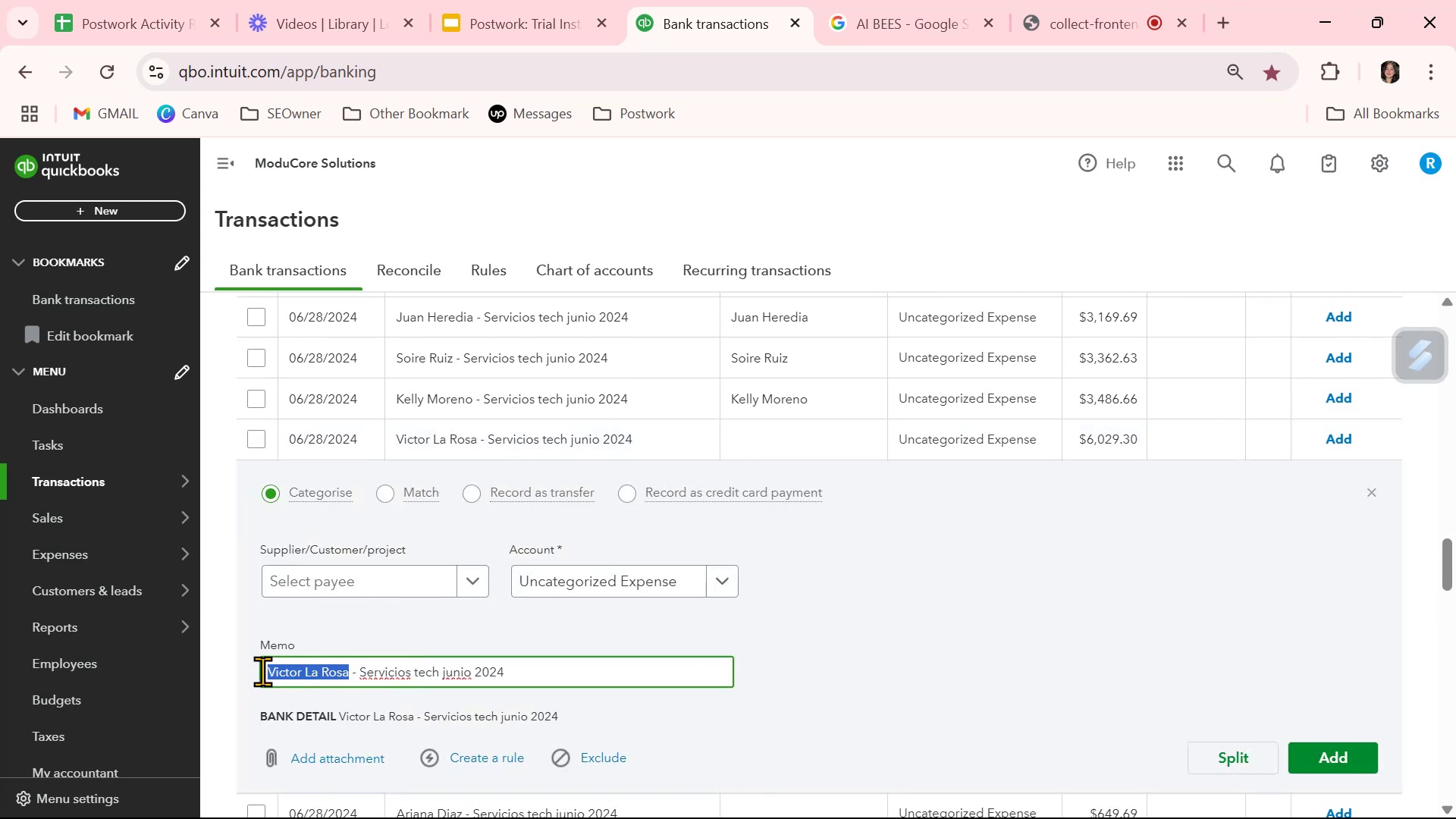 
key(Control+C)
 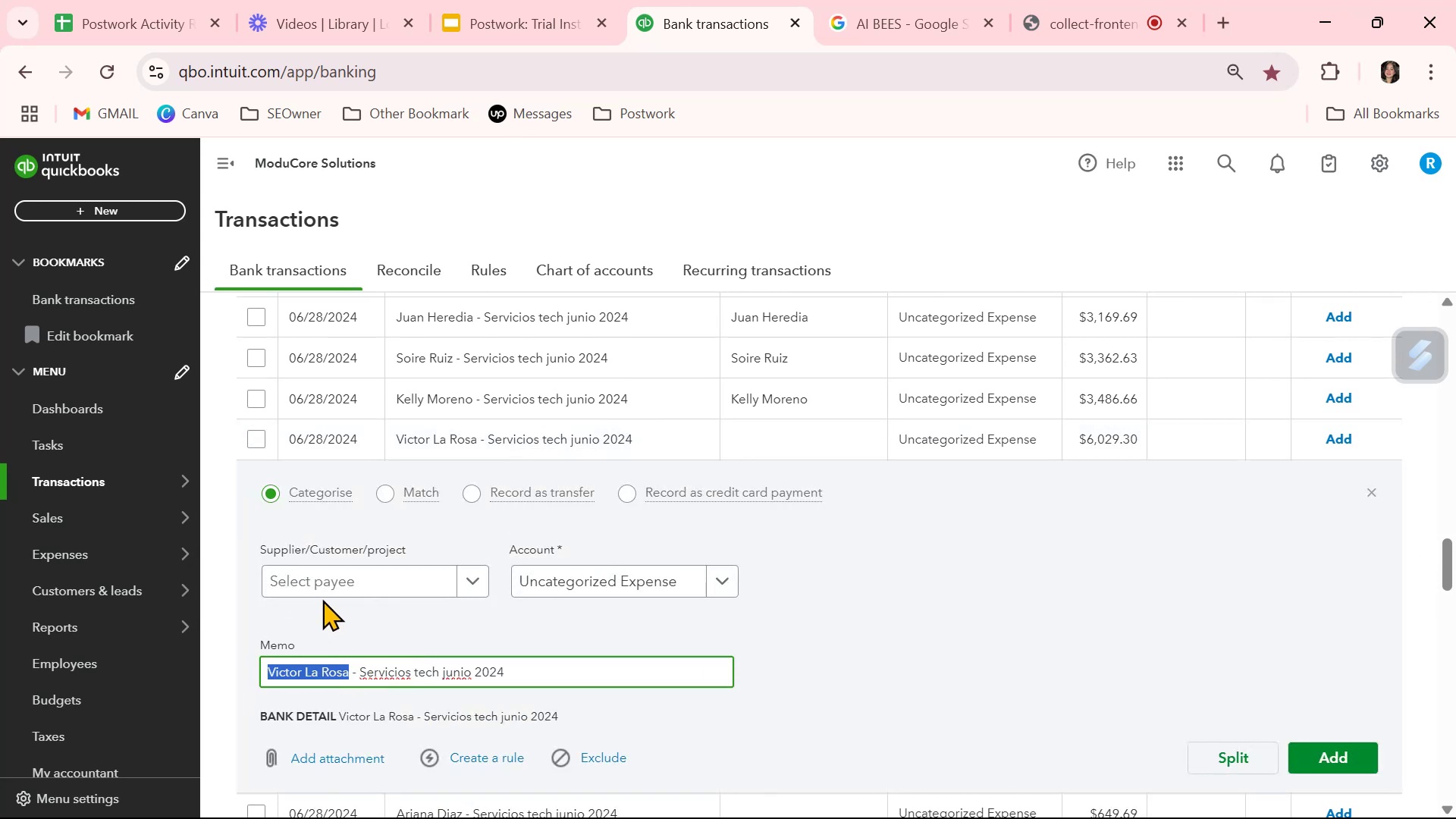 
left_click([331, 587])
 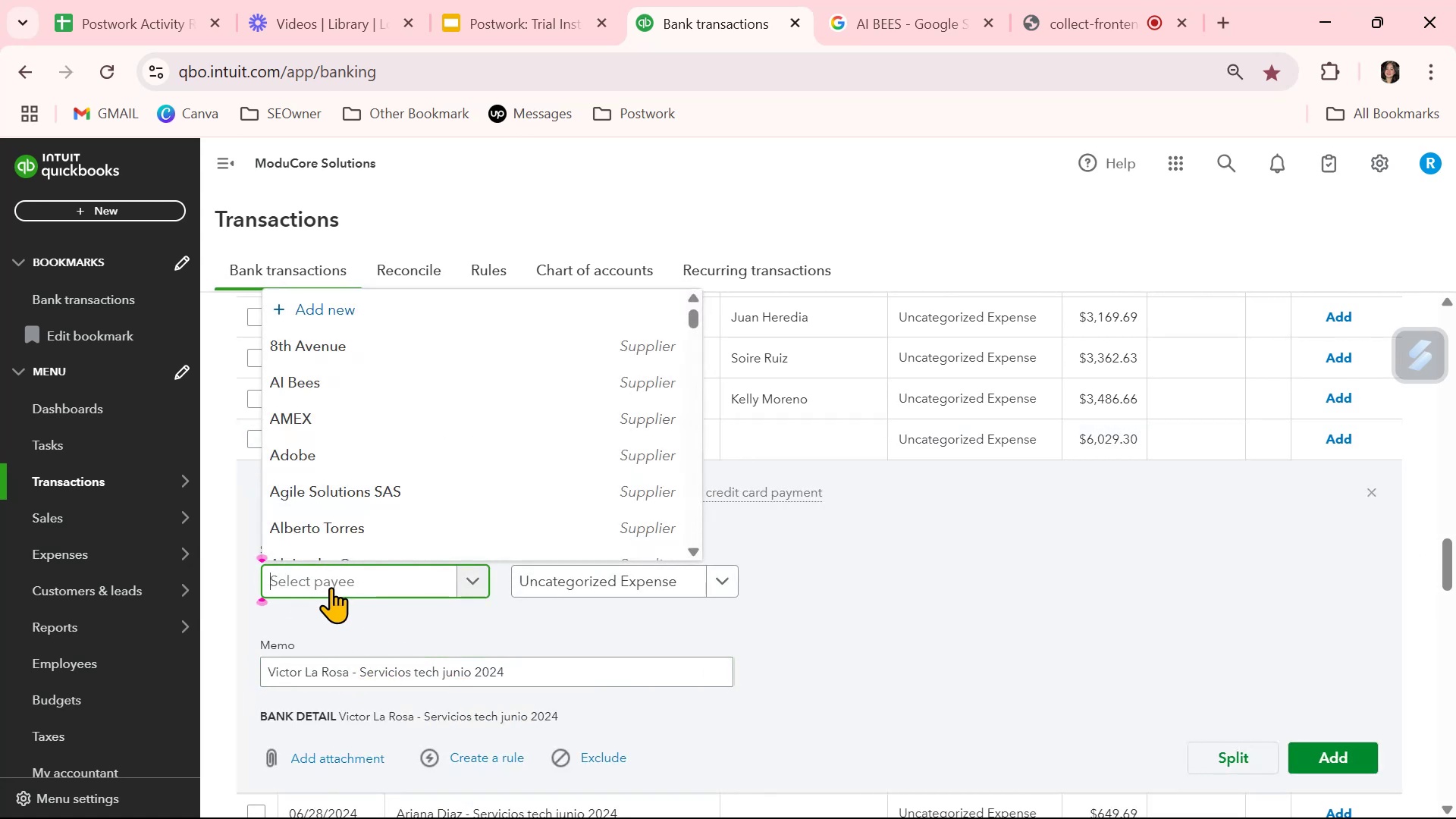 
key(Control+ControlLeft)
 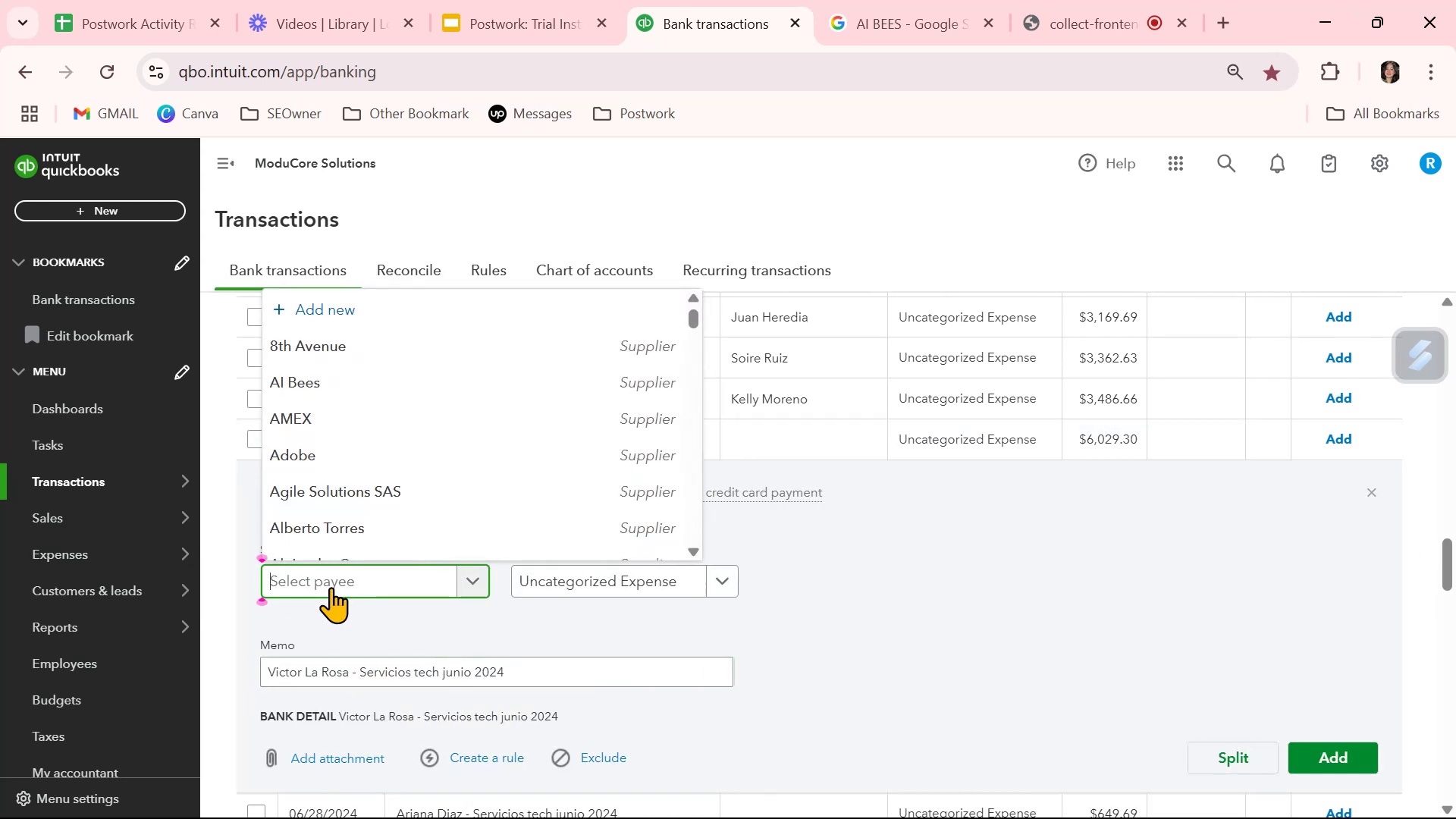 
key(Control+V)
 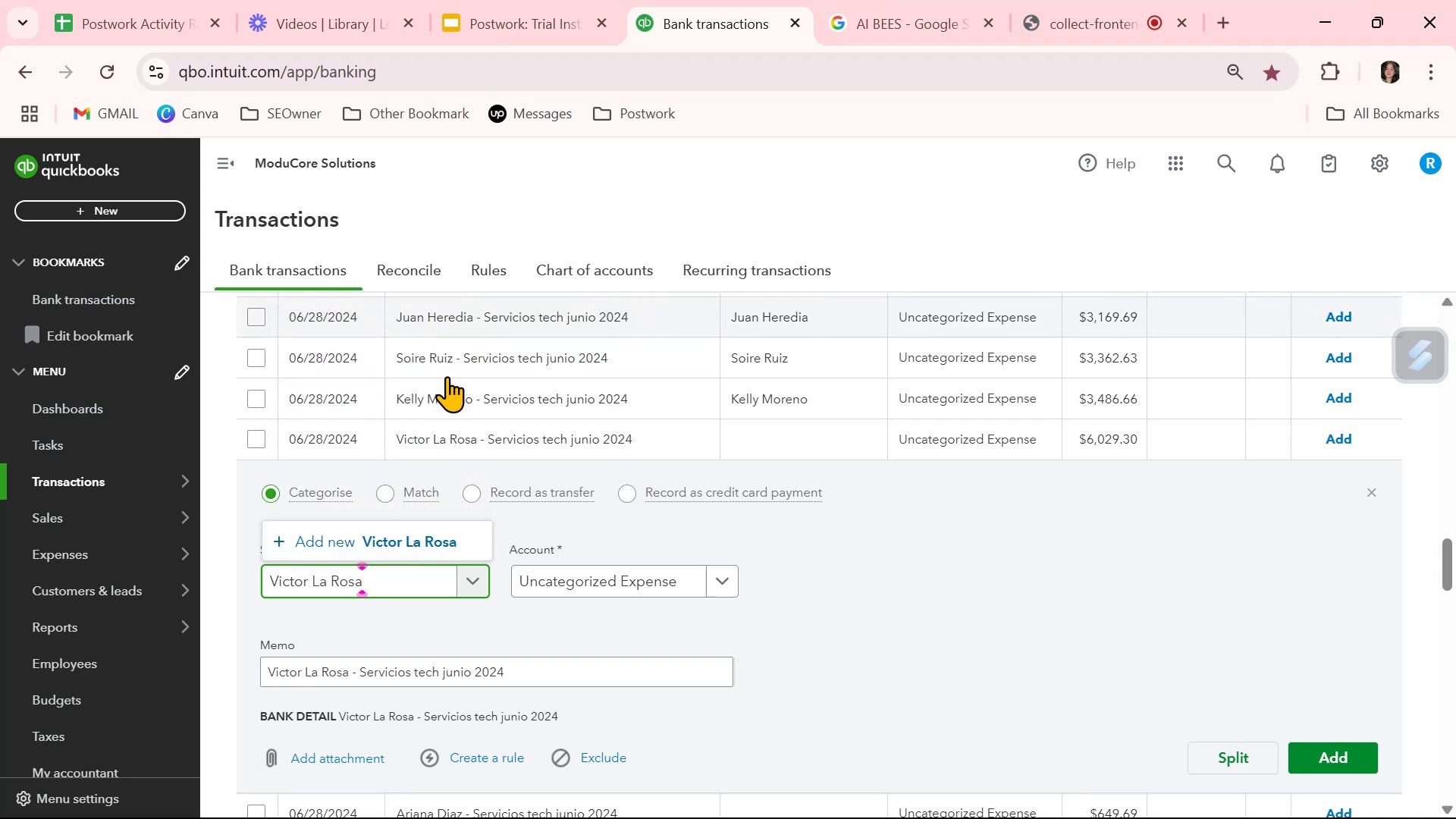 
left_click([425, 537])
 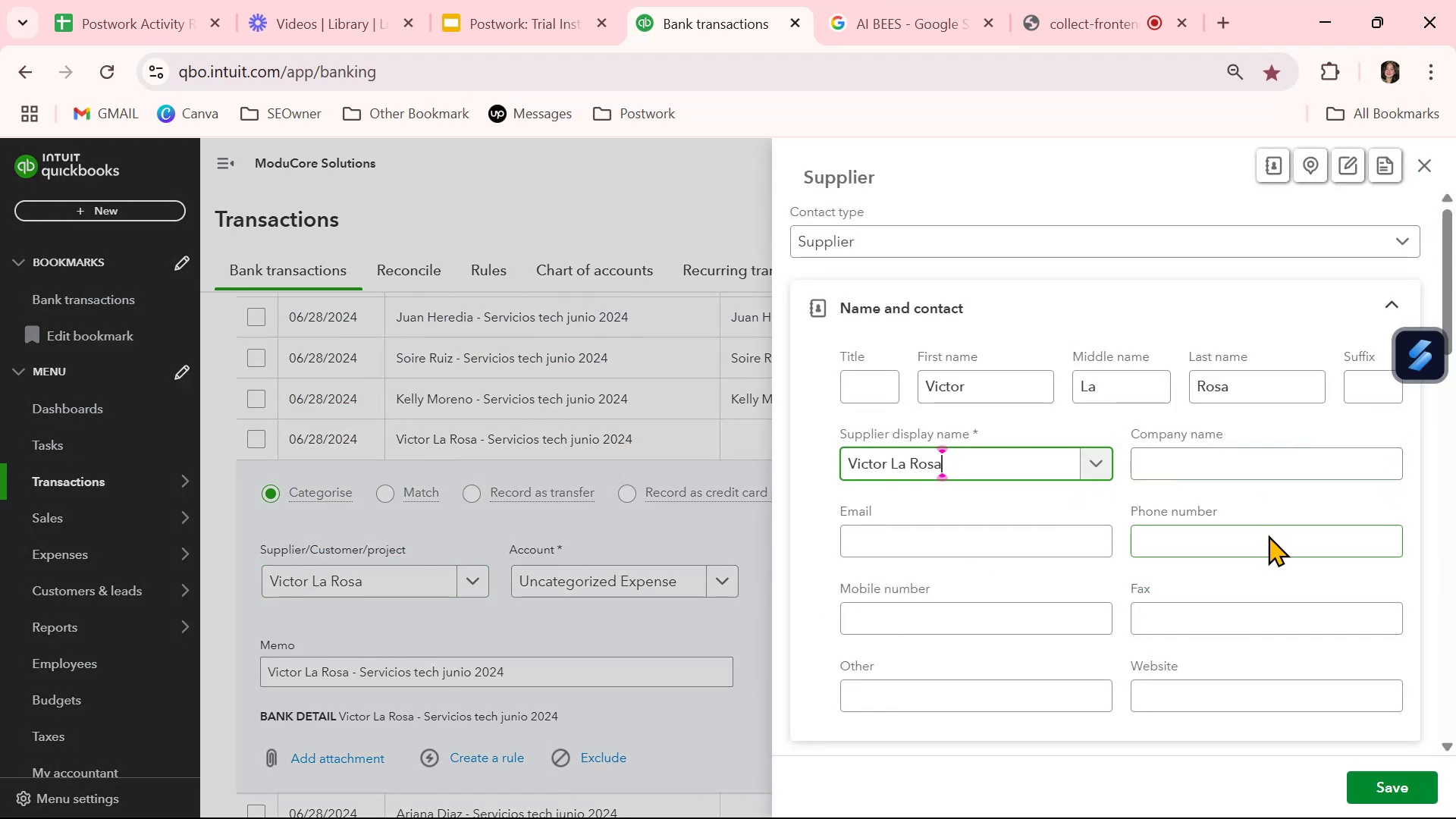 
left_click([1244, 471])
 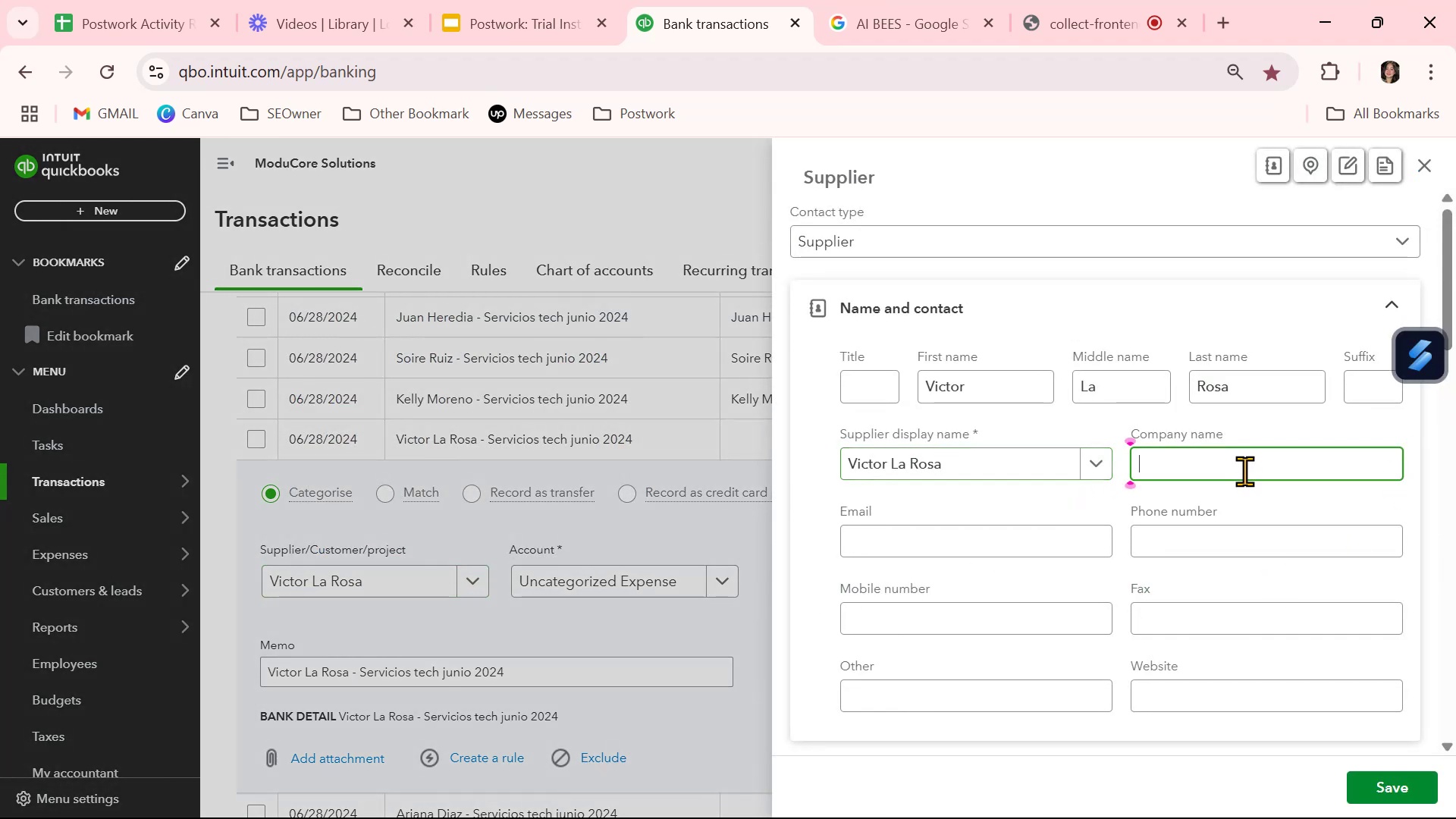 
key(Control+ControlLeft)
 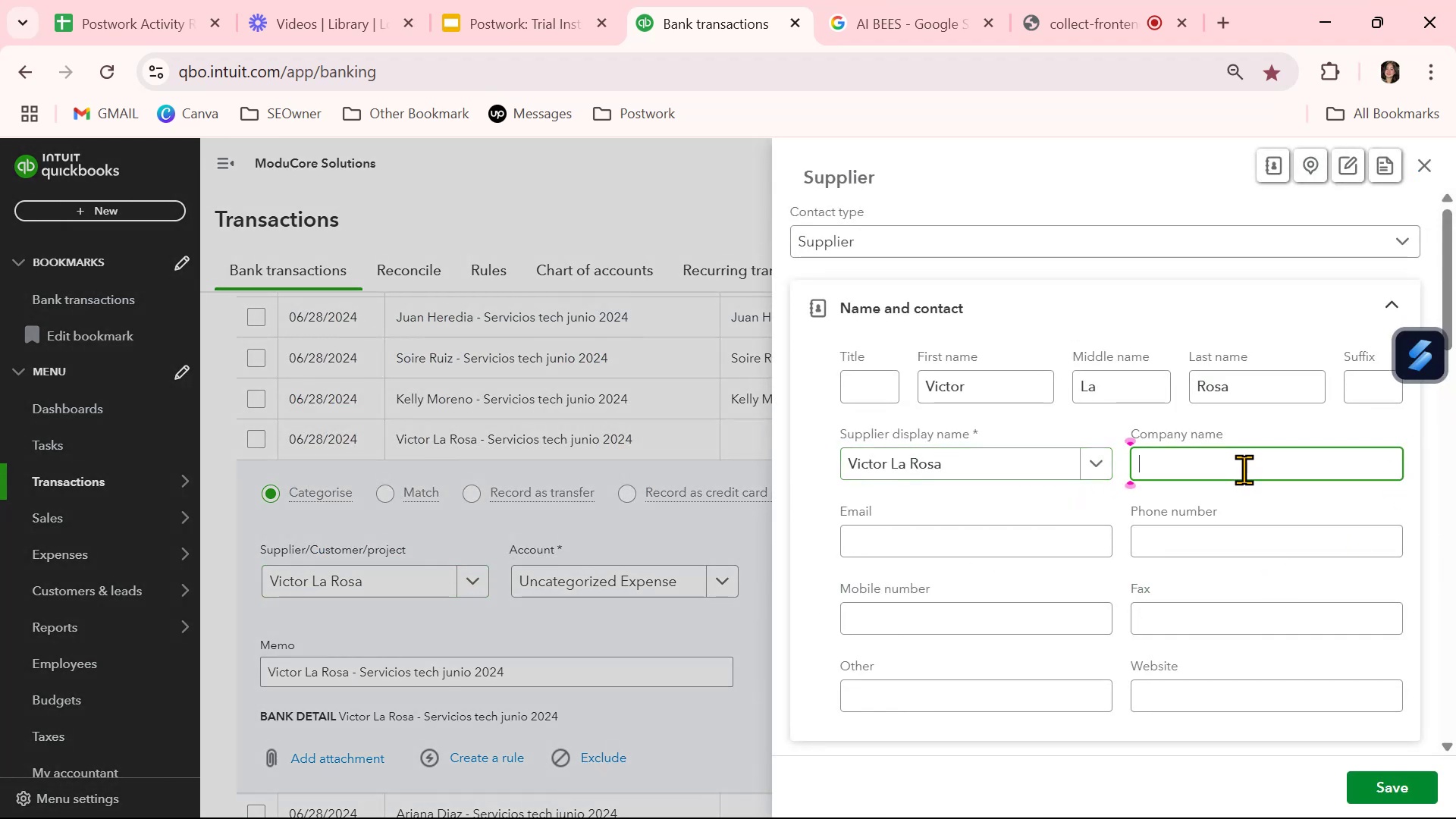 
key(Control+V)
 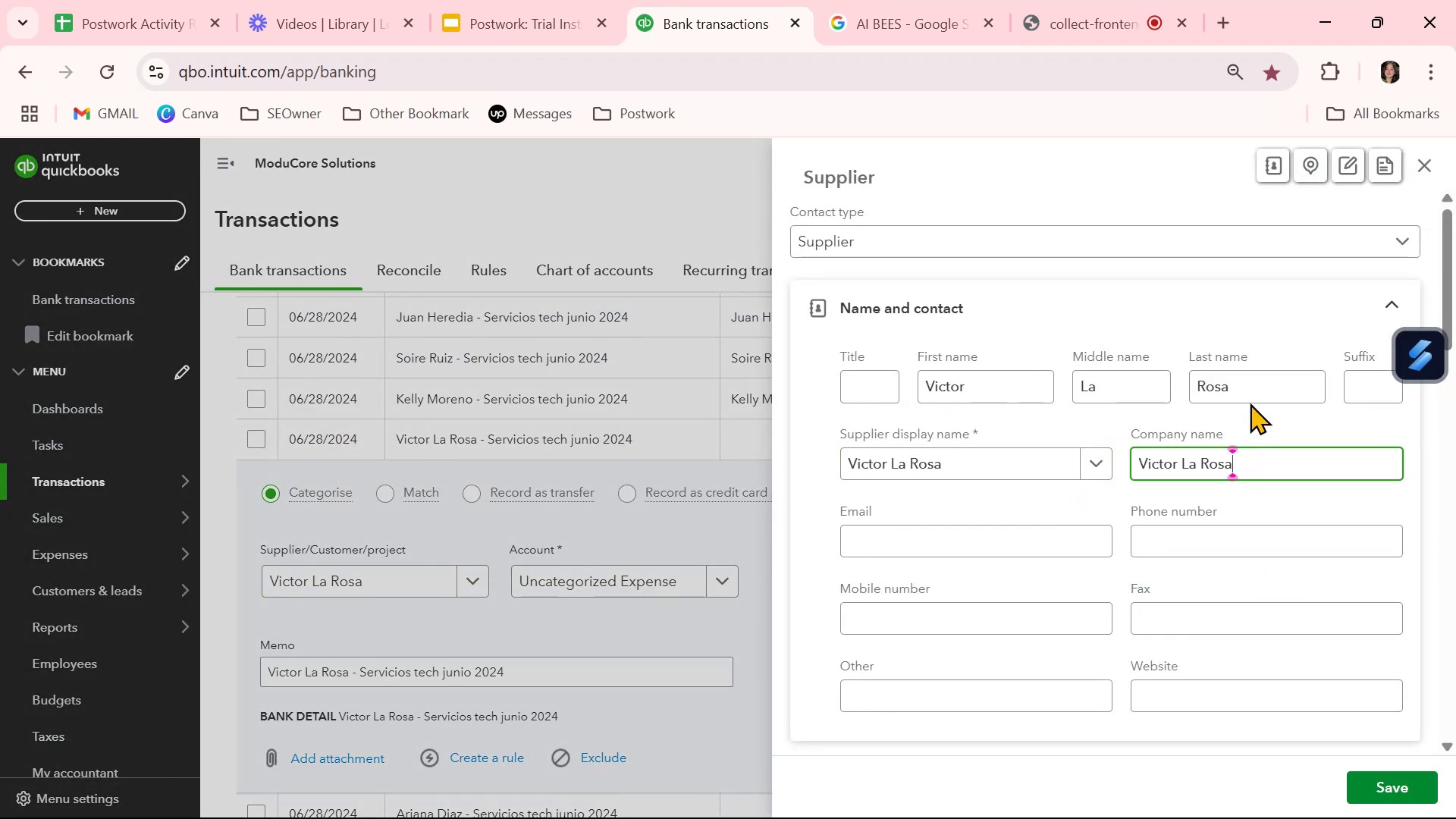 
left_click_drag(start_coordinate=[1241, 388], to_coordinate=[1143, 396])
 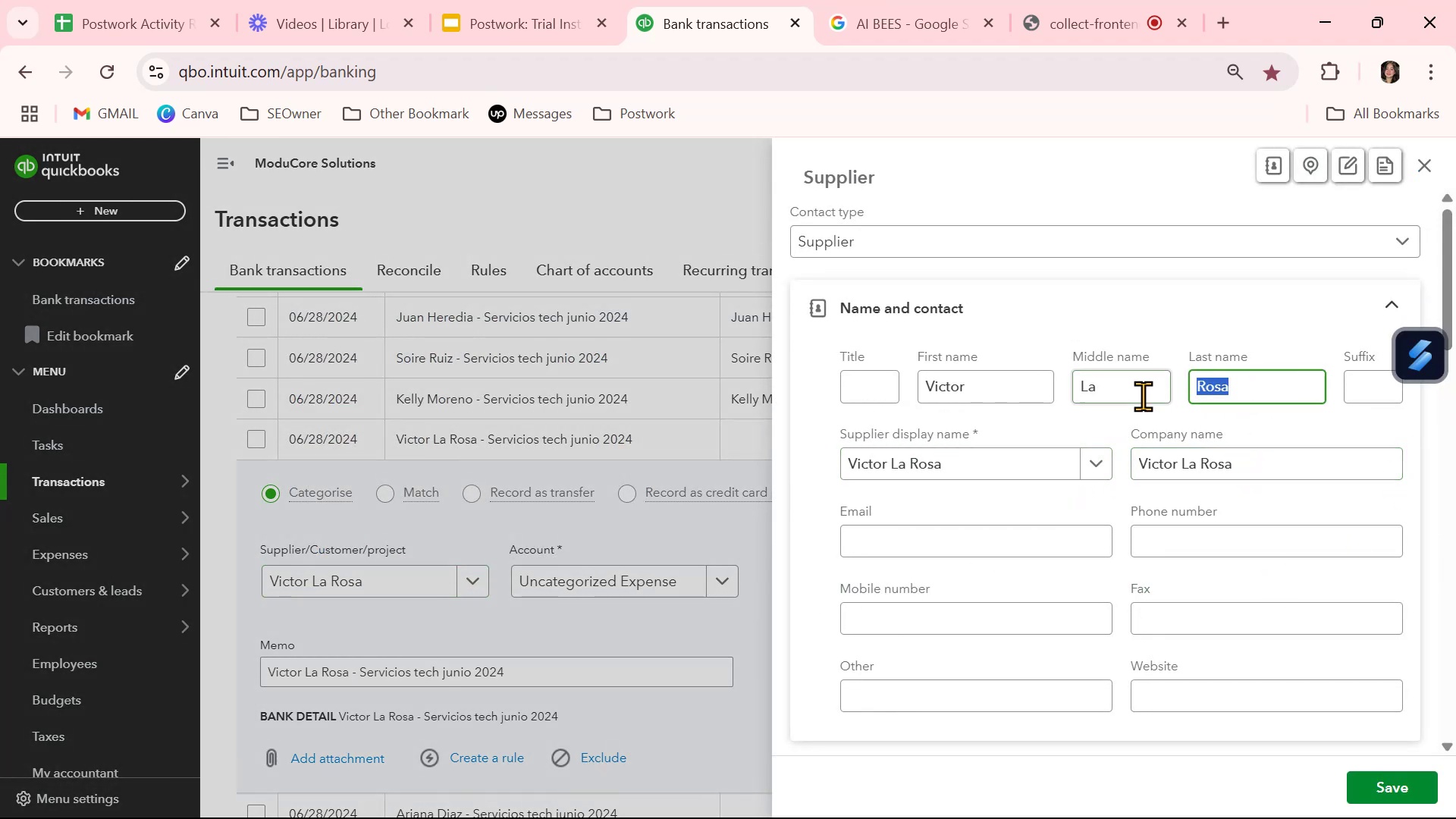 
key(Backspace)
 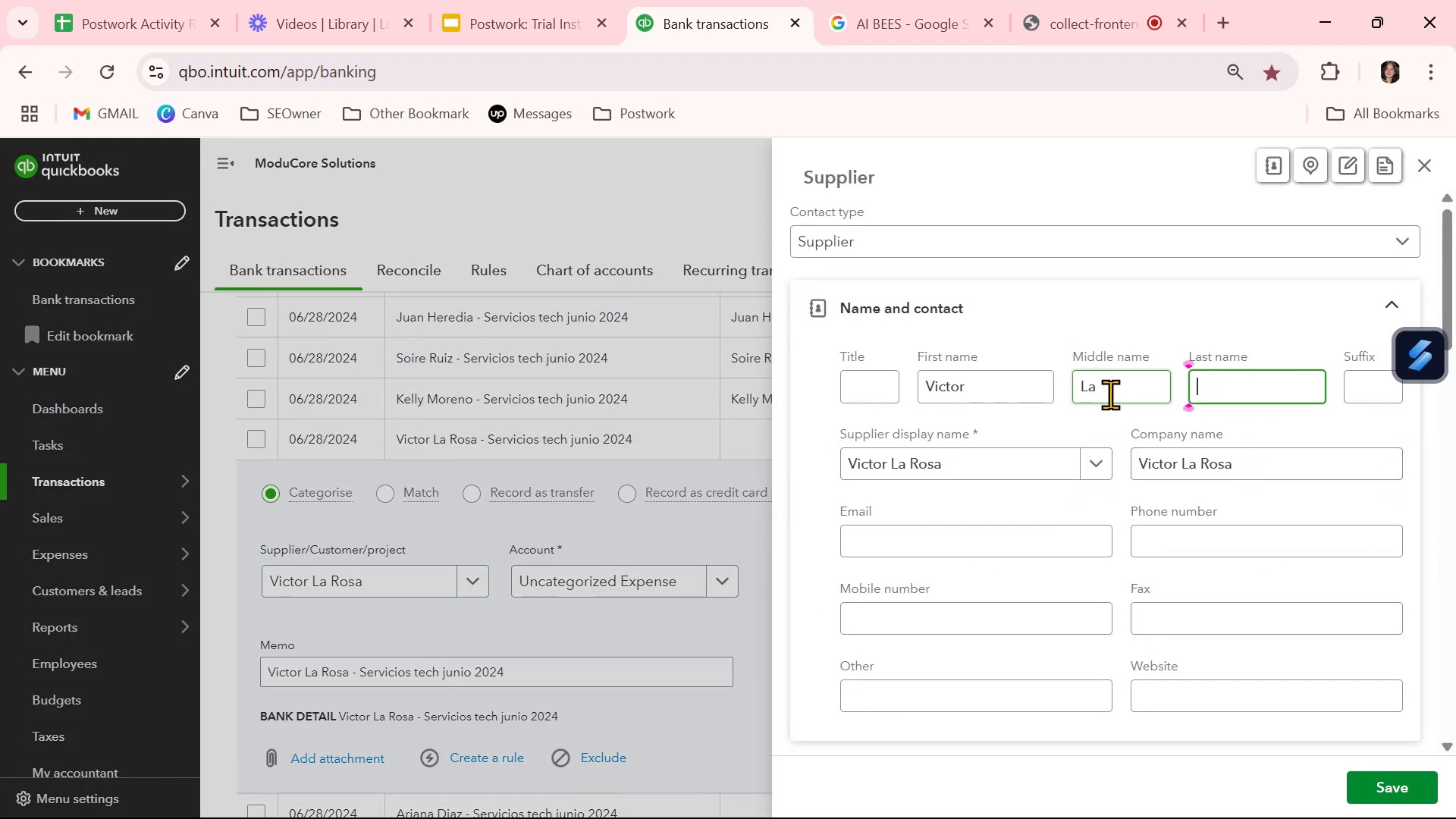 
left_click_drag(start_coordinate=[1109, 394], to_coordinate=[1043, 396])
 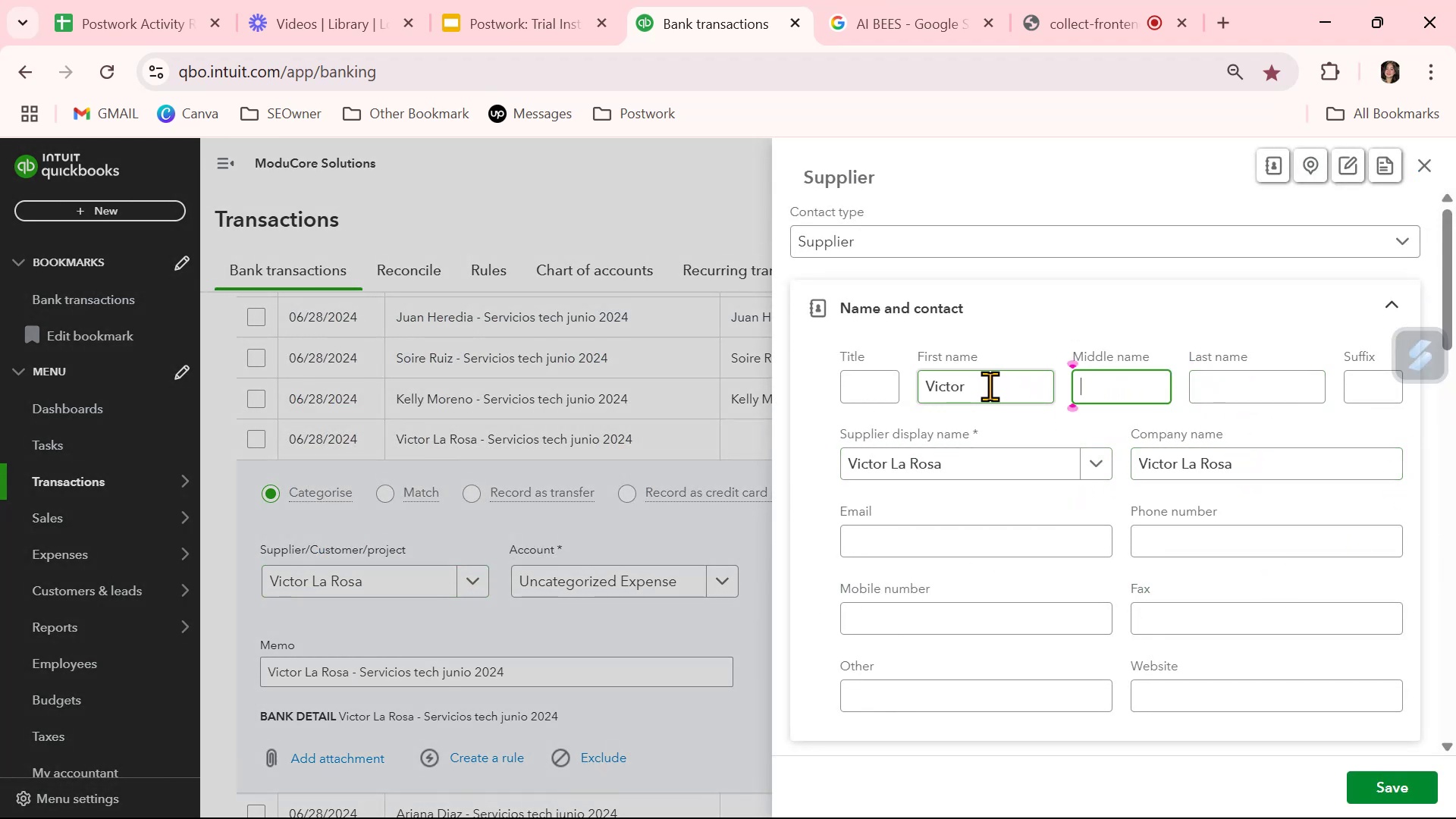 
key(Backspace)
 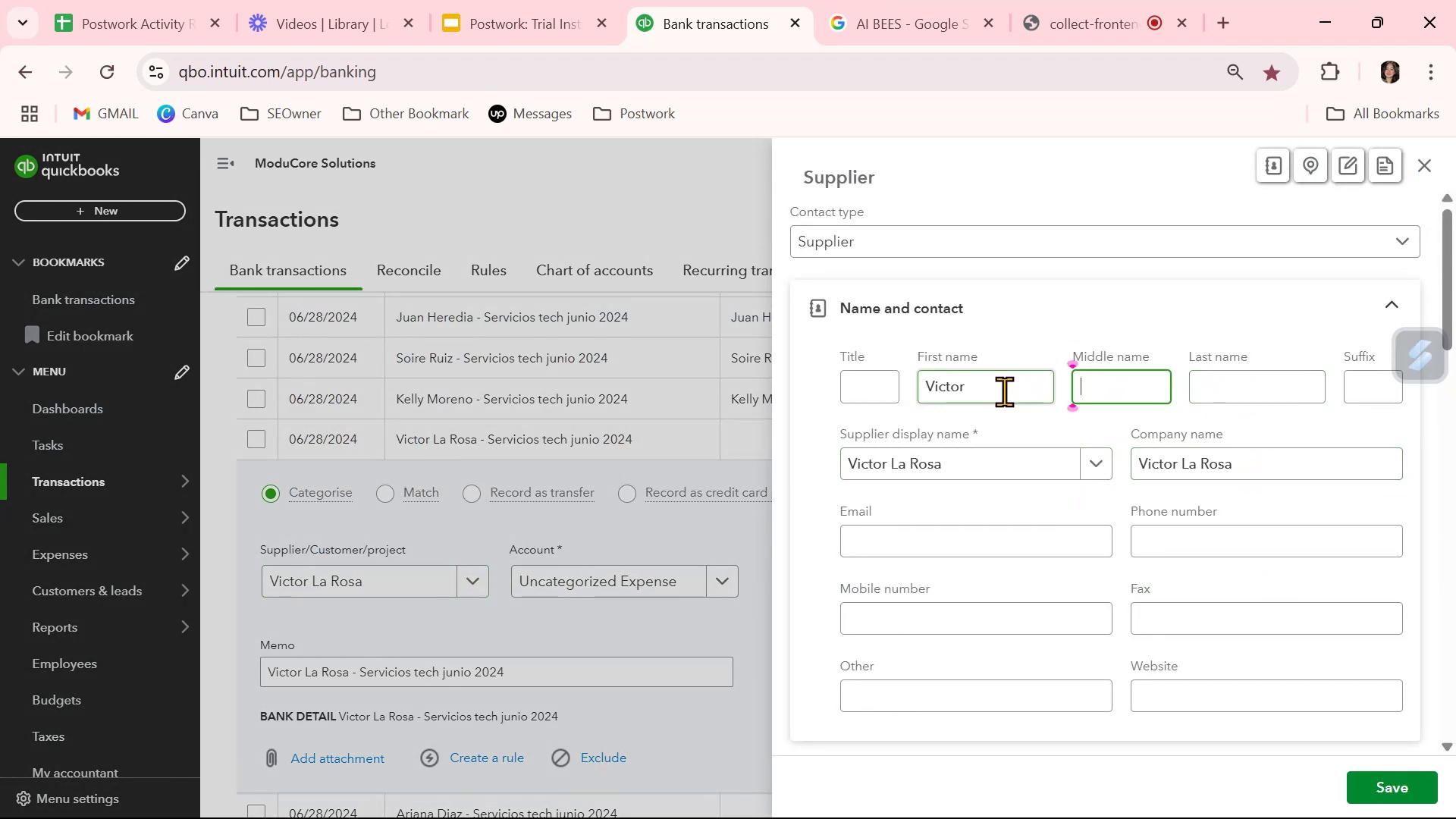 
left_click_drag(start_coordinate=[991, 386], to_coordinate=[872, 391])
 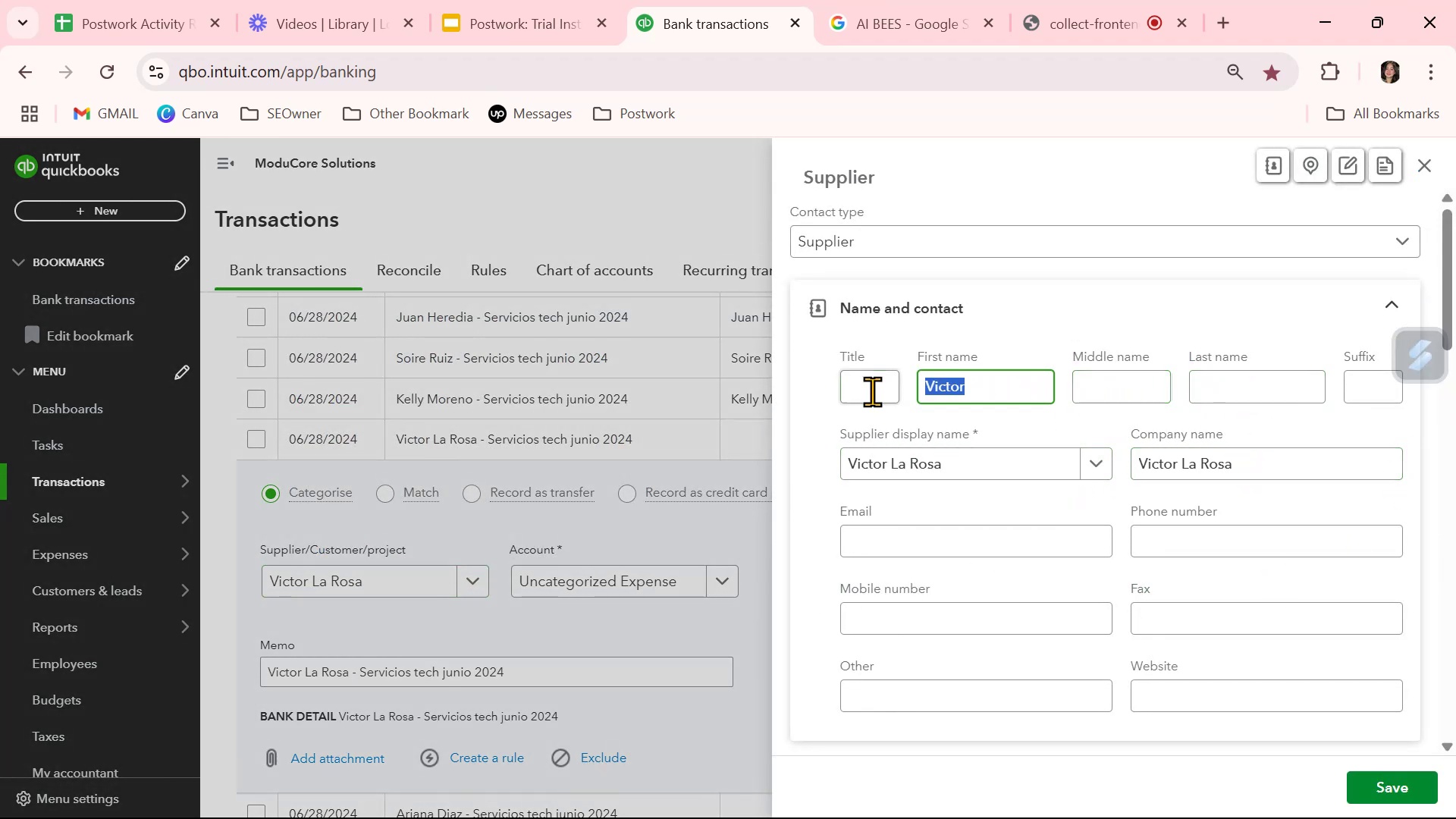 